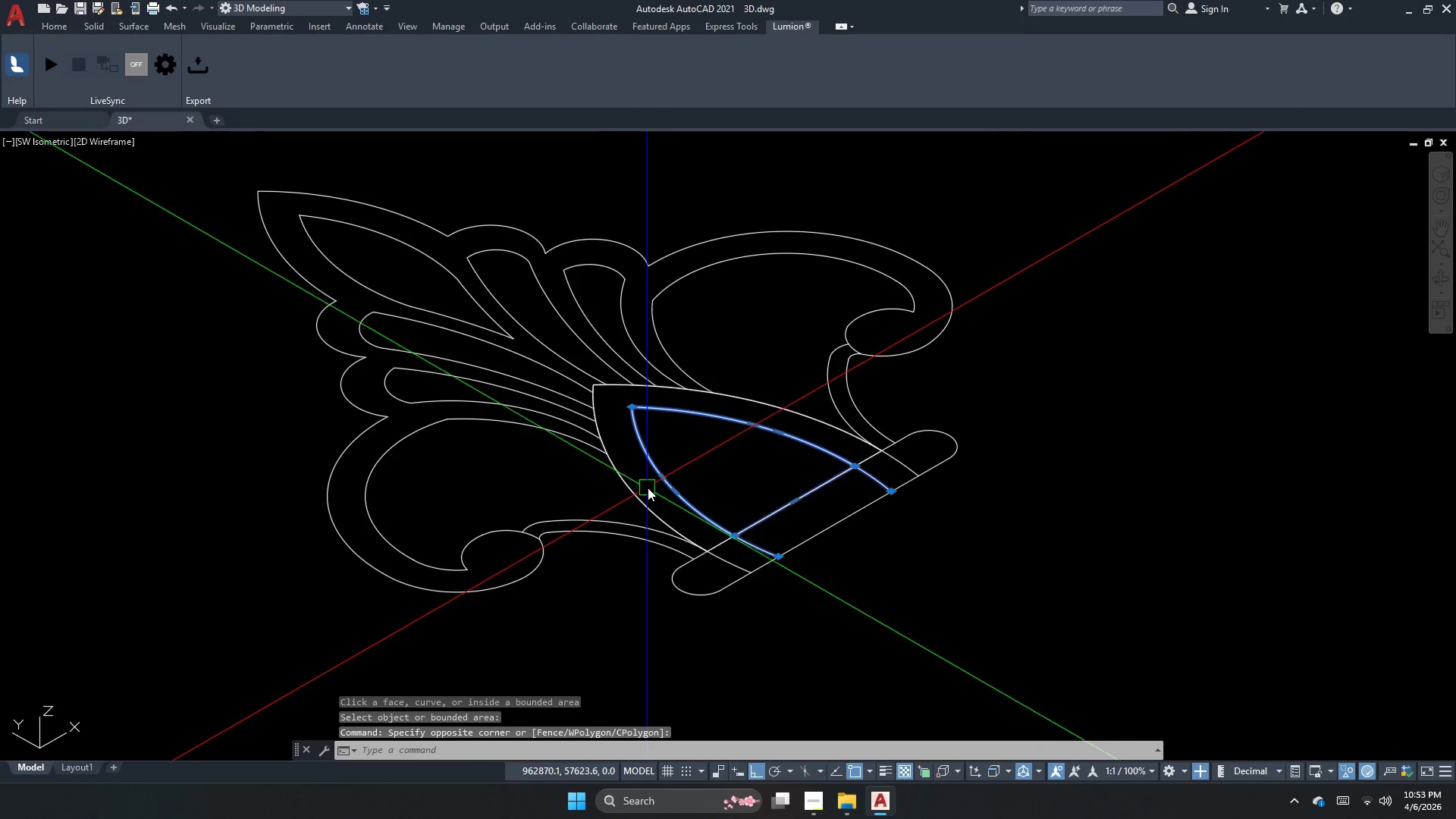 
left_click_drag(start_coordinate=[648, 488], to_coordinate=[635, 493])
 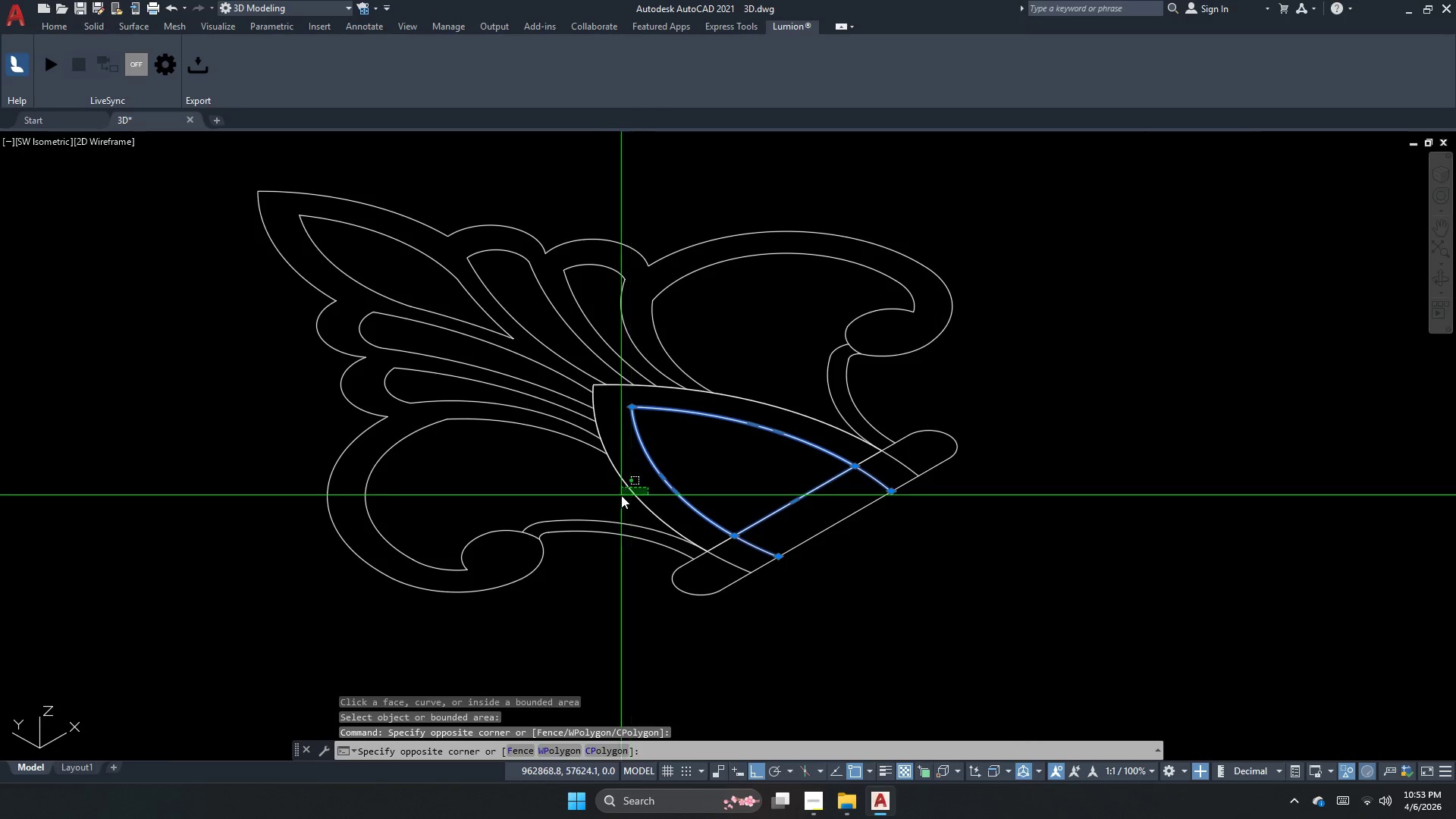 
triple_click([621, 495])
 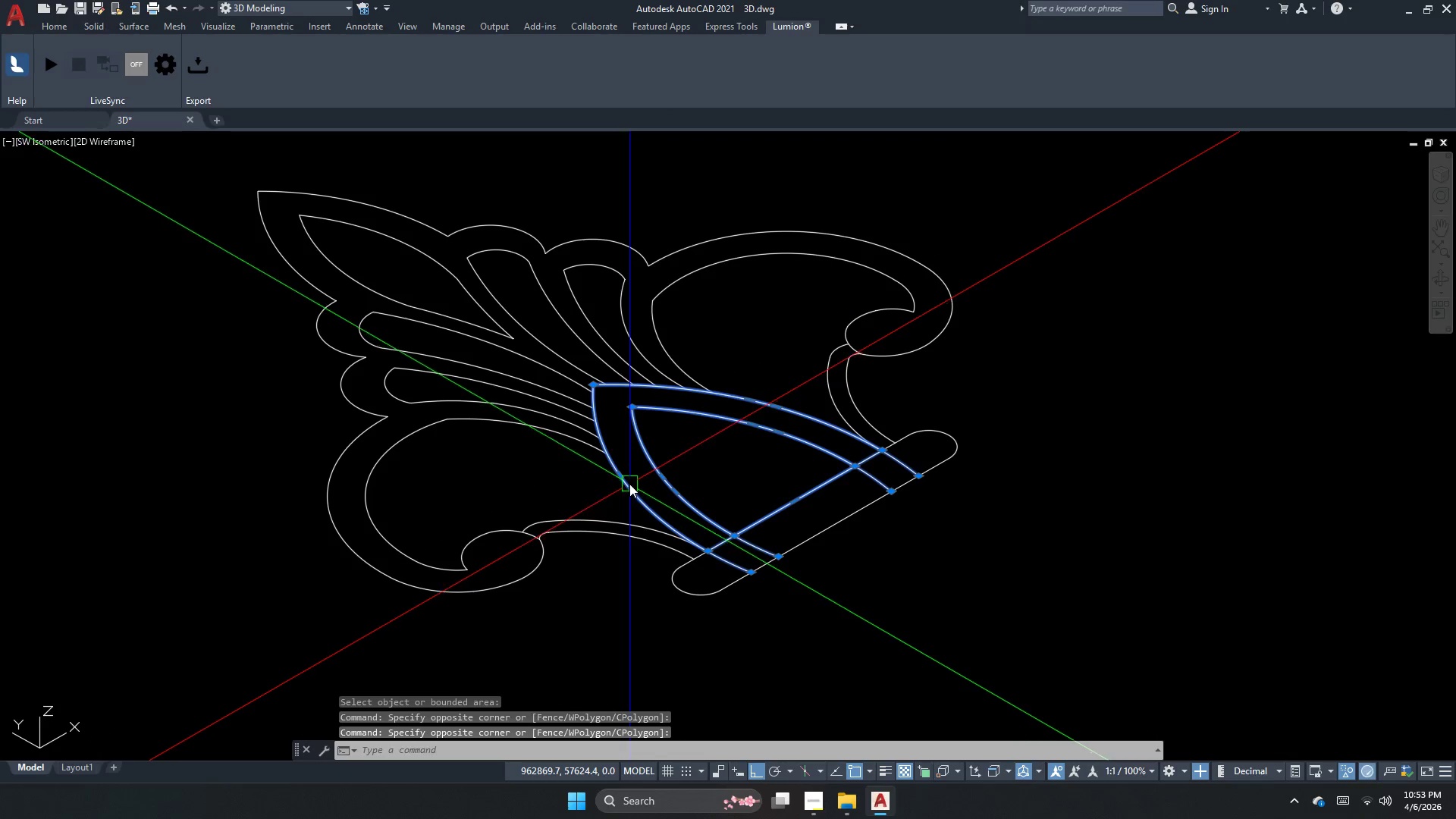 
hold_key(key=ShiftLeft, duration=3.27)
left_click([772, 510])
 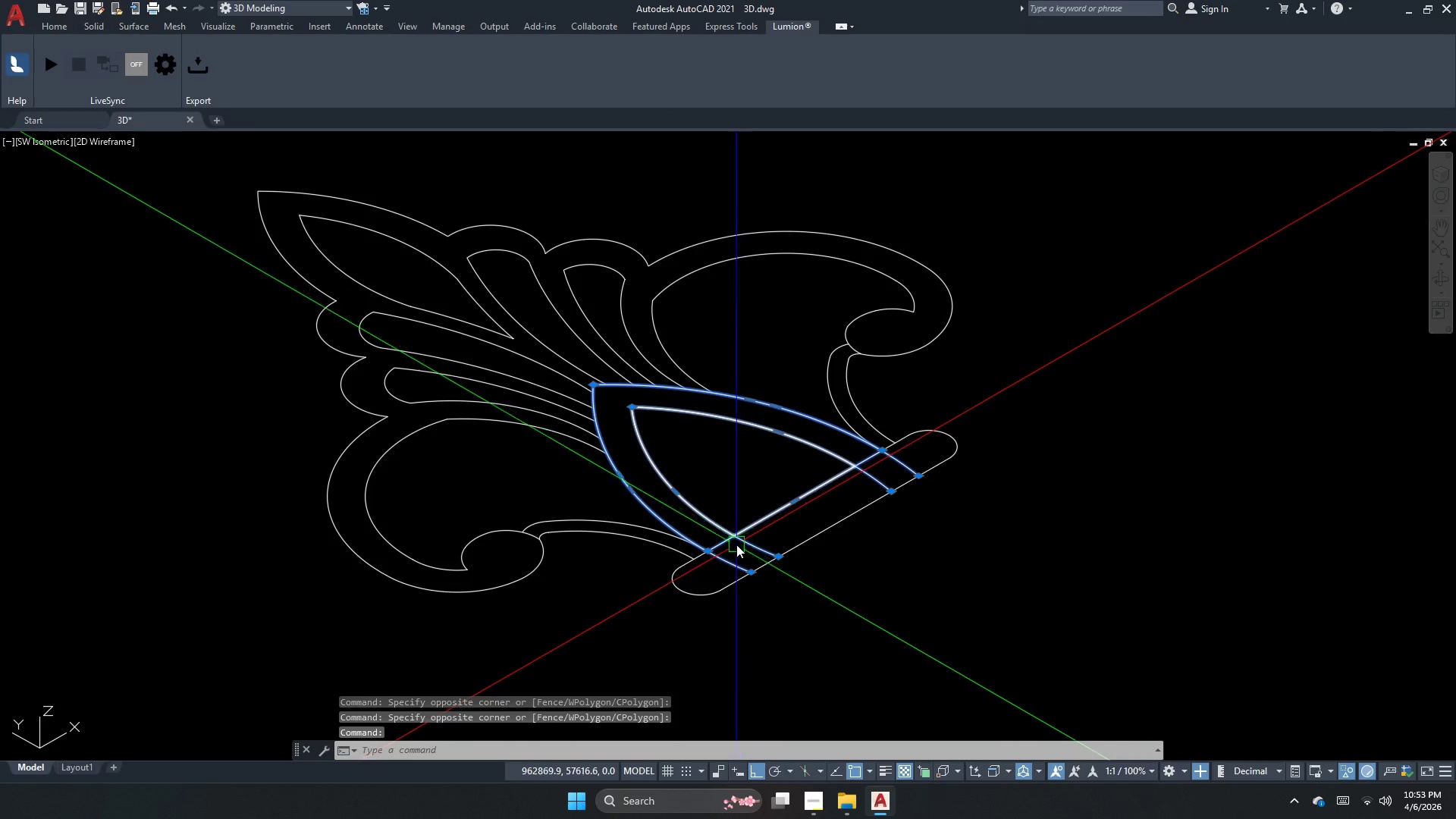 
scroll: coordinate [711, 547], scroll_direction: up, amount: 2.0
 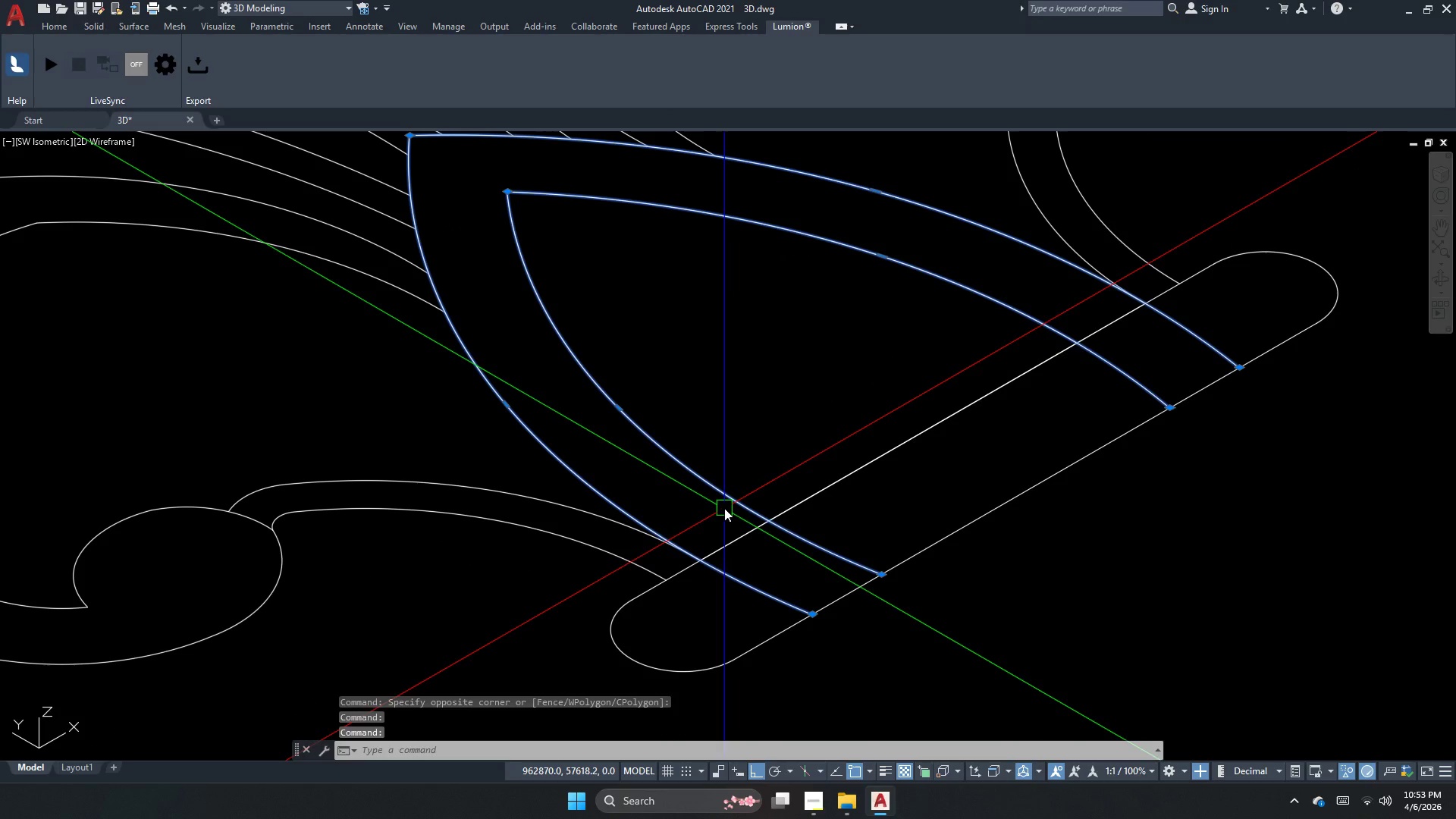 
type(e )
key(Escape)
key(Escape)
type(ext )
 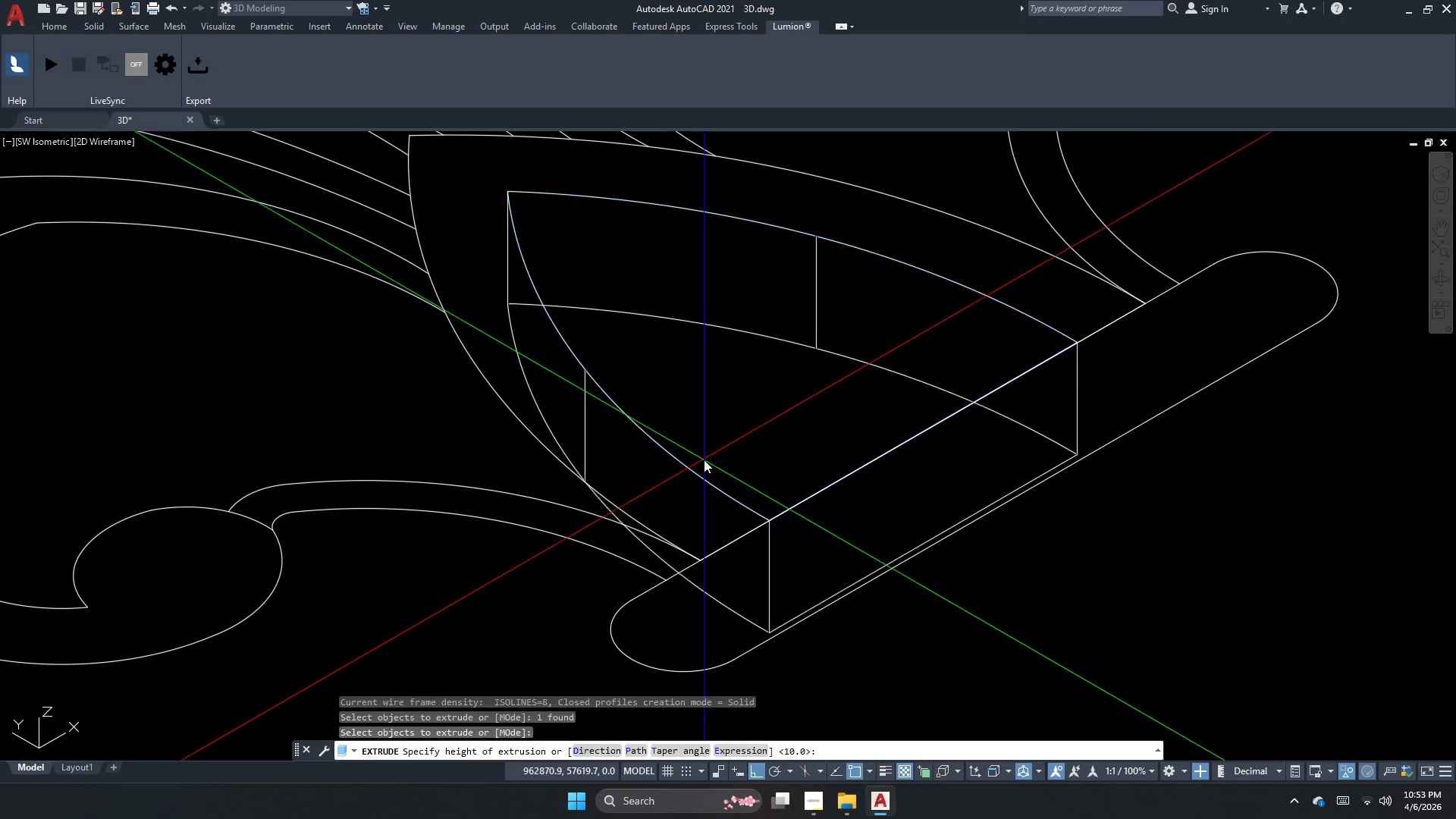 
left_click_drag(start_coordinate=[727, 485], to_coordinate=[723, 486])
 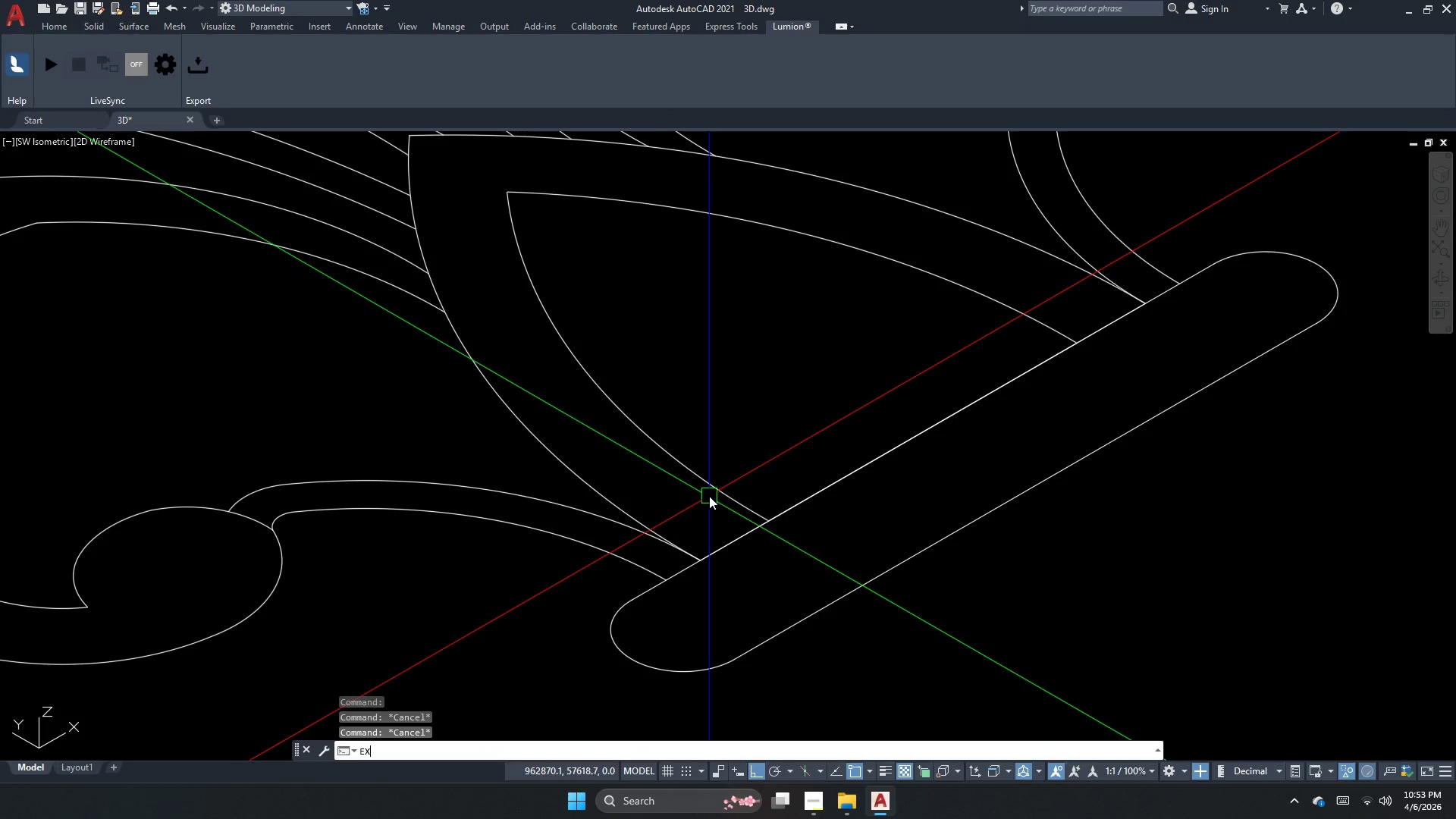 
left_click([709, 485])
 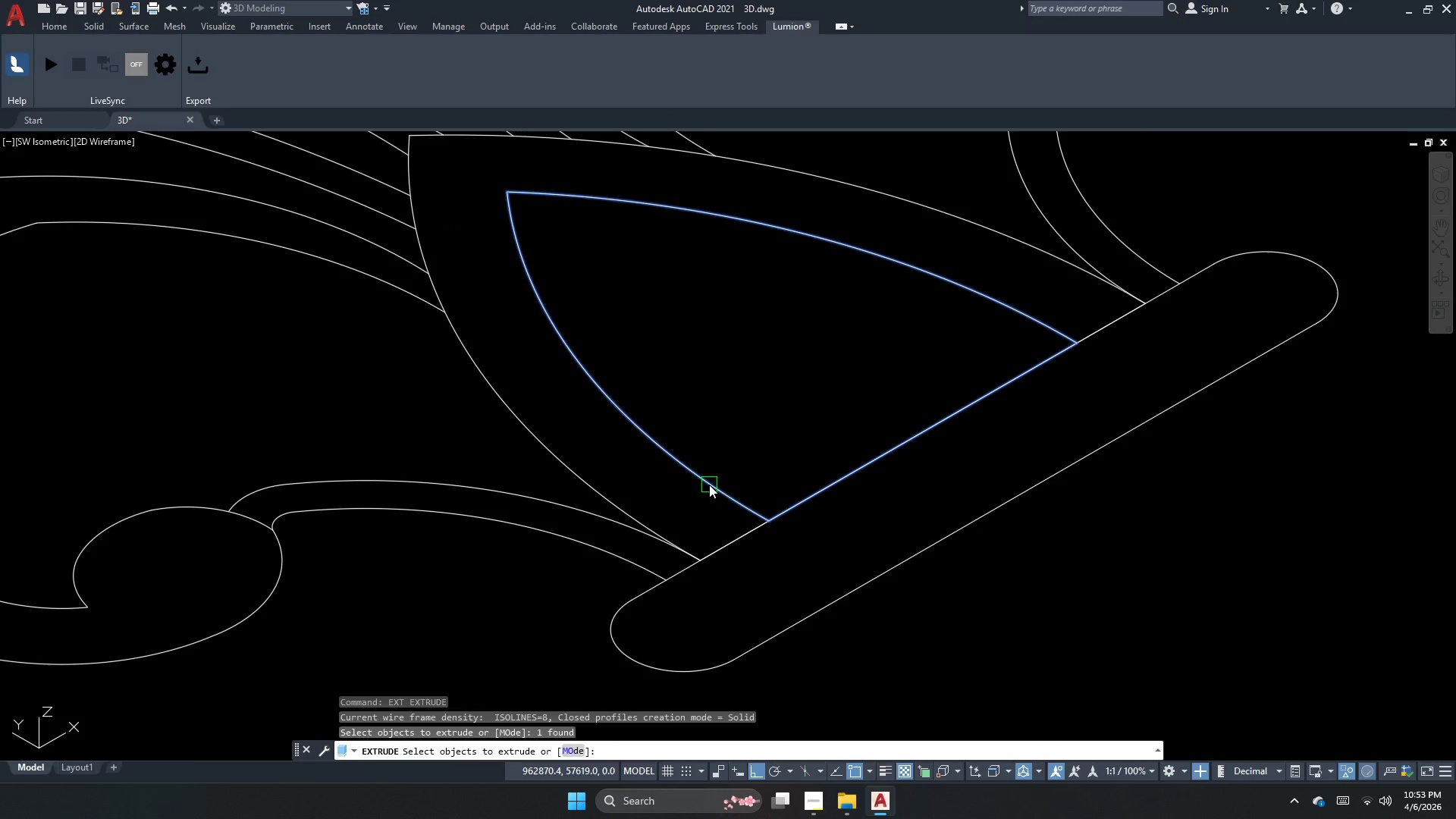 
type( )
key(Escape)
type(  )
key(Escape)
key(Escape)
type(press)
 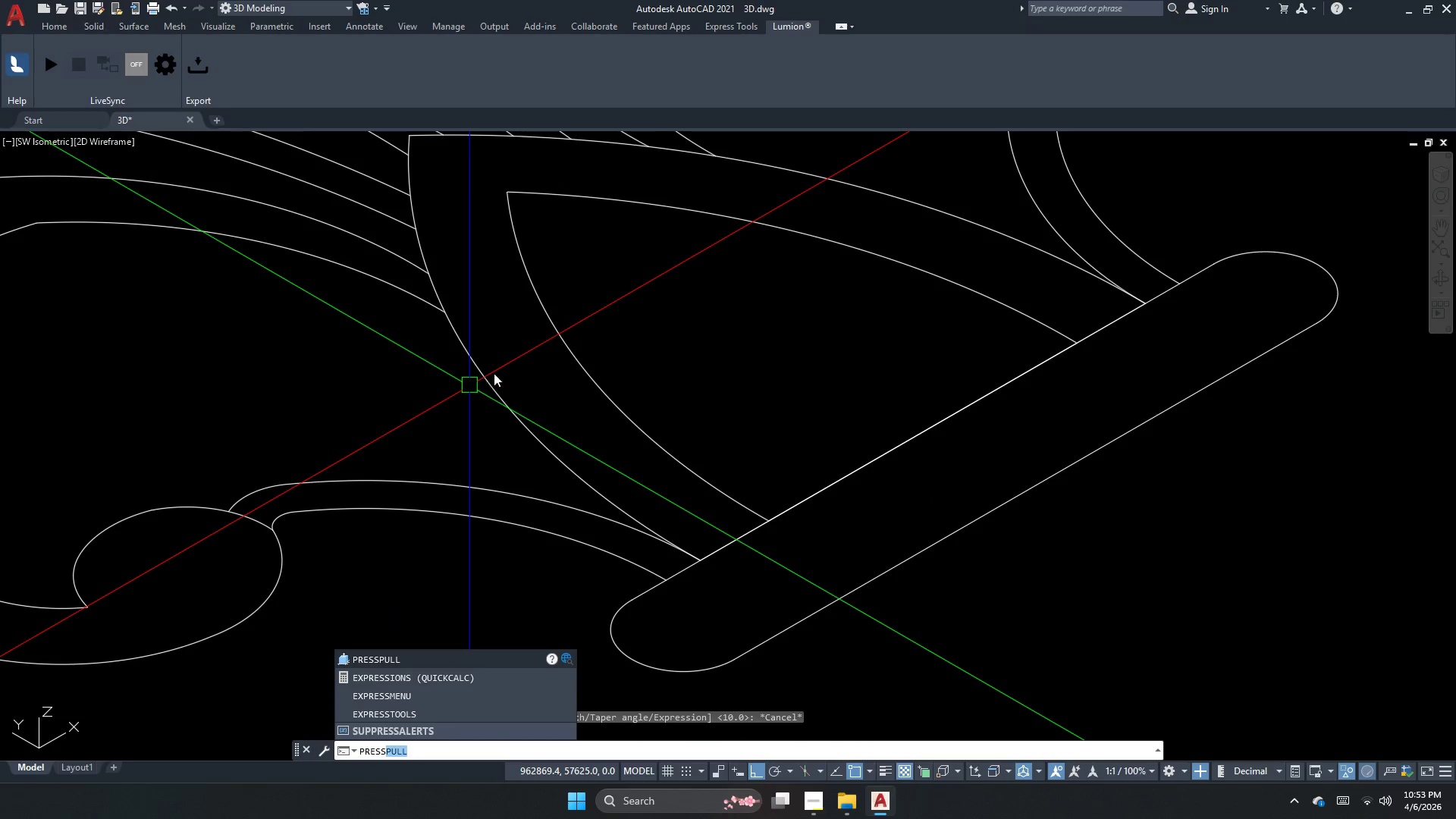 
key(Space)
 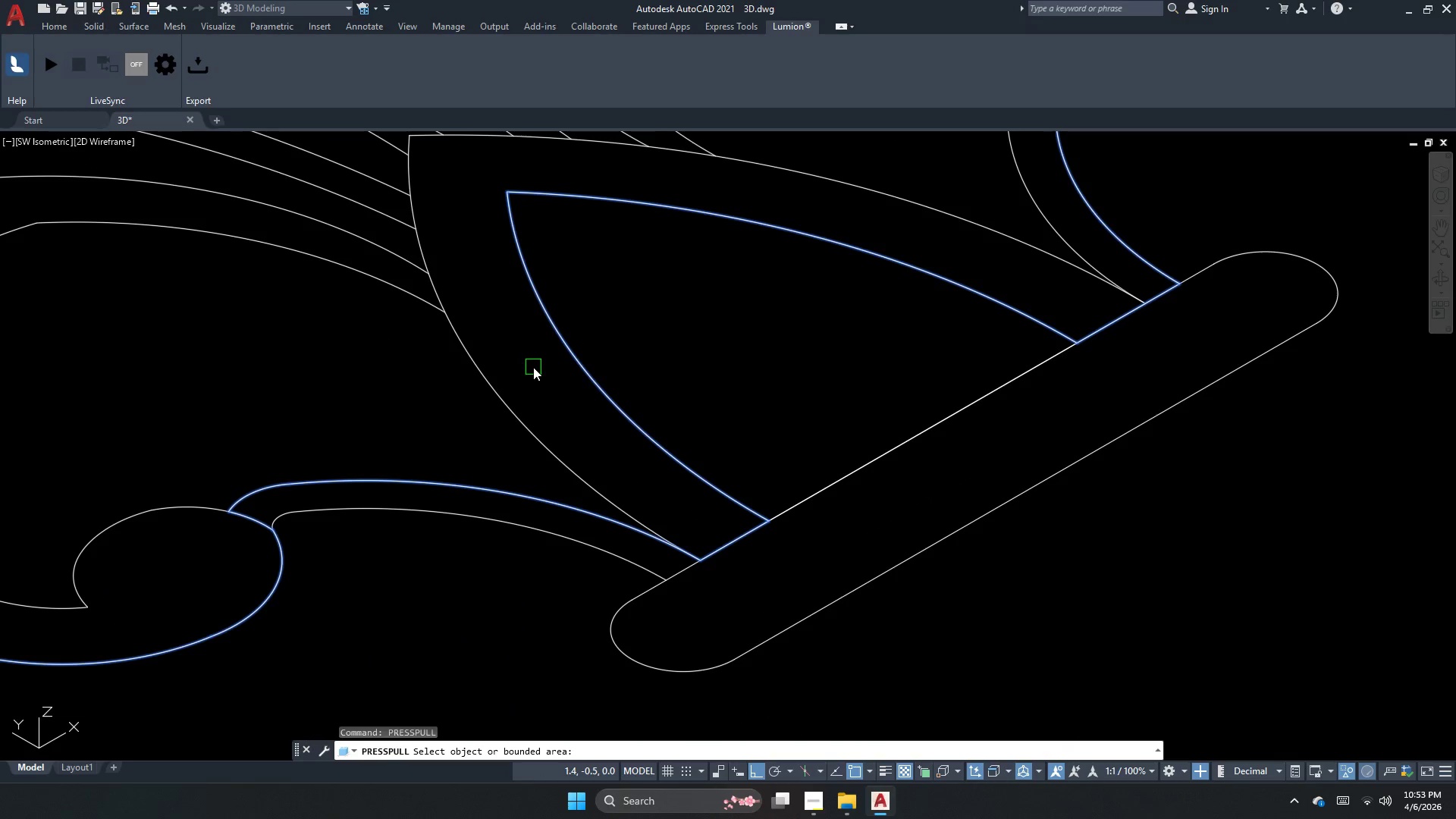 
left_click([533, 367])
 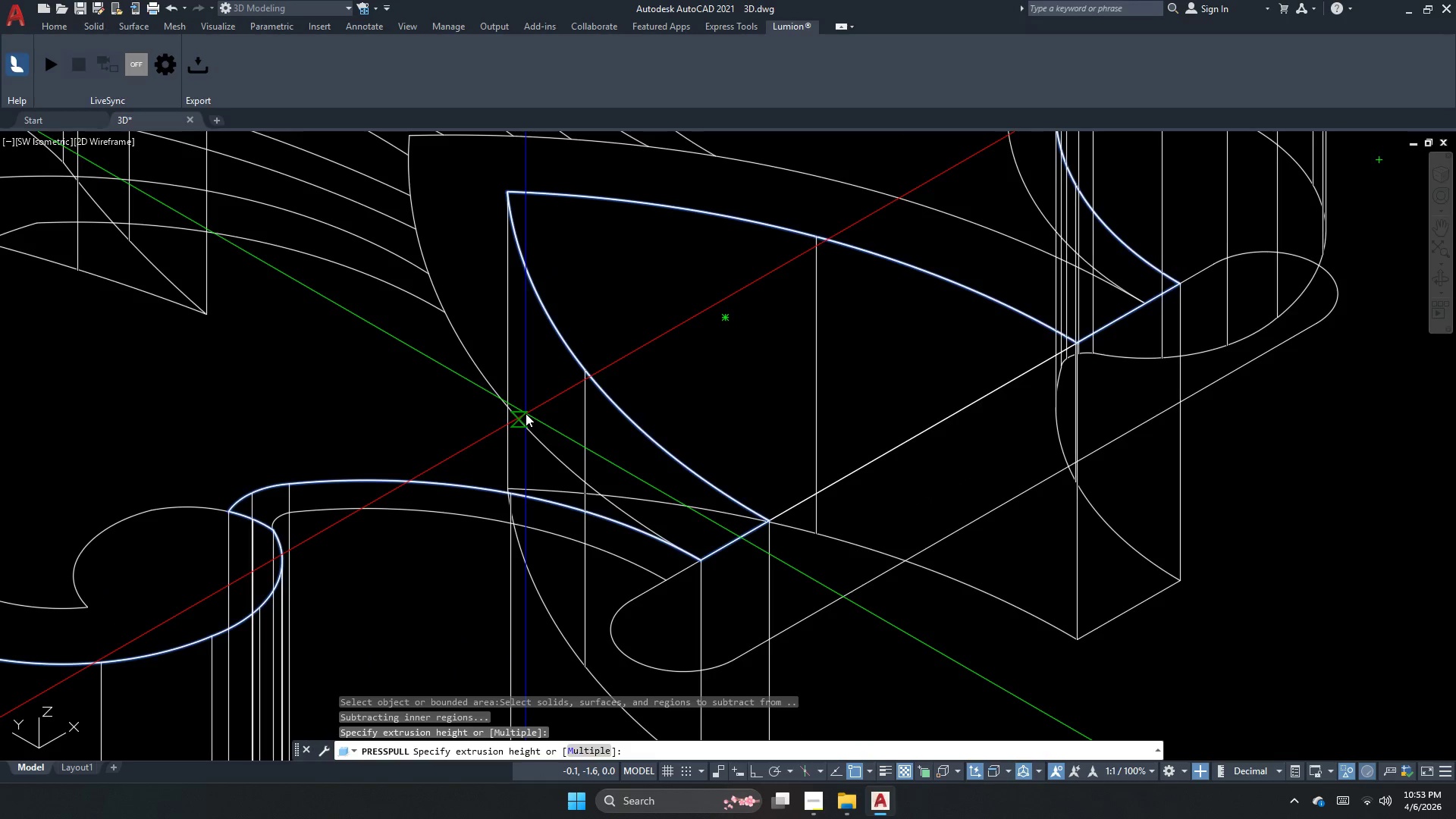 
key(Escape)
 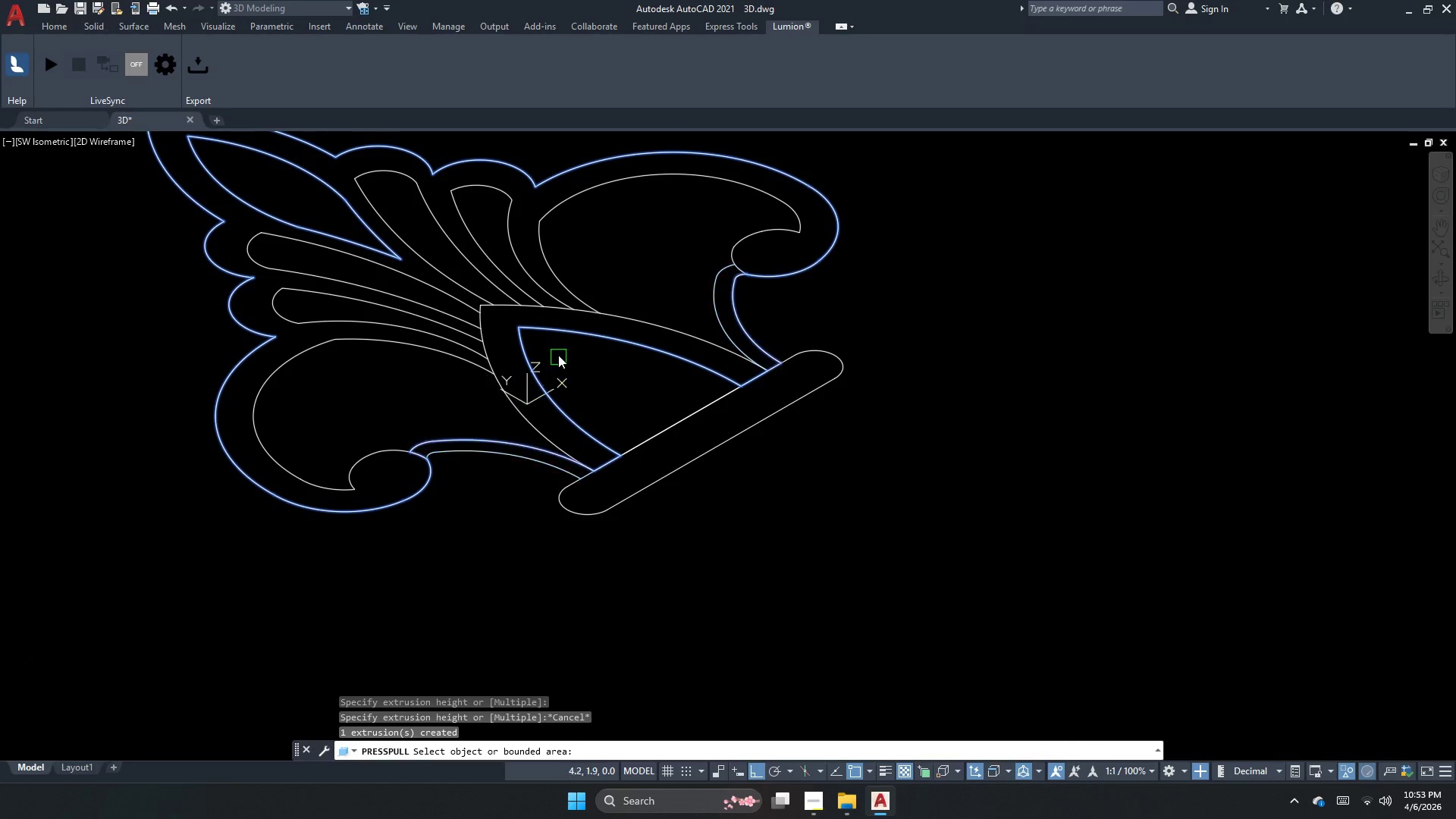 
scroll: coordinate [526, 413], scroll_direction: down, amount: 1.0
 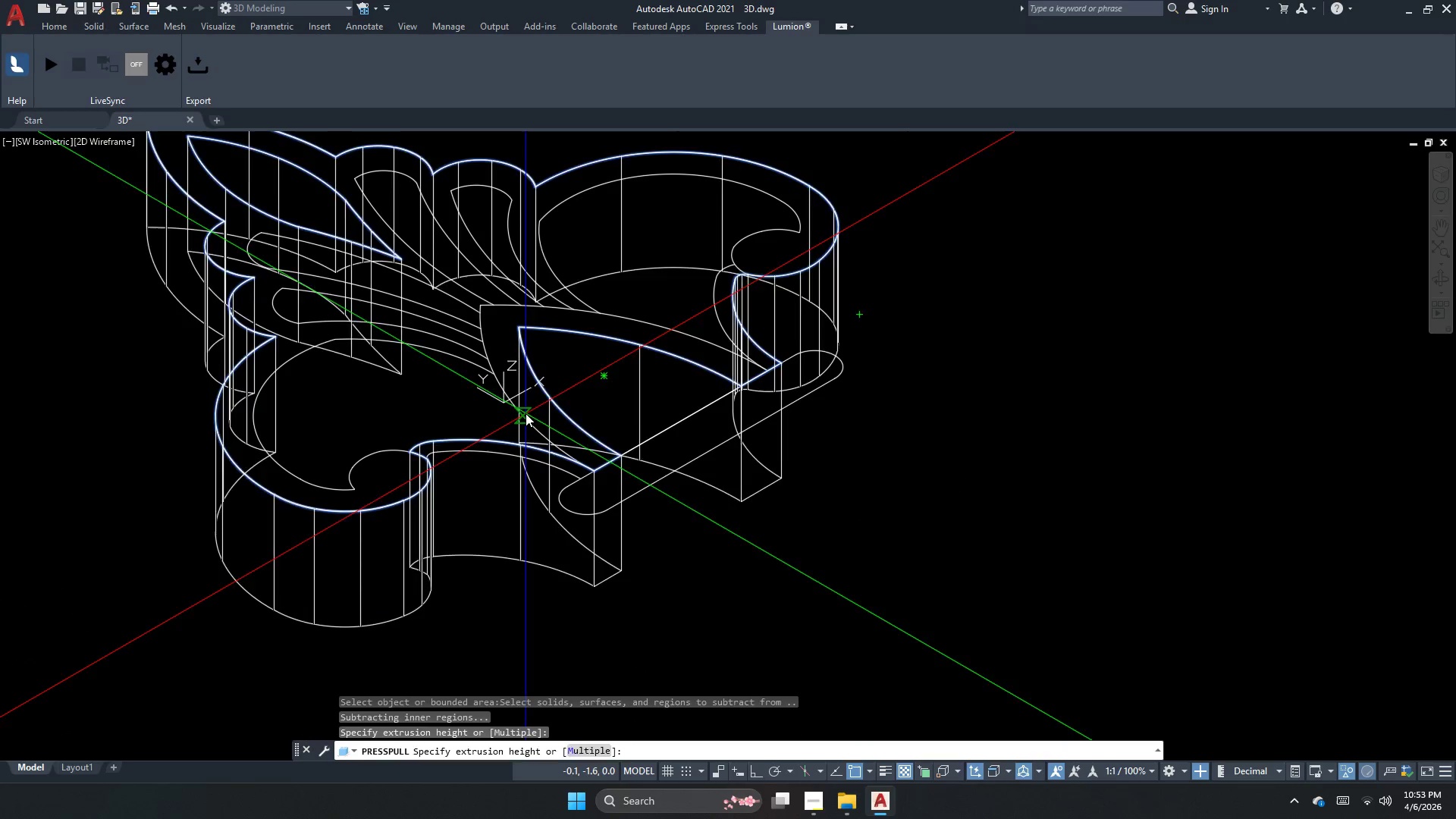 
key(Escape)
 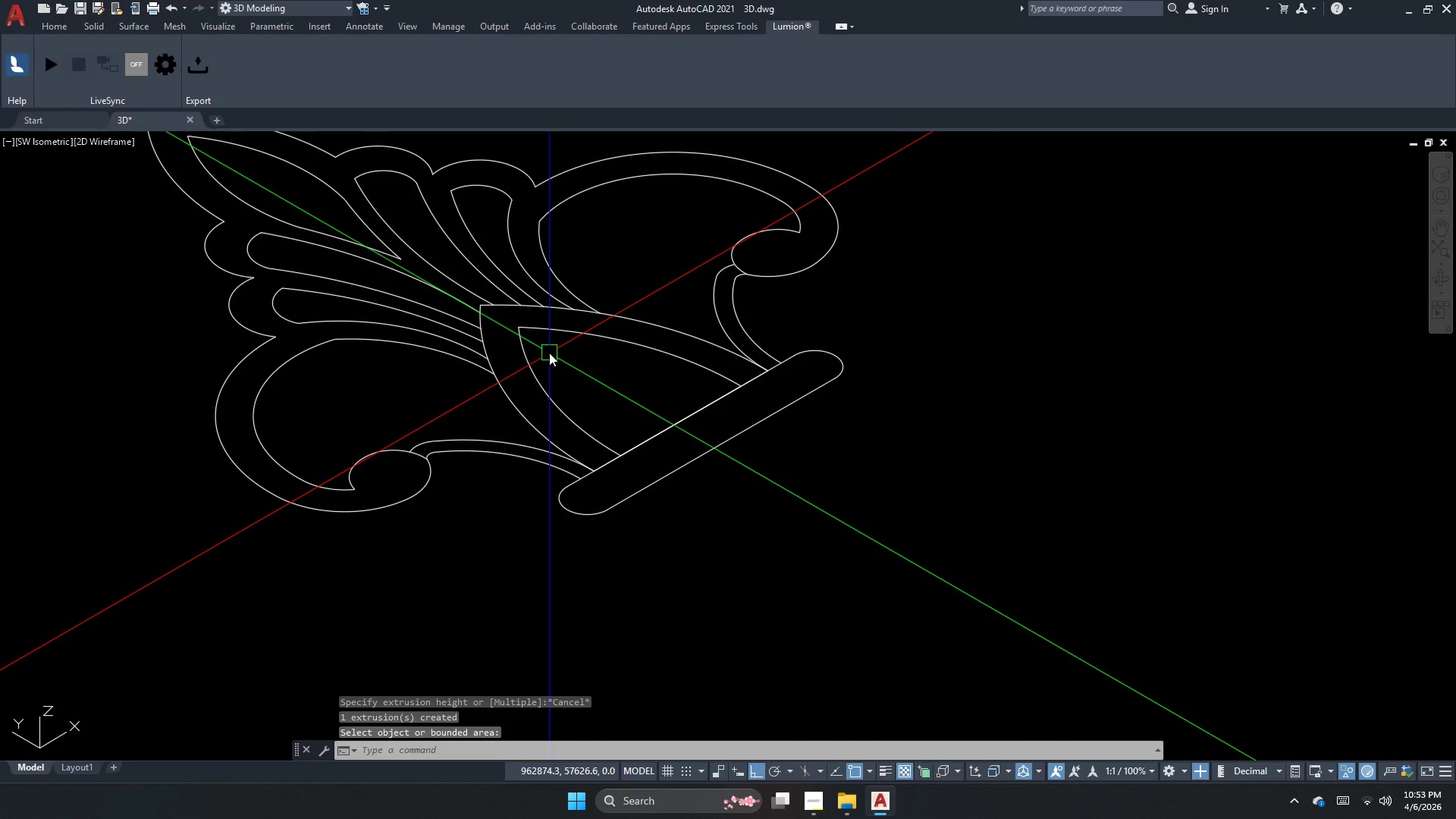 
key(Escape)
 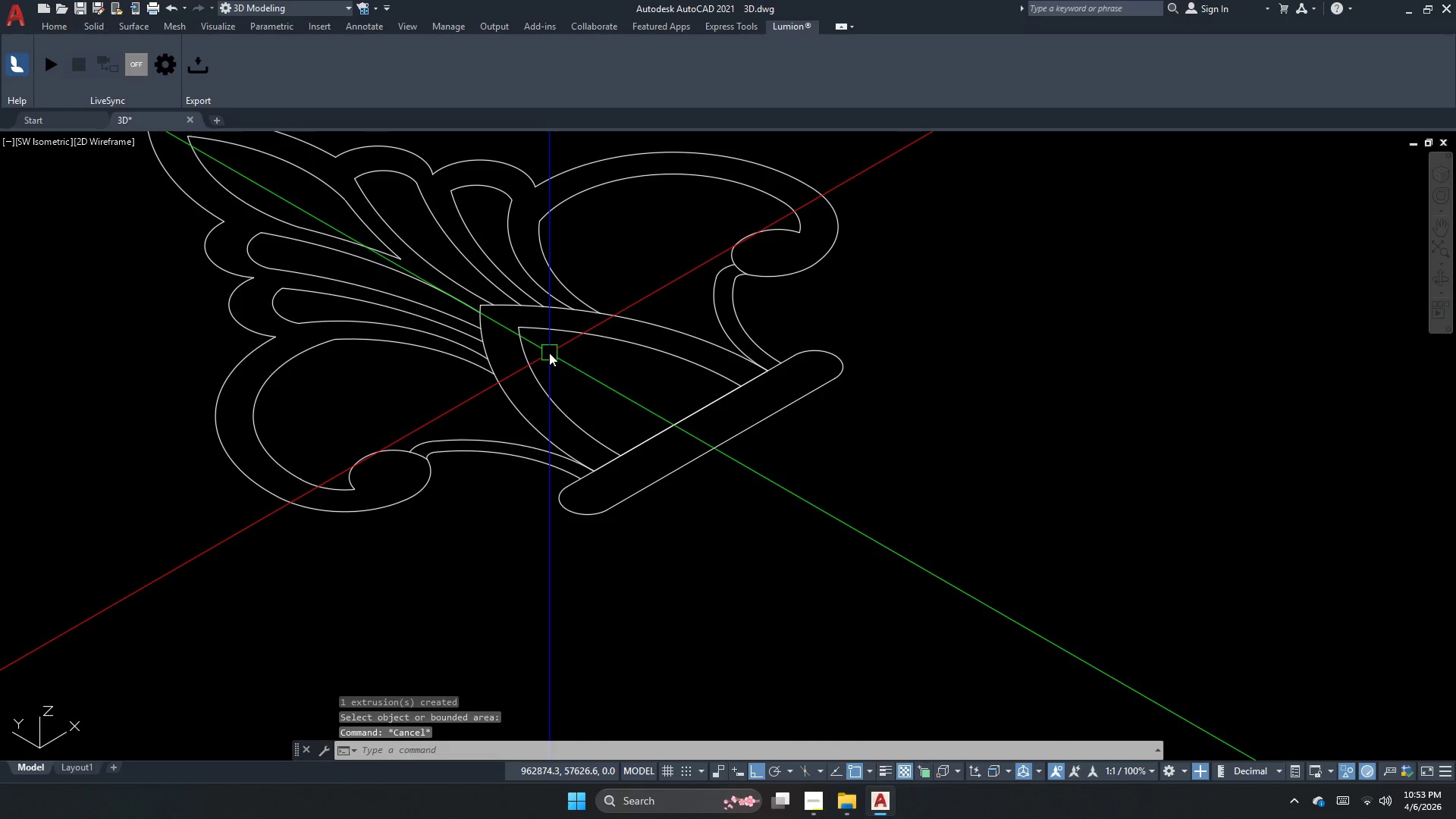 
key(Escape)
 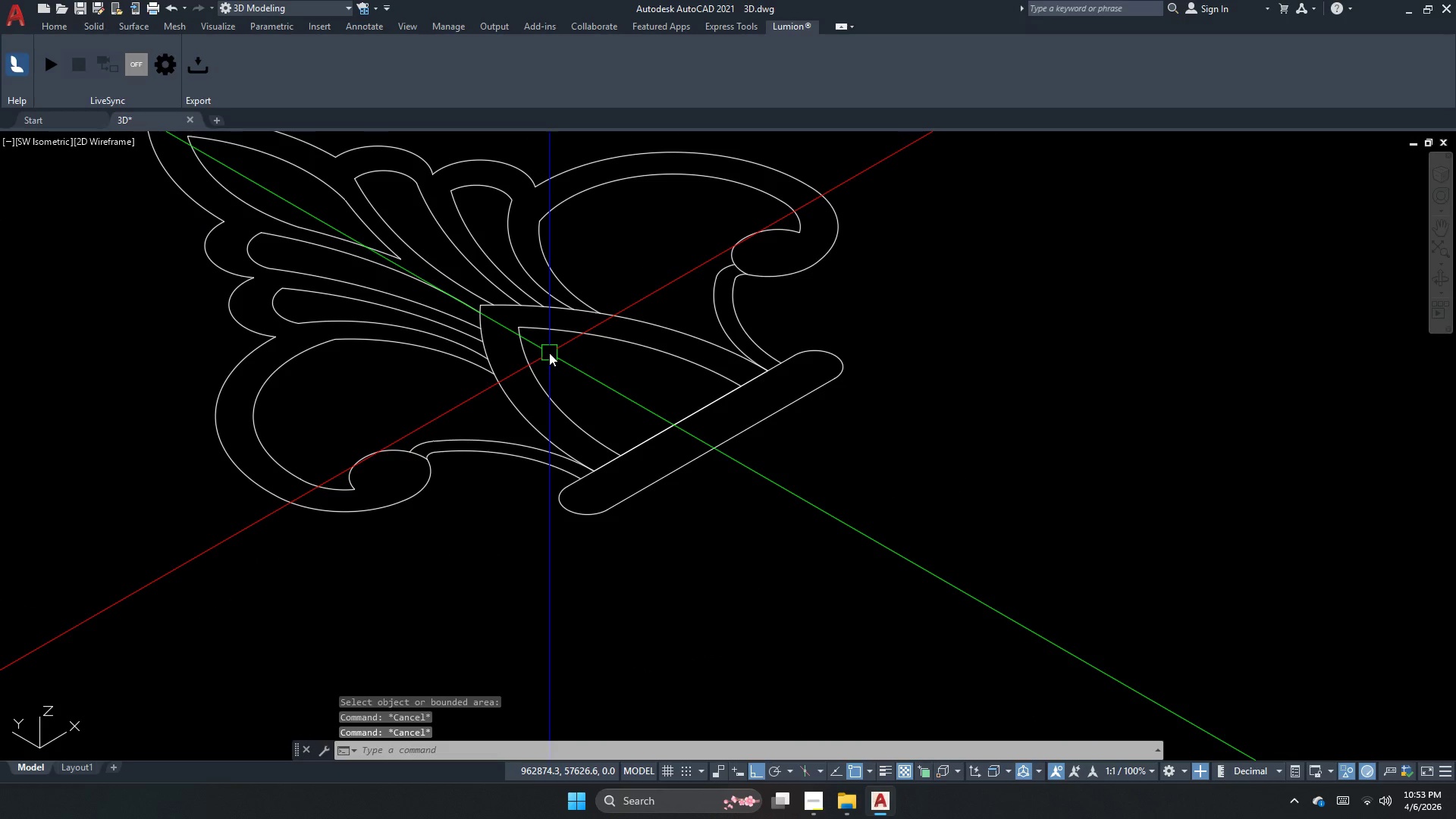 
key(Escape)
 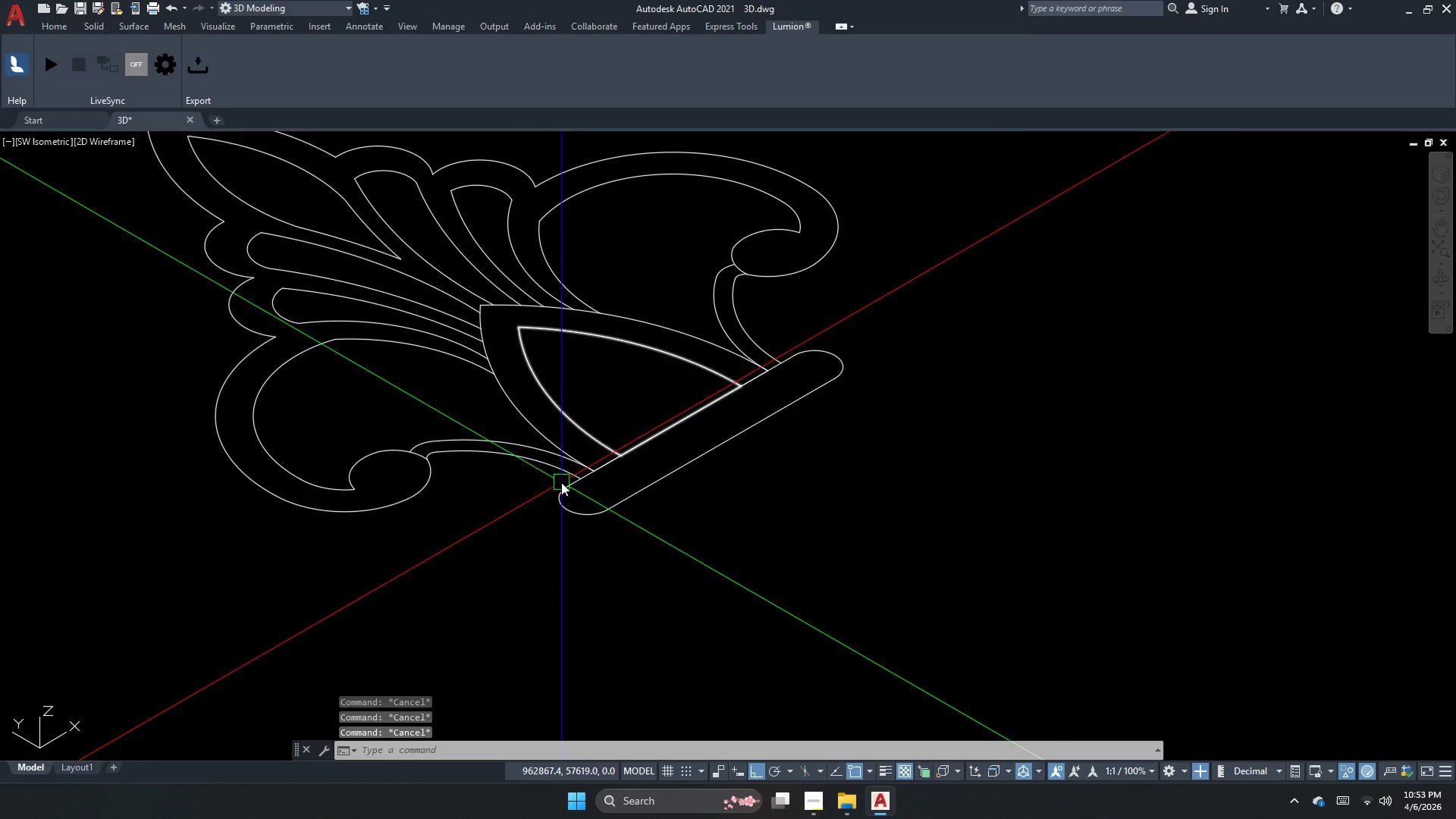 
left_click_drag(start_coordinate=[770, 515], to_coordinate=[725, 488])
 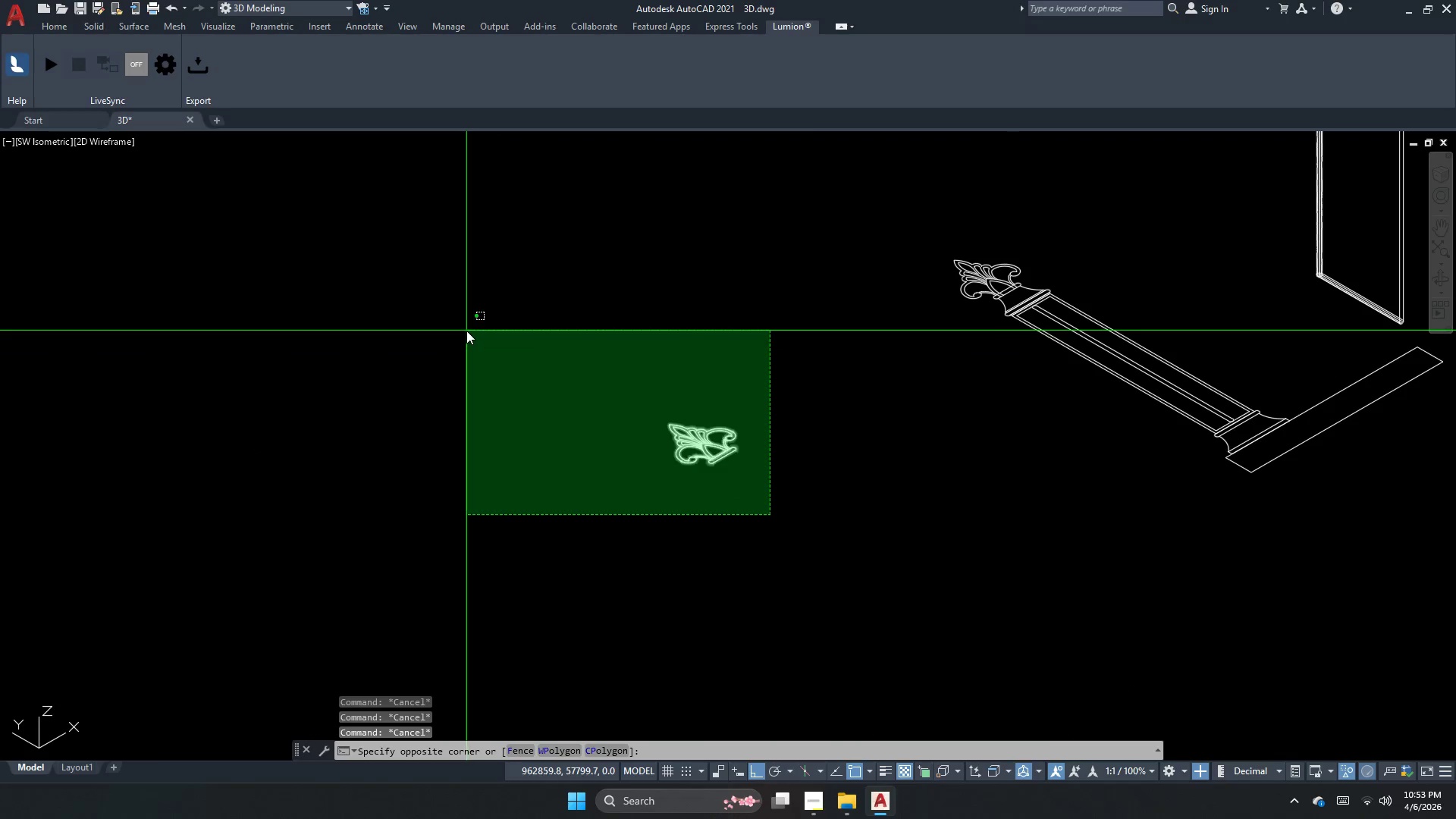 
scroll: coordinate [754, 446], scroll_direction: down, amount: 5.0
 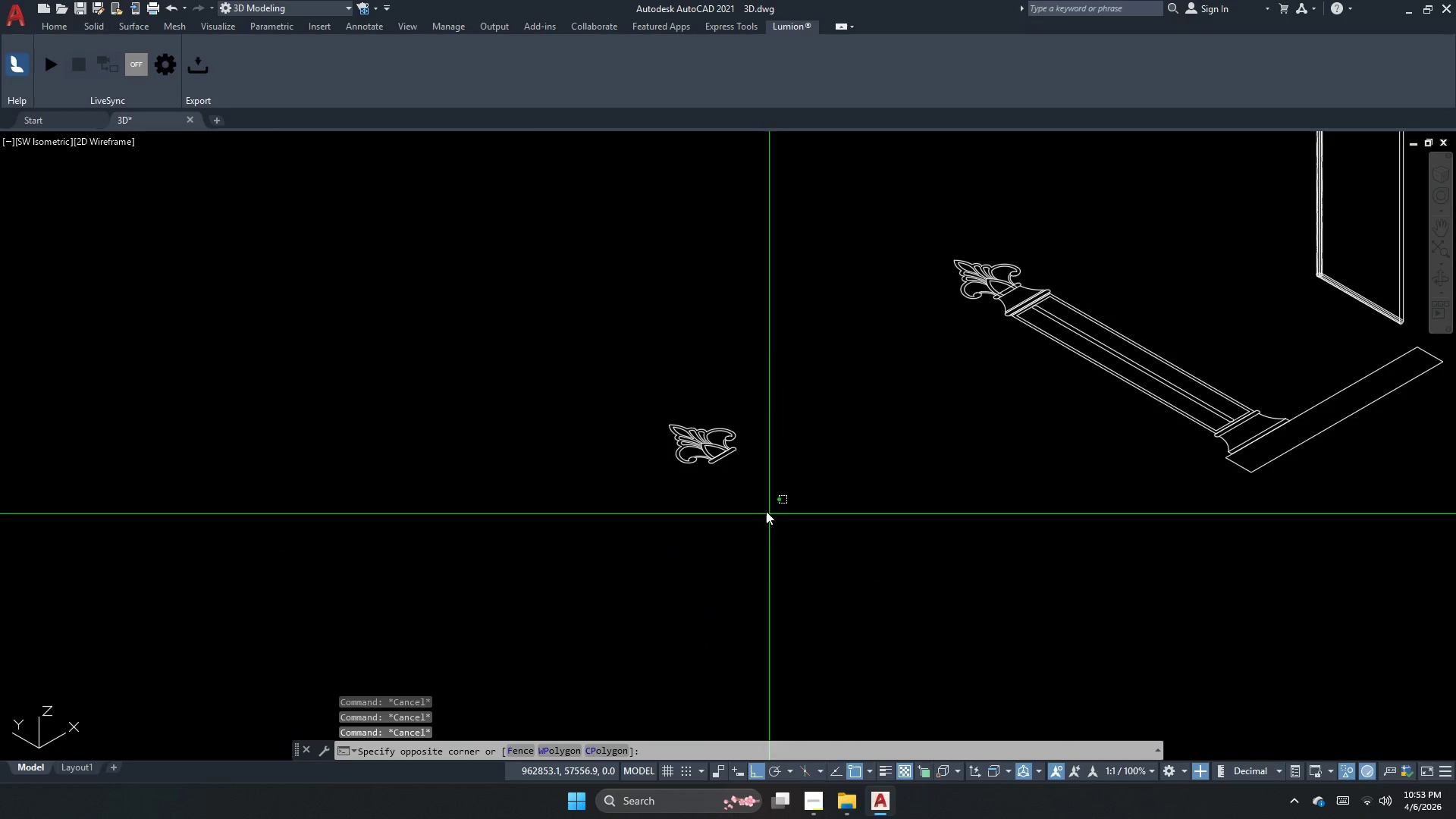 
left_click_drag(start_coordinate=[466, 332], to_coordinate=[475, 338])
 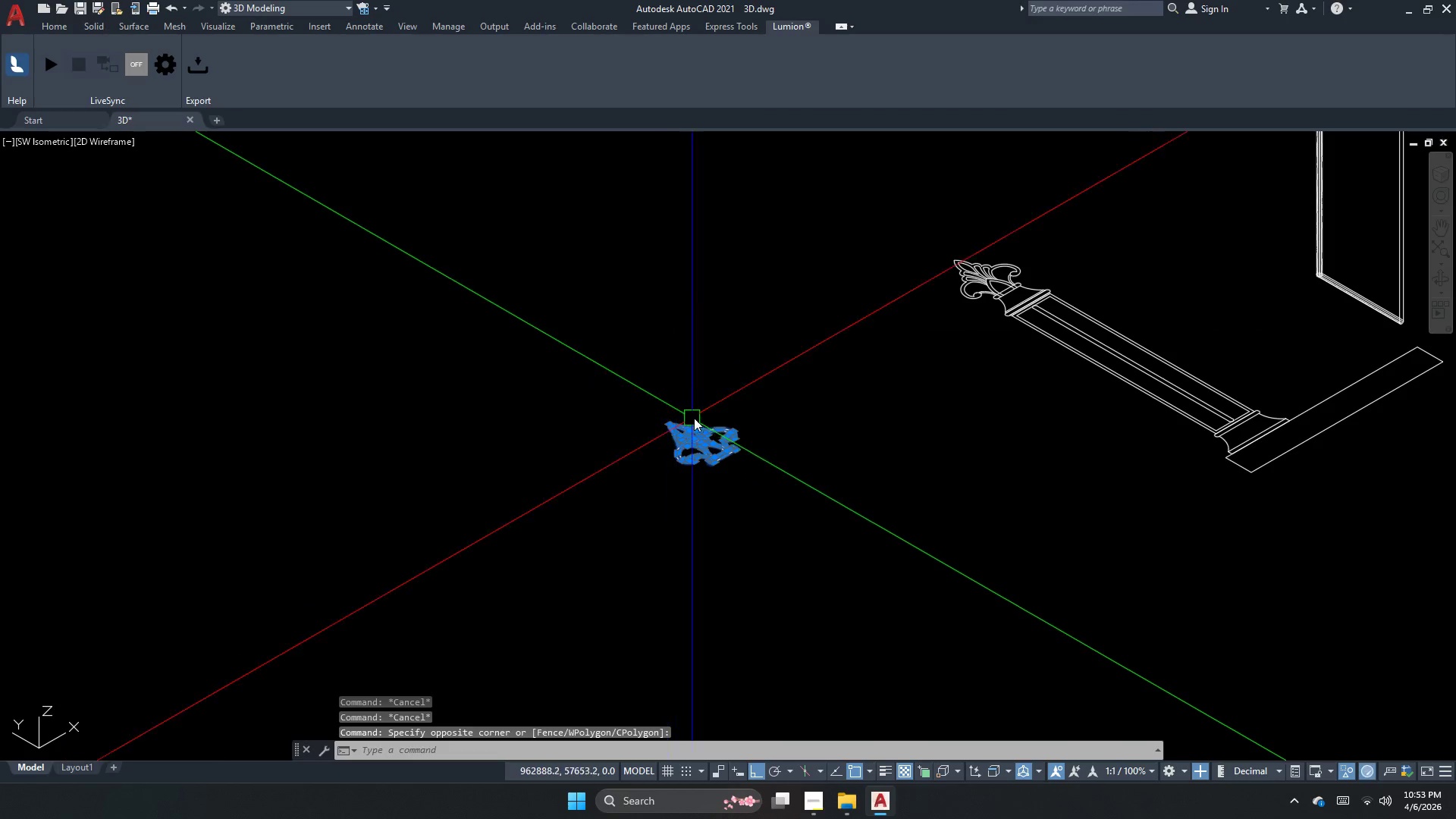 
key(C)
 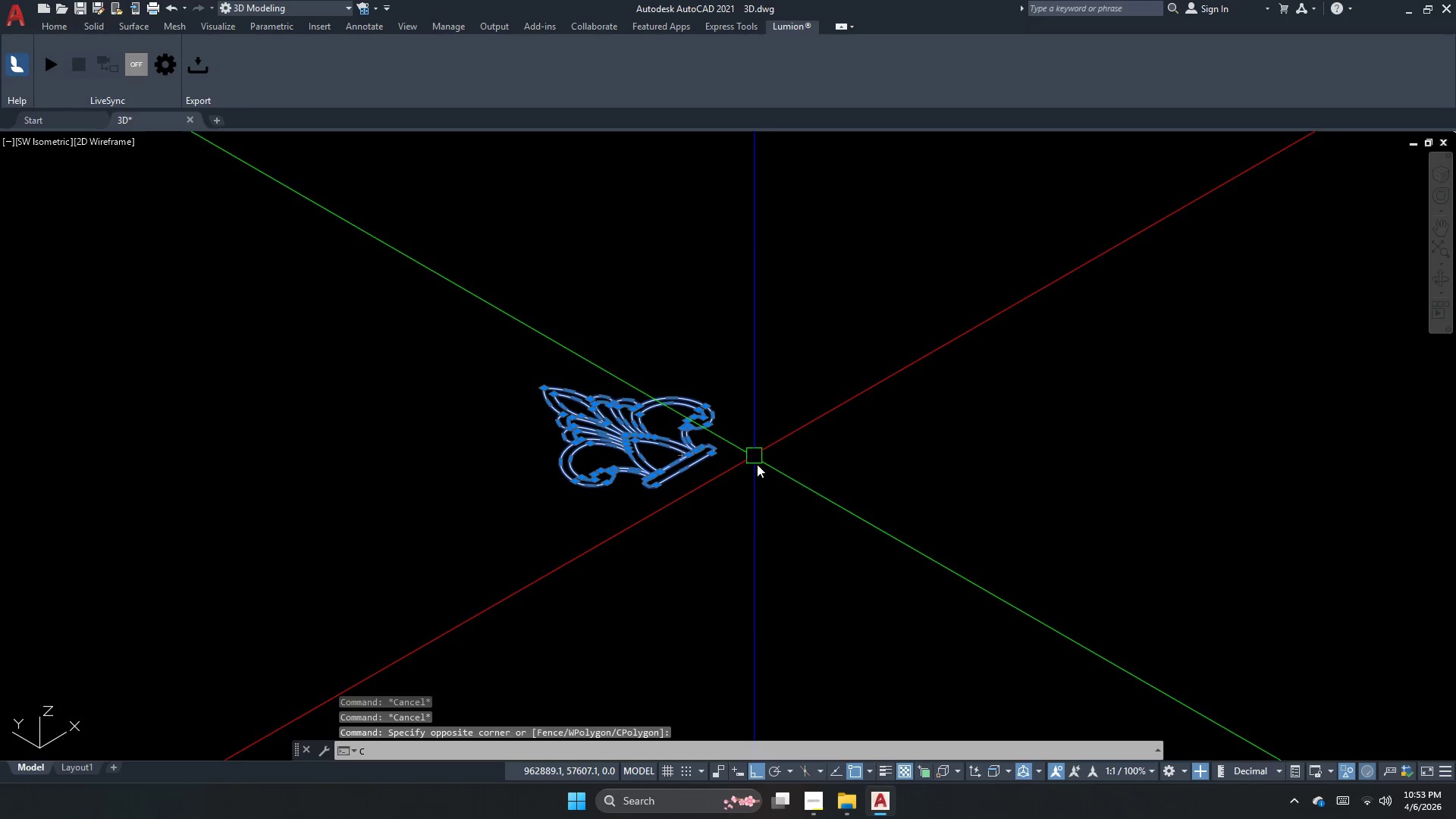 
scroll: coordinate [751, 450], scroll_direction: up, amount: 2.0
 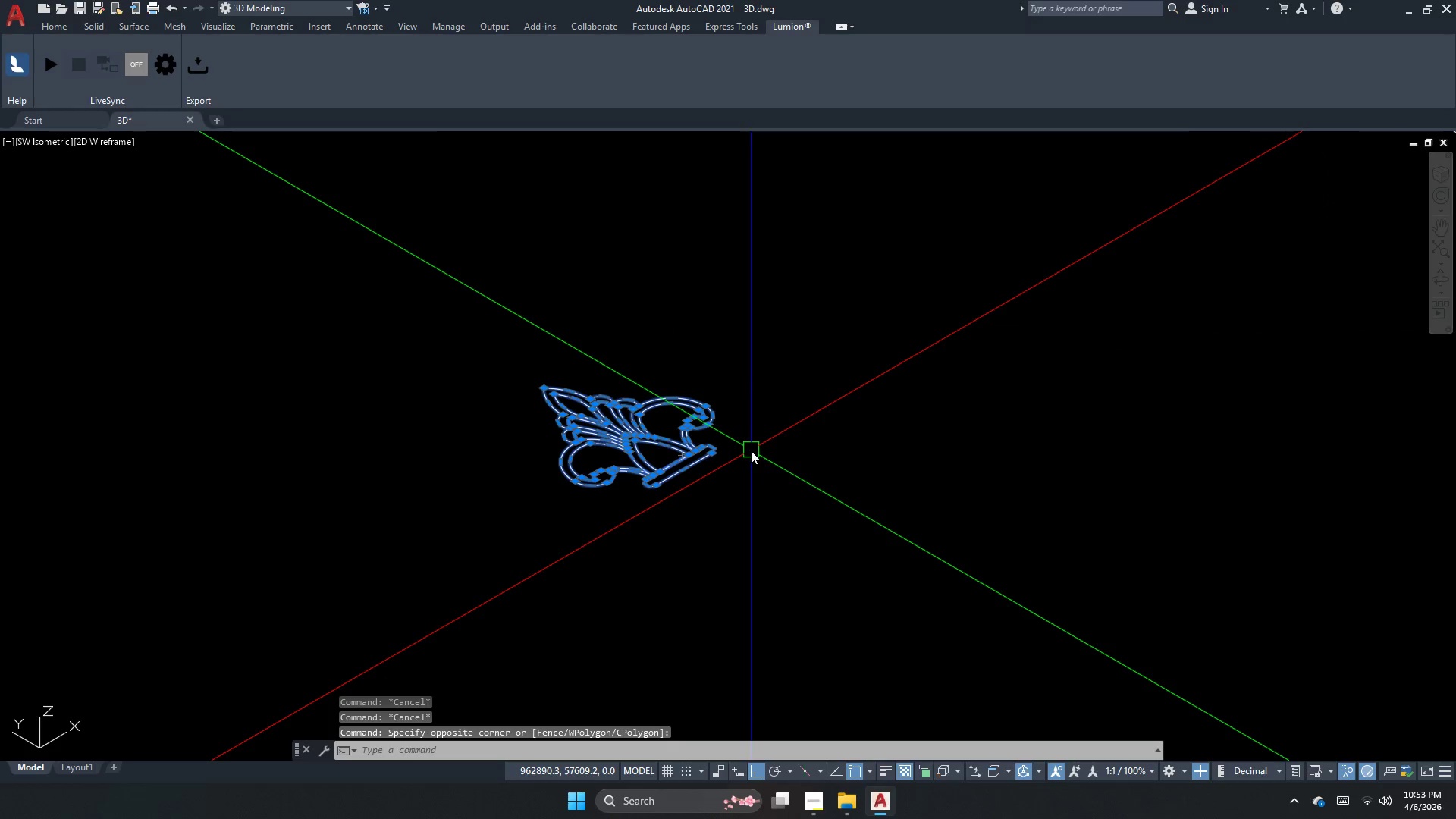 
key(O)
 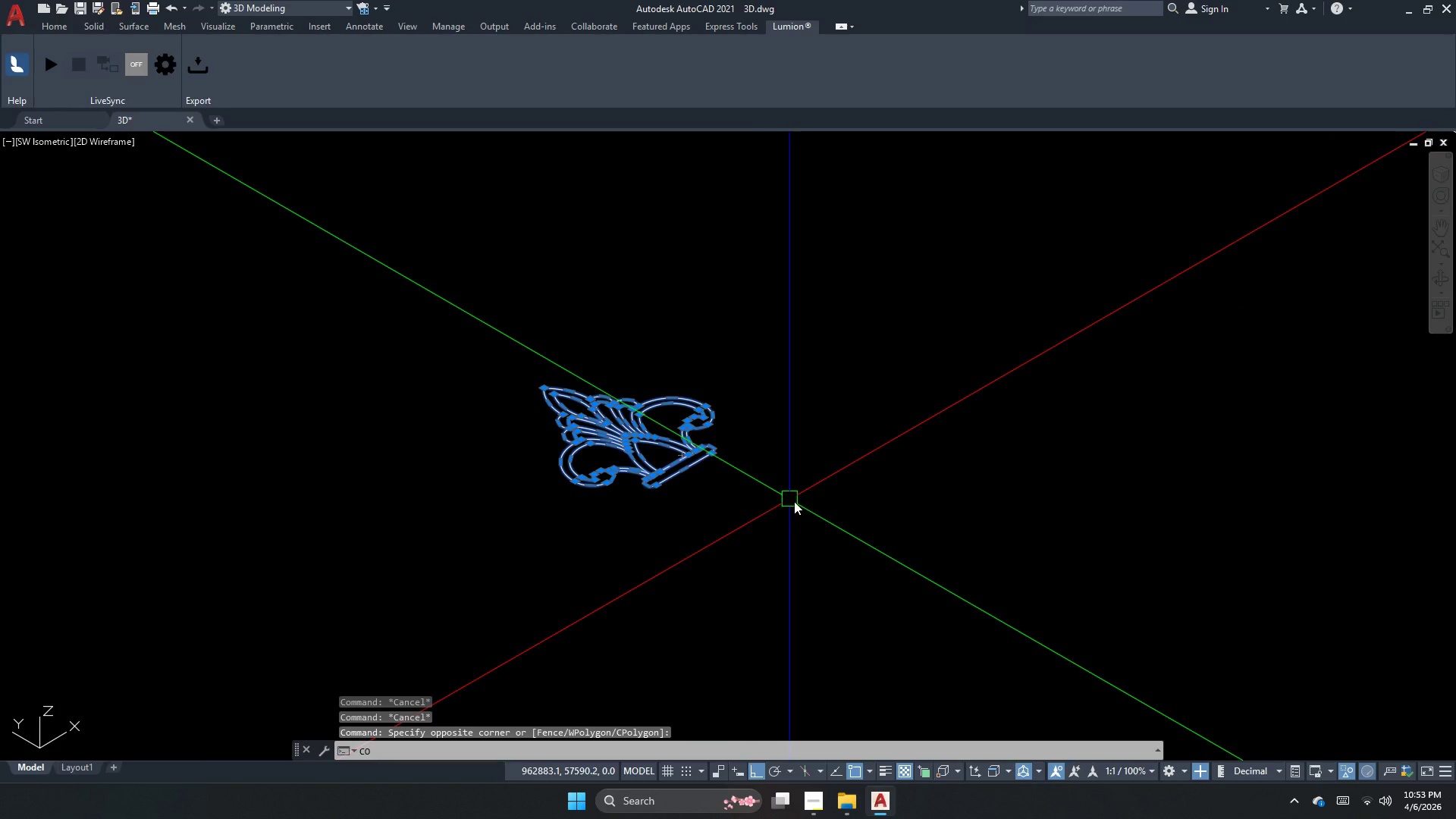 
key(Space)
 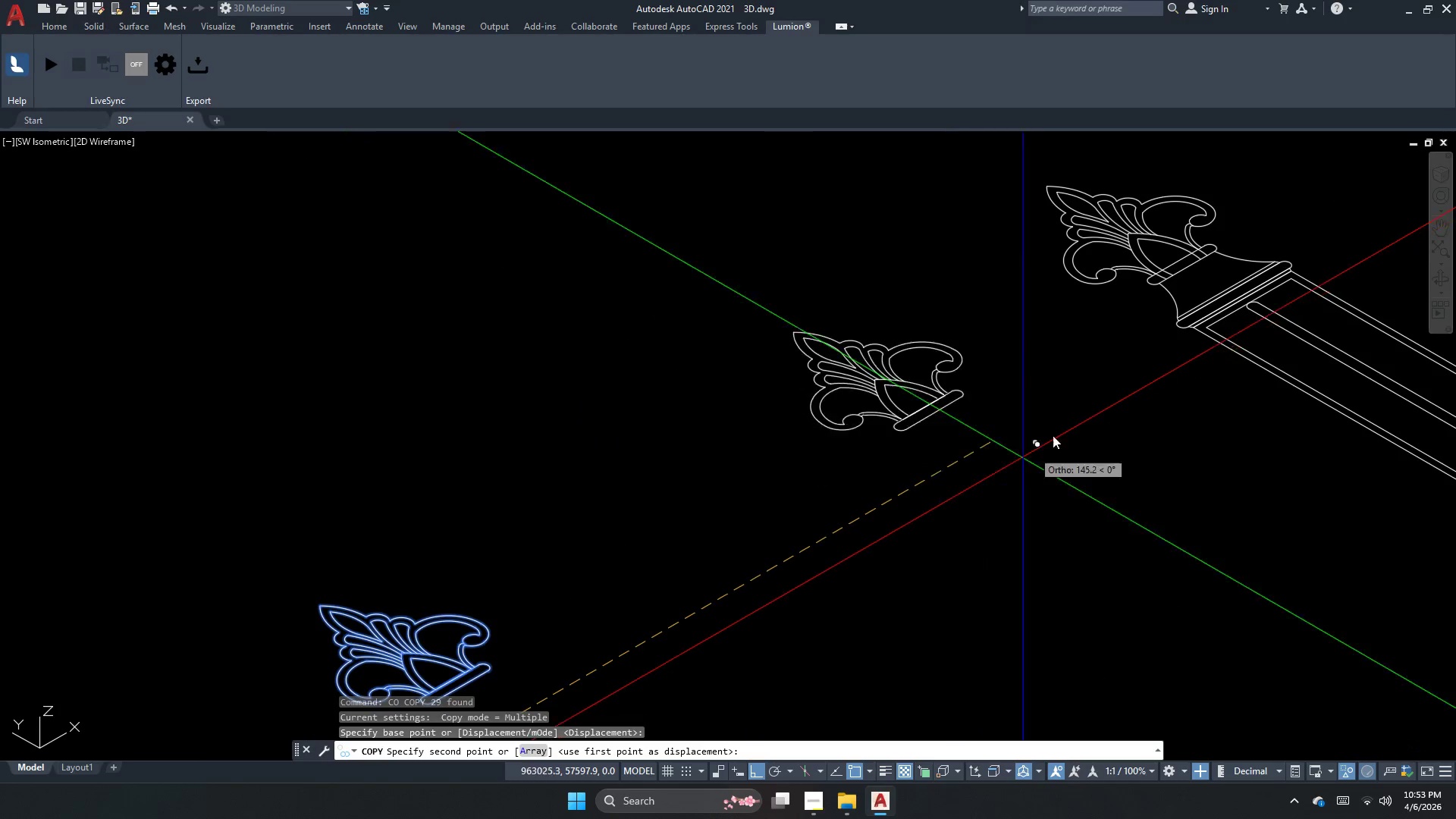 
key(Escape)
 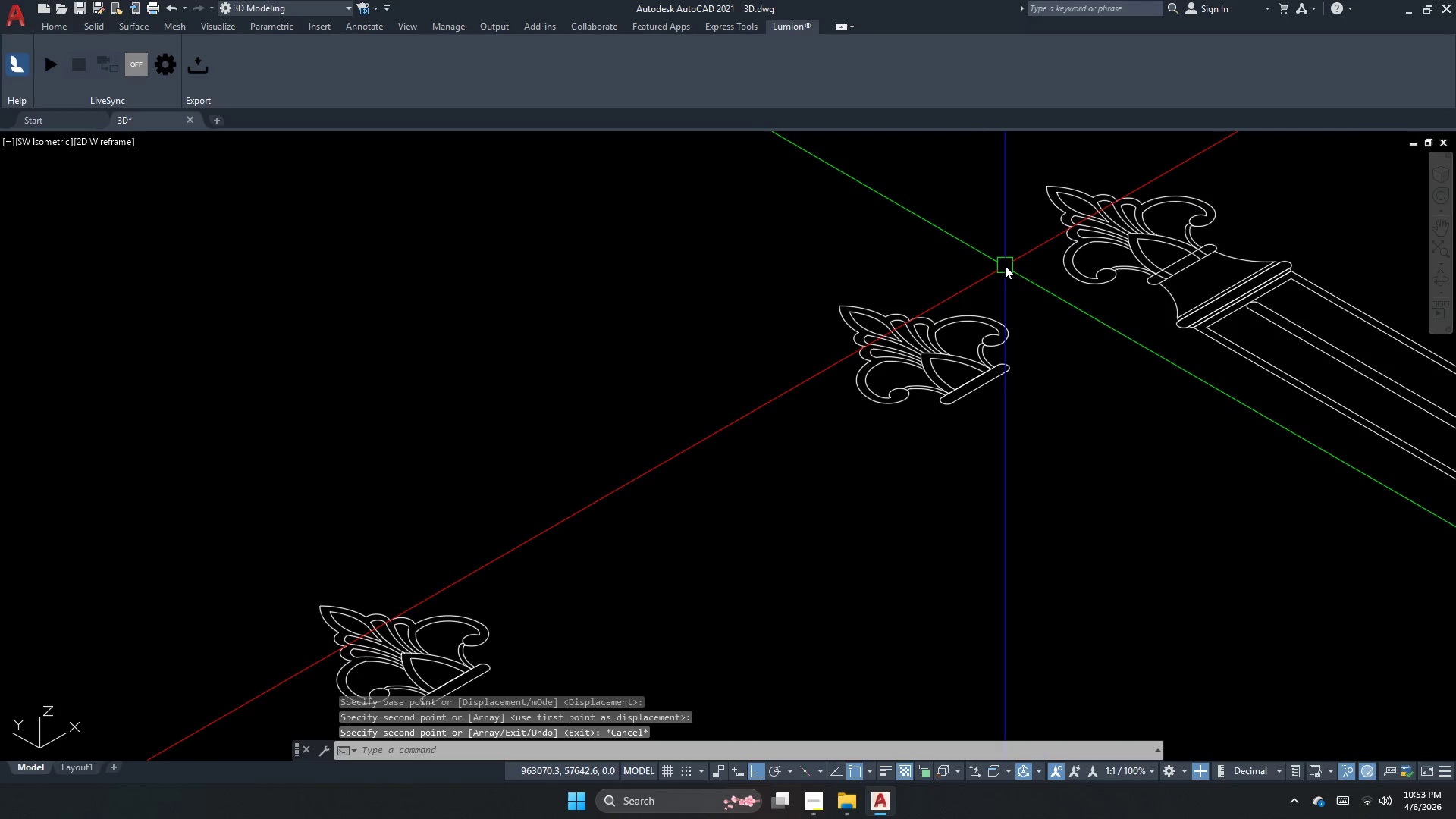 
key(Escape)
 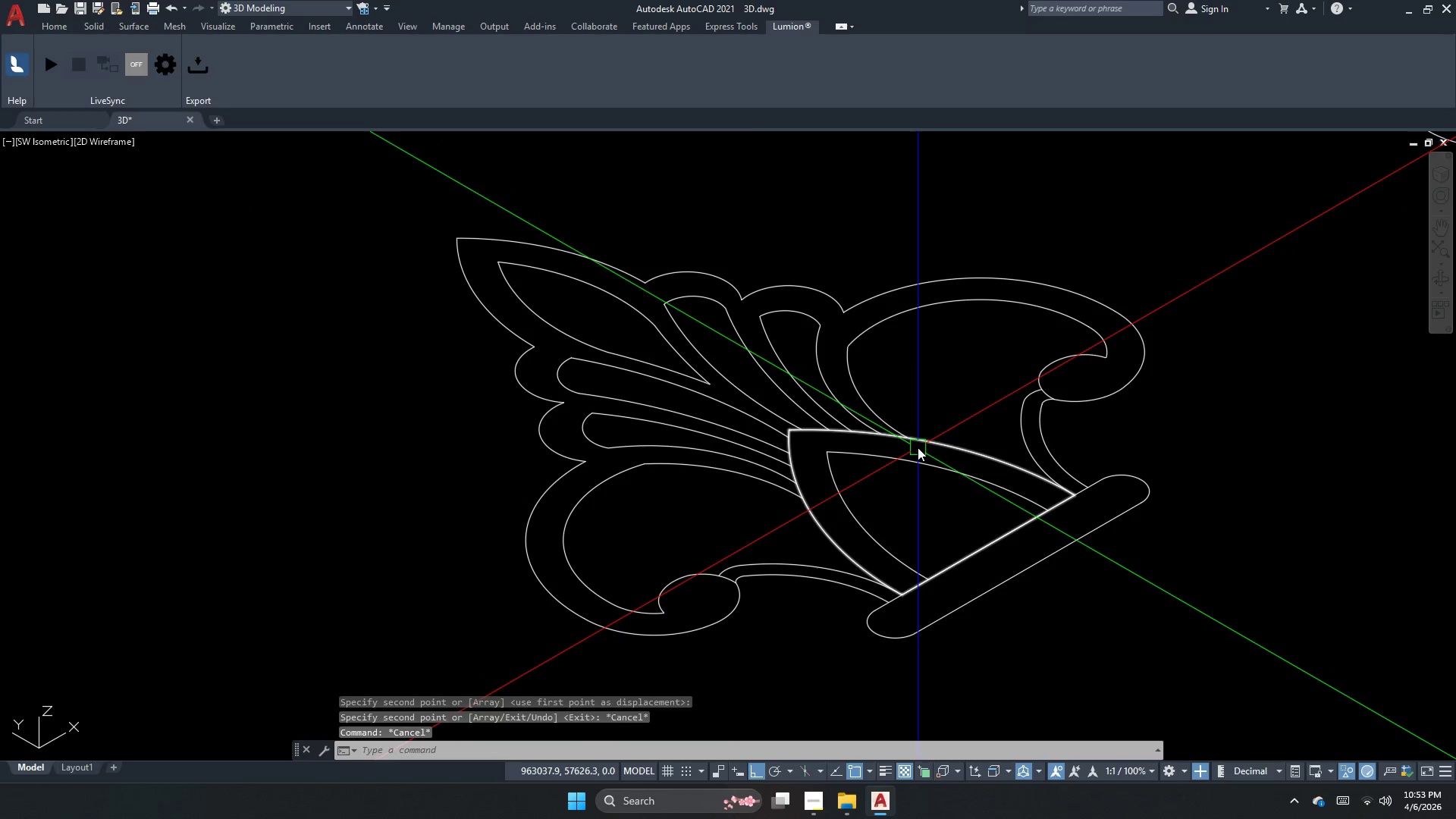 
key(Escape)
 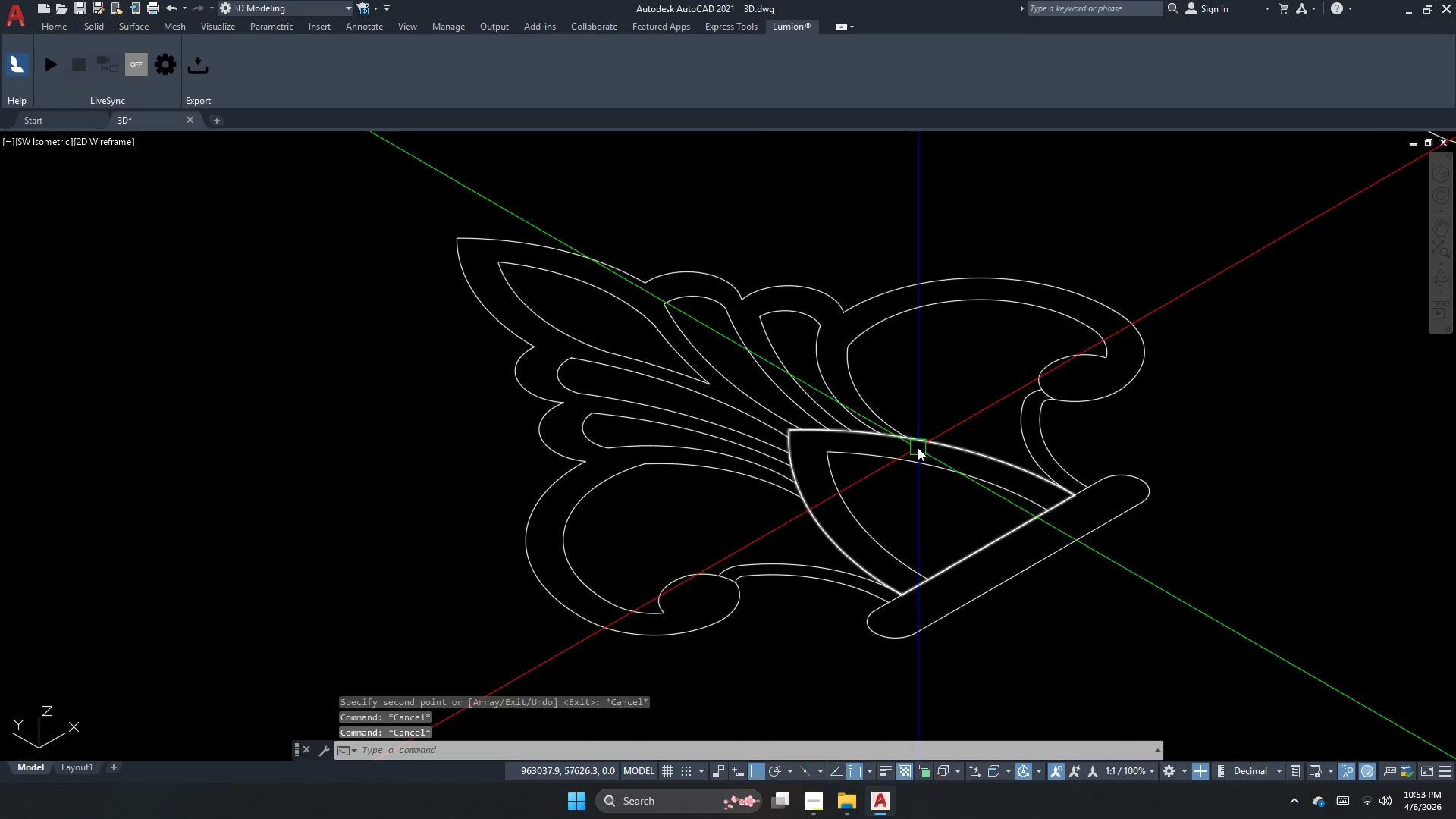 
scroll: coordinate [922, 432], scroll_direction: up, amount: 3.0
 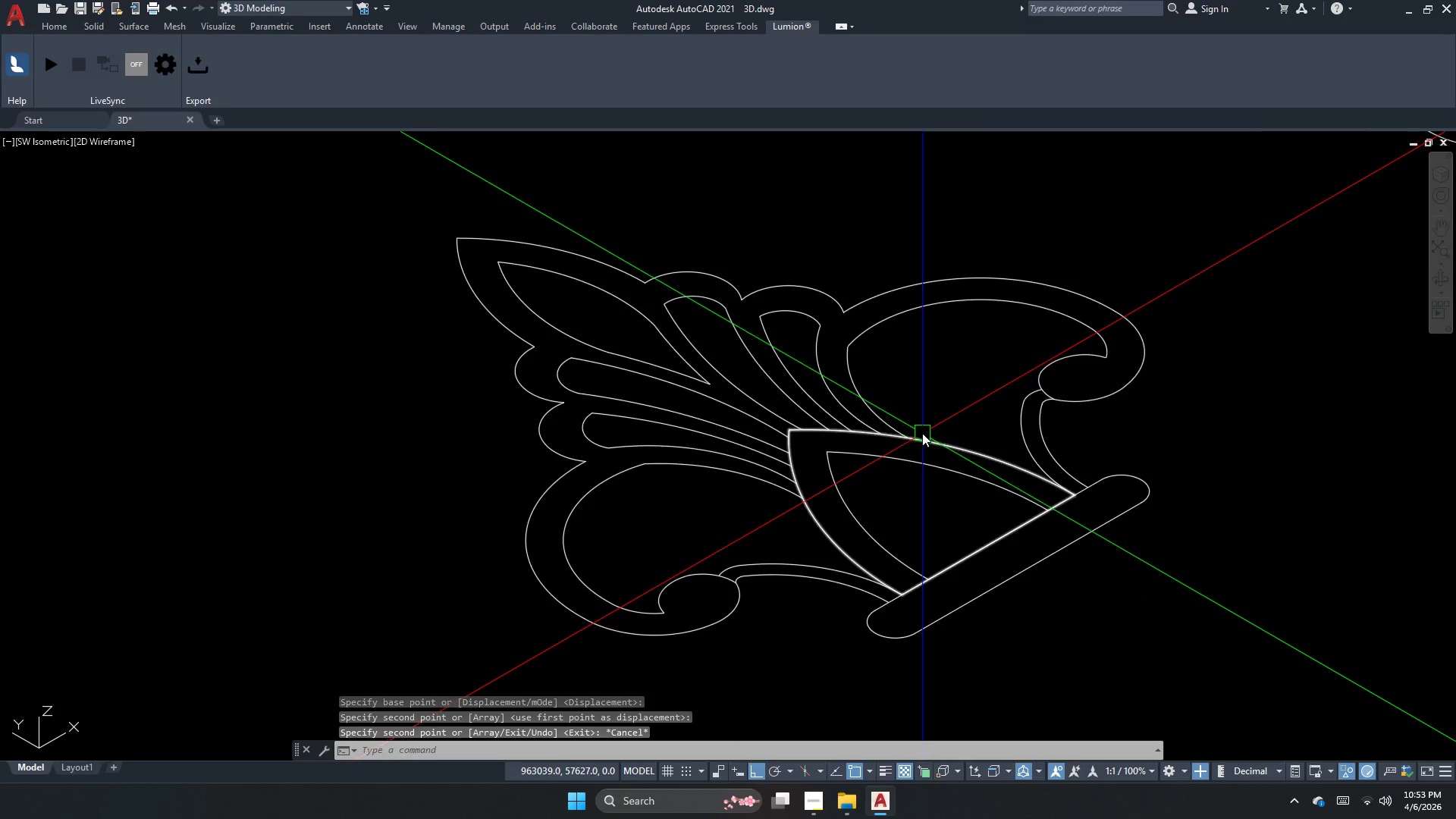 
key(Escape)
type(ext)
 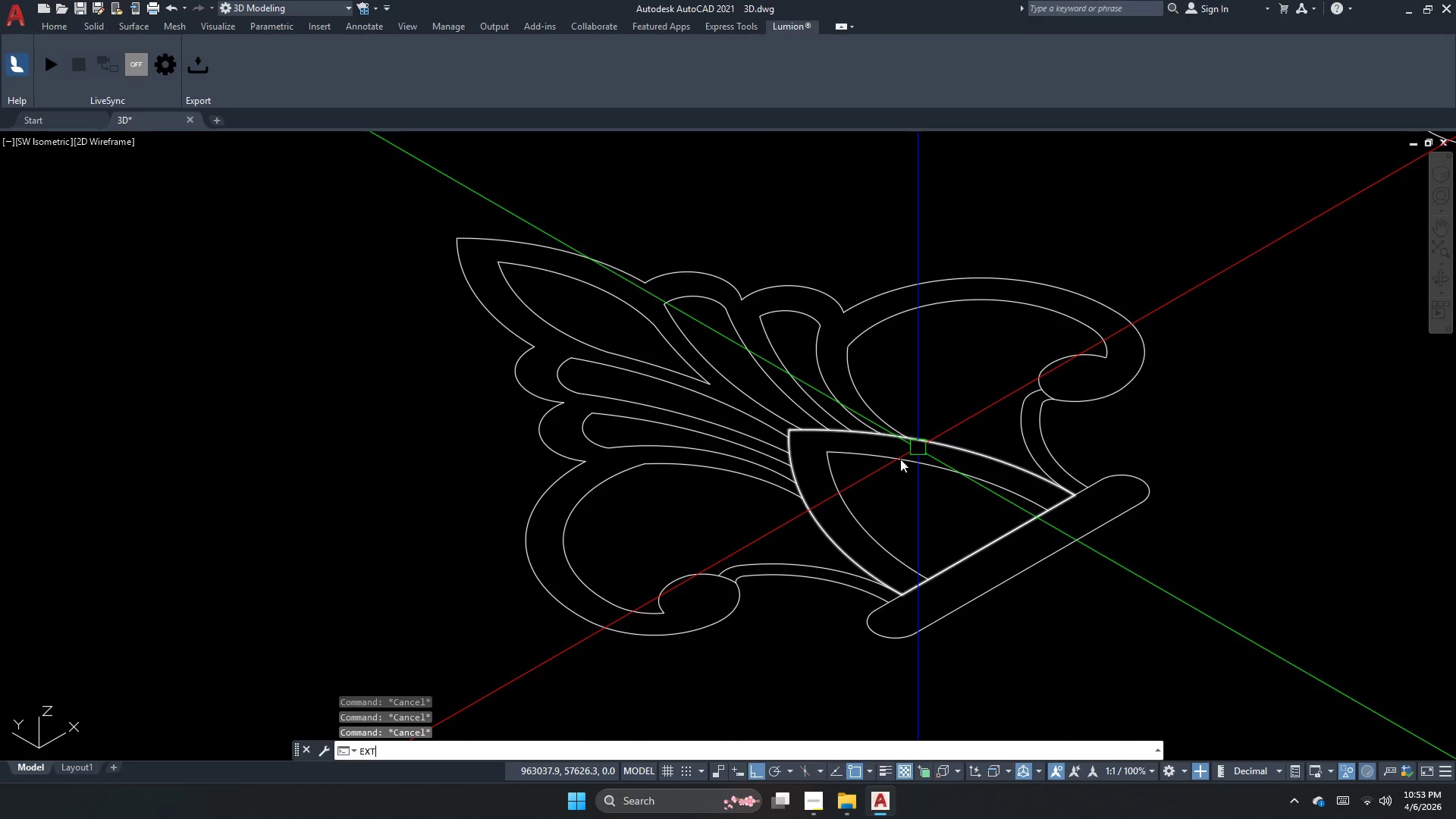 
type(  10)
key(NumpadEnter)
key(Escape)
key(Escape)
key(Escape)
key(Escape)
key(Escape)
key(Escape)
key(Escape)
key(Escape)
key(Escape)
key(Escape)
type(su)
 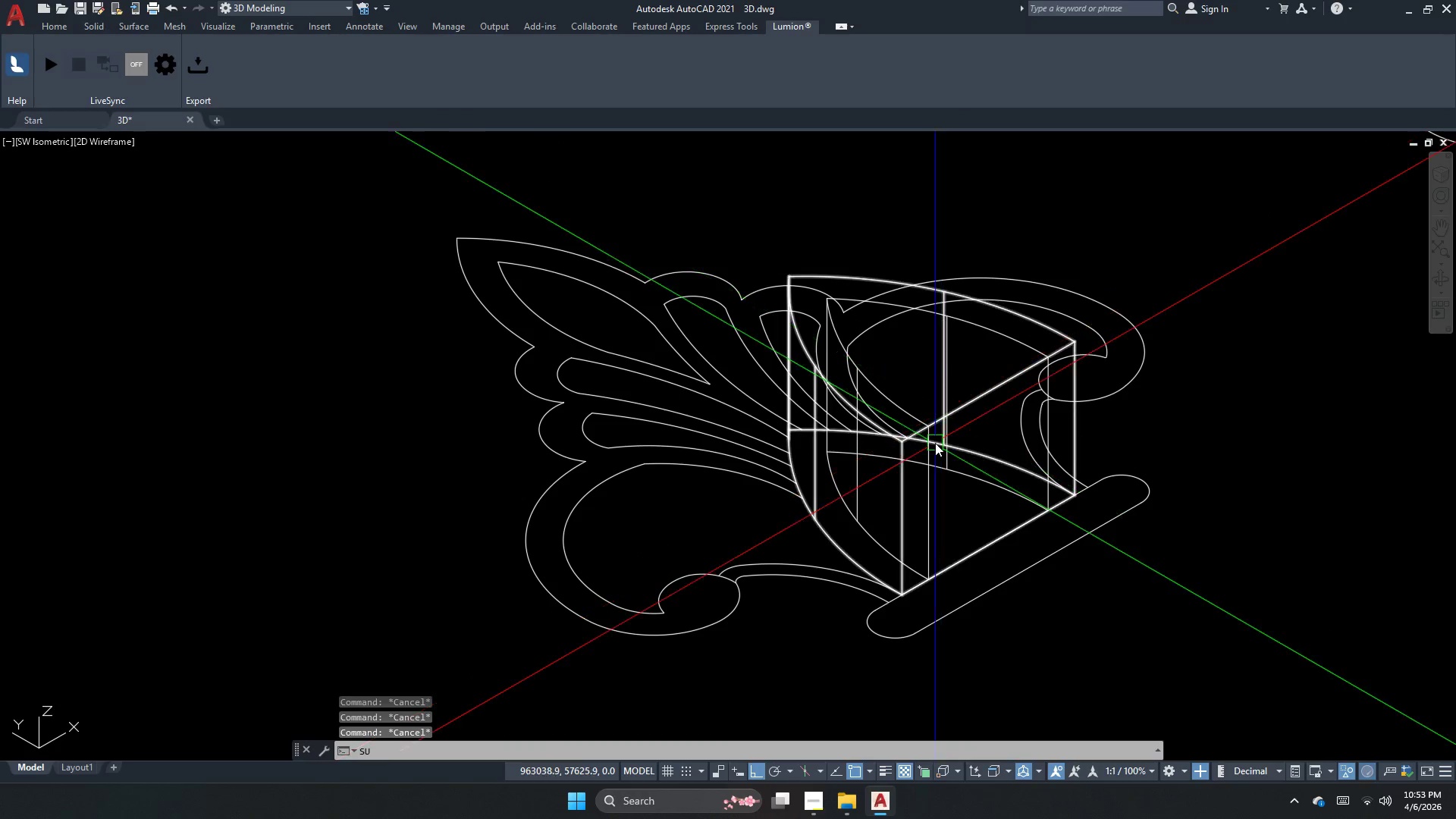 
key(Space)
 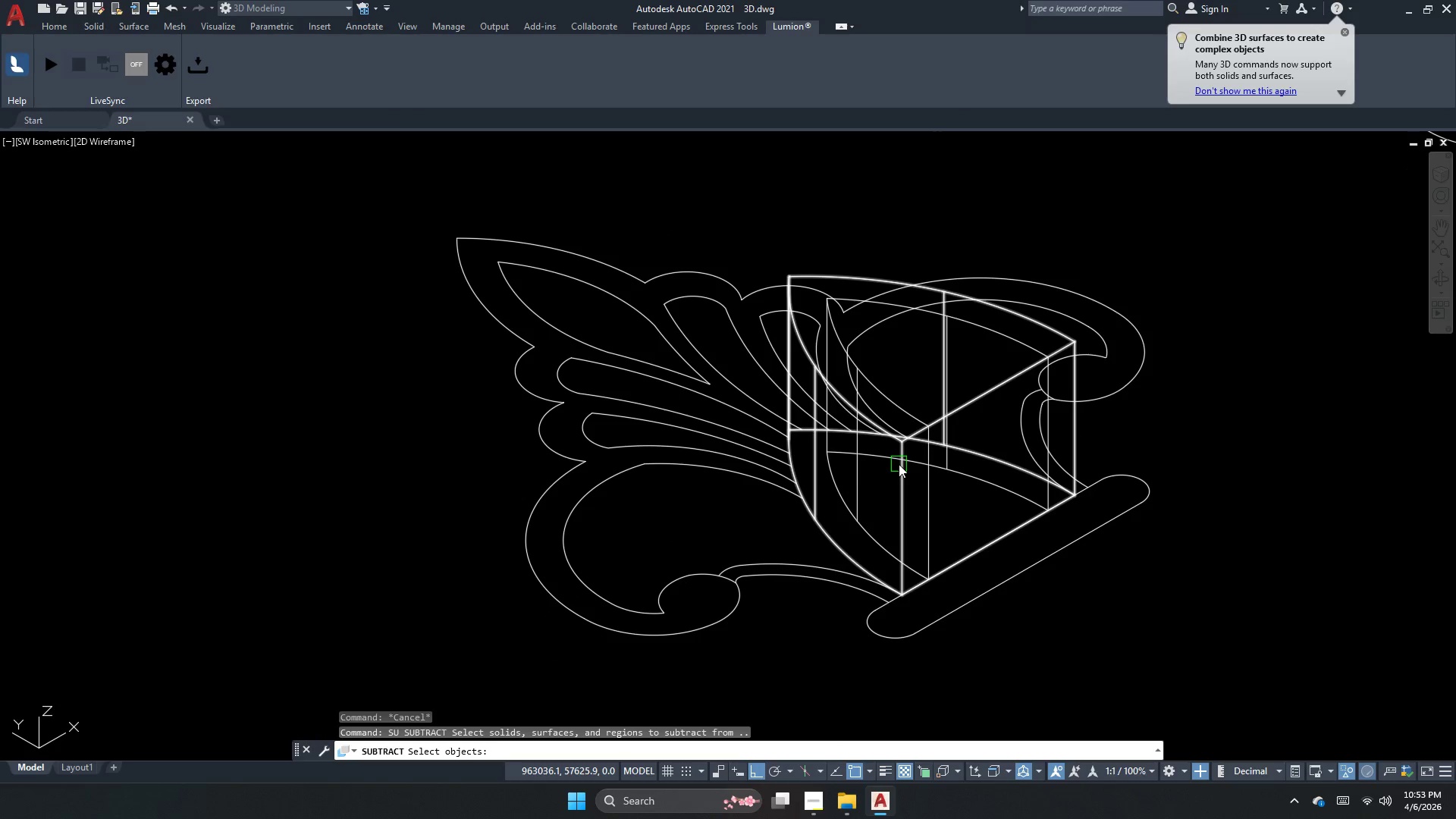 
left_click([899, 464])
 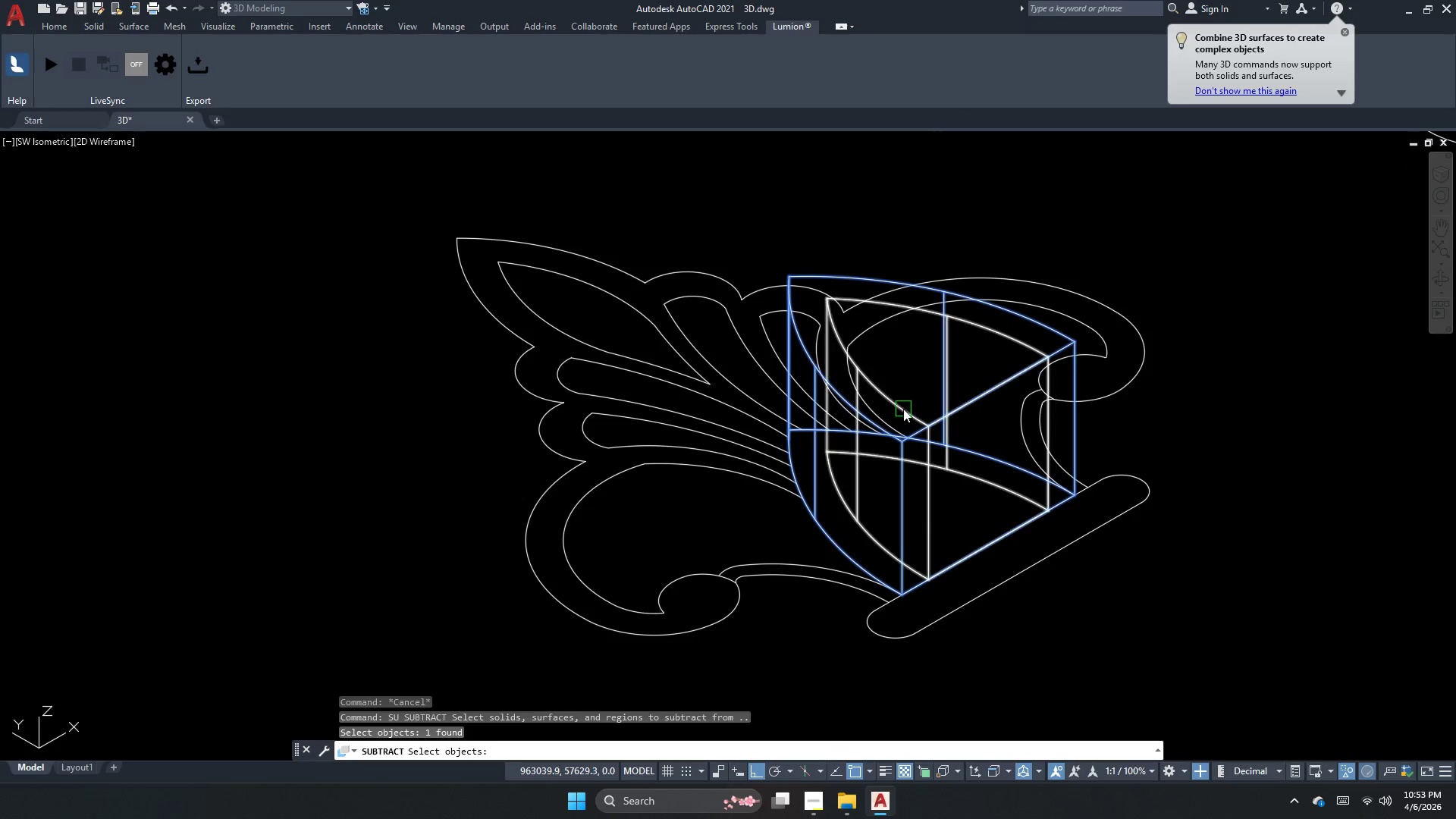 
key(Space)
 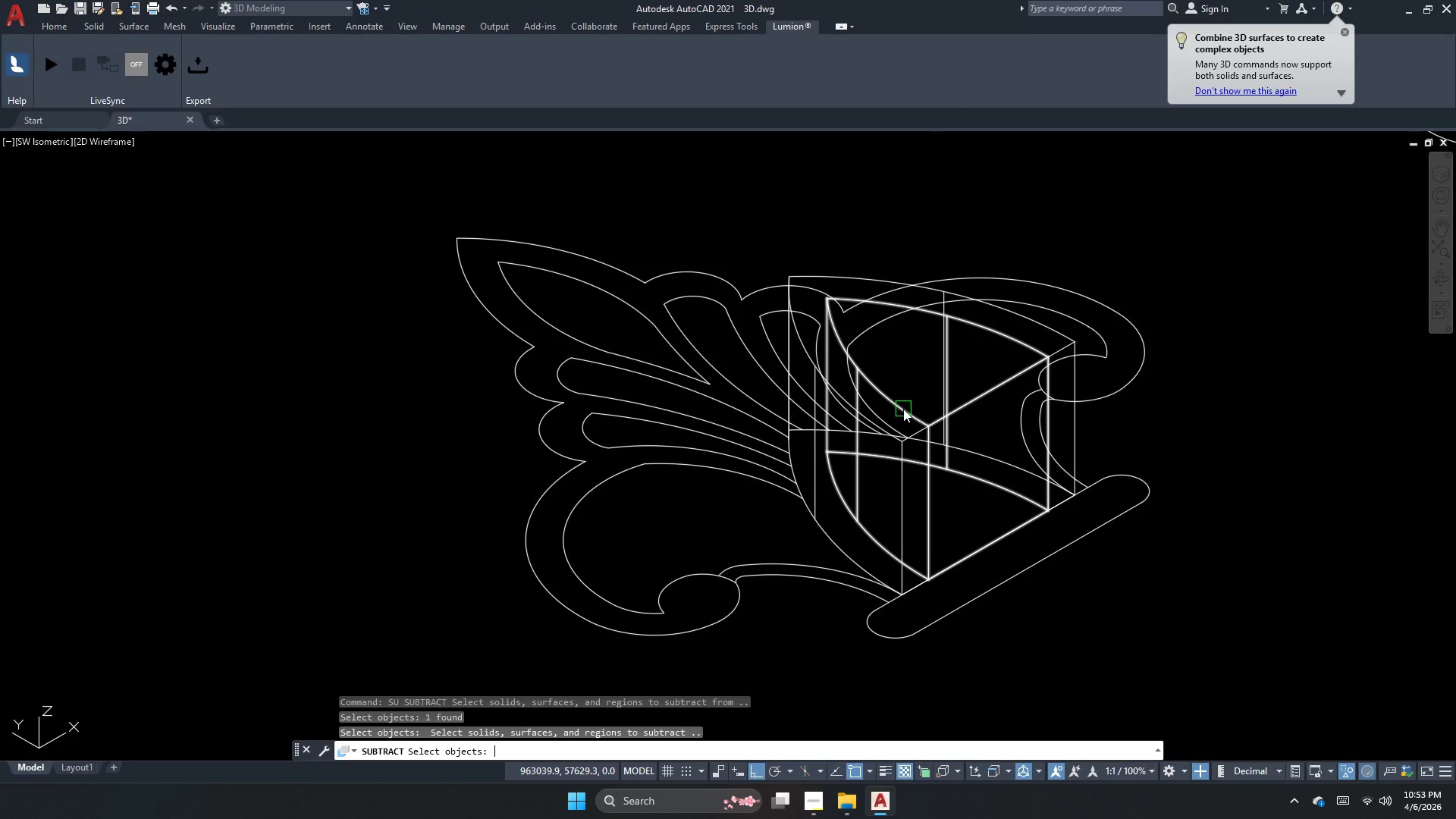 
left_click([903, 409])
 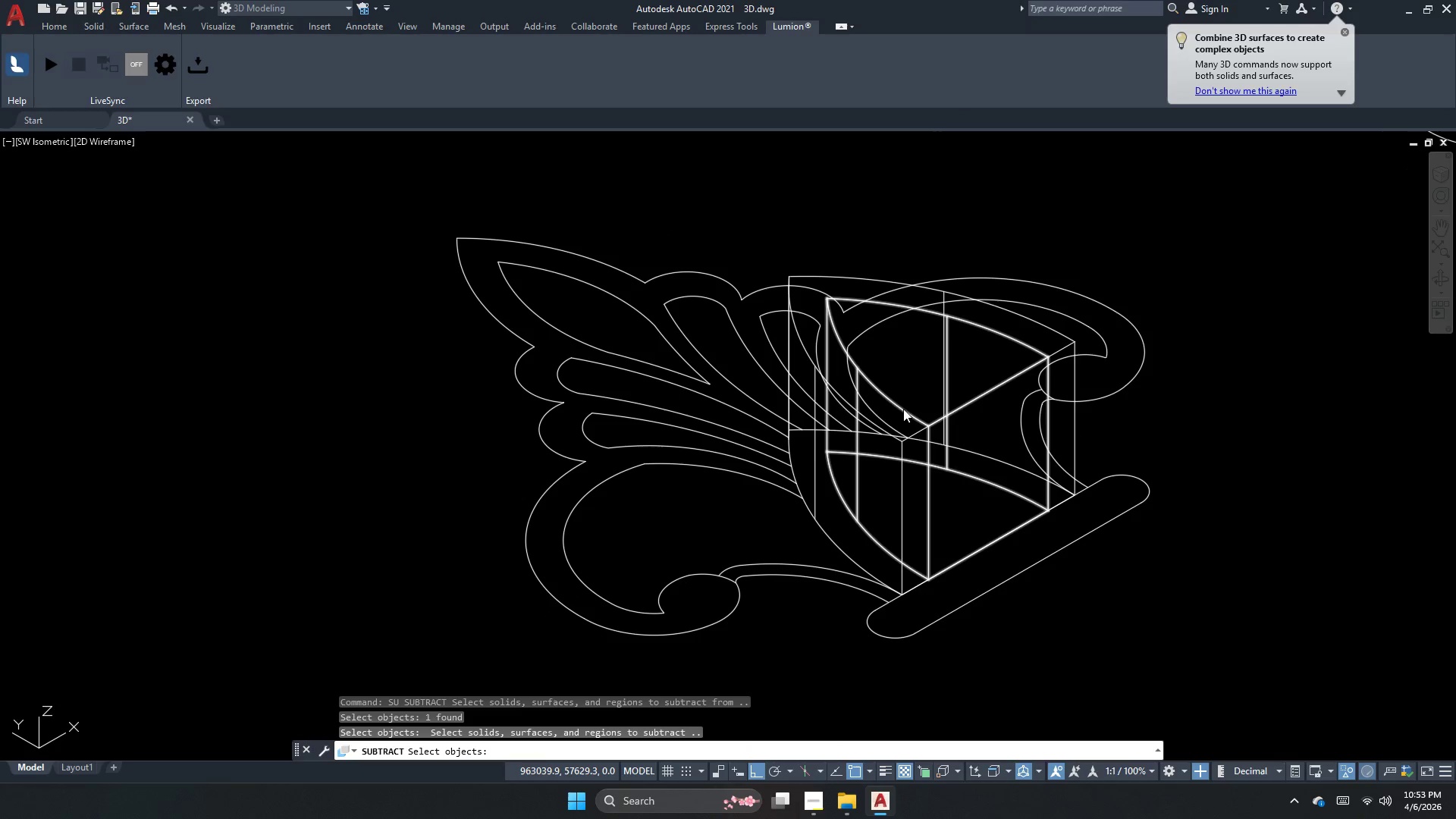 
key(Space)
 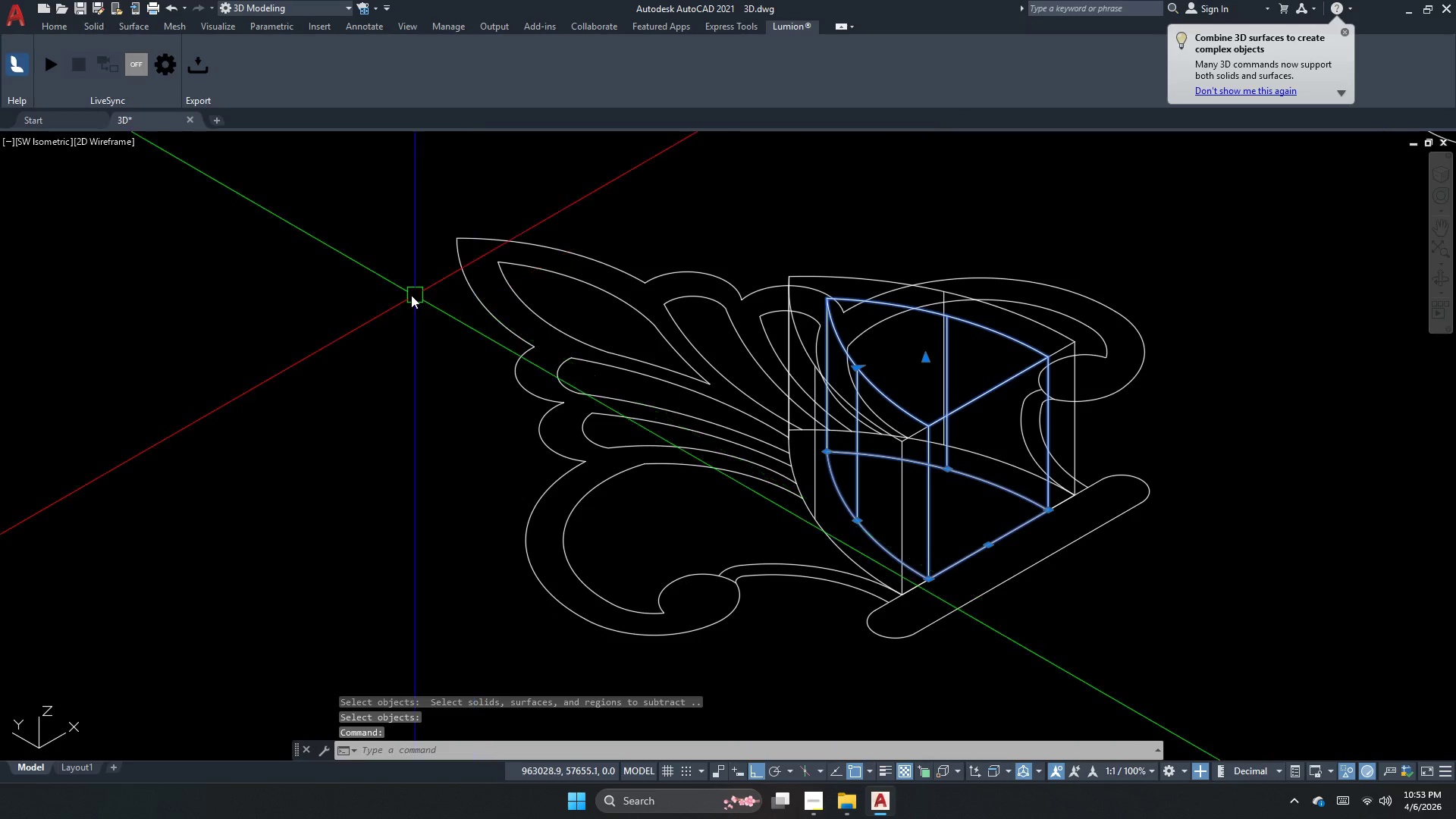 
key(Escape)
 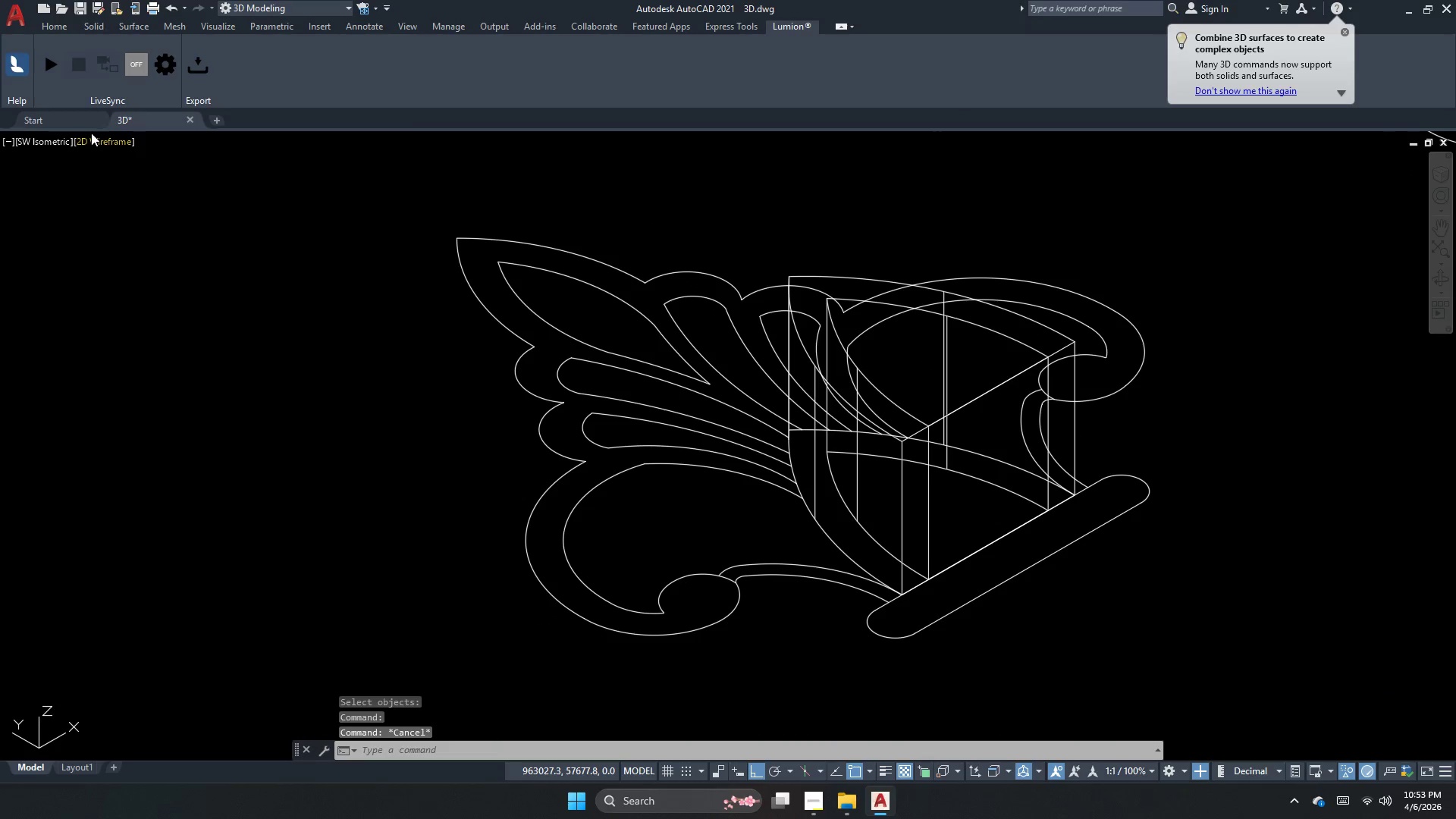 
left_click([91, 133])
 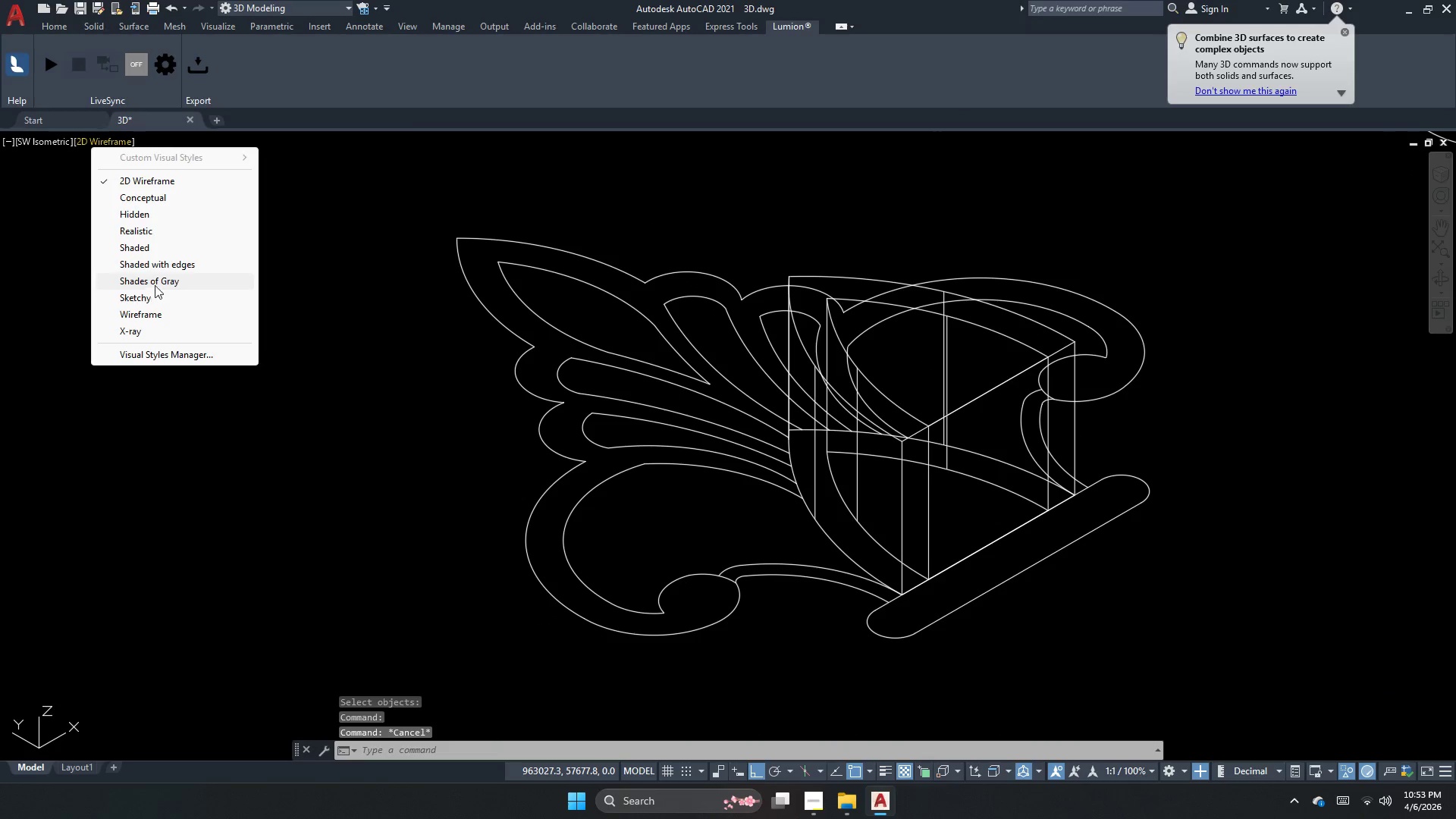 
double_click([160, 280])
 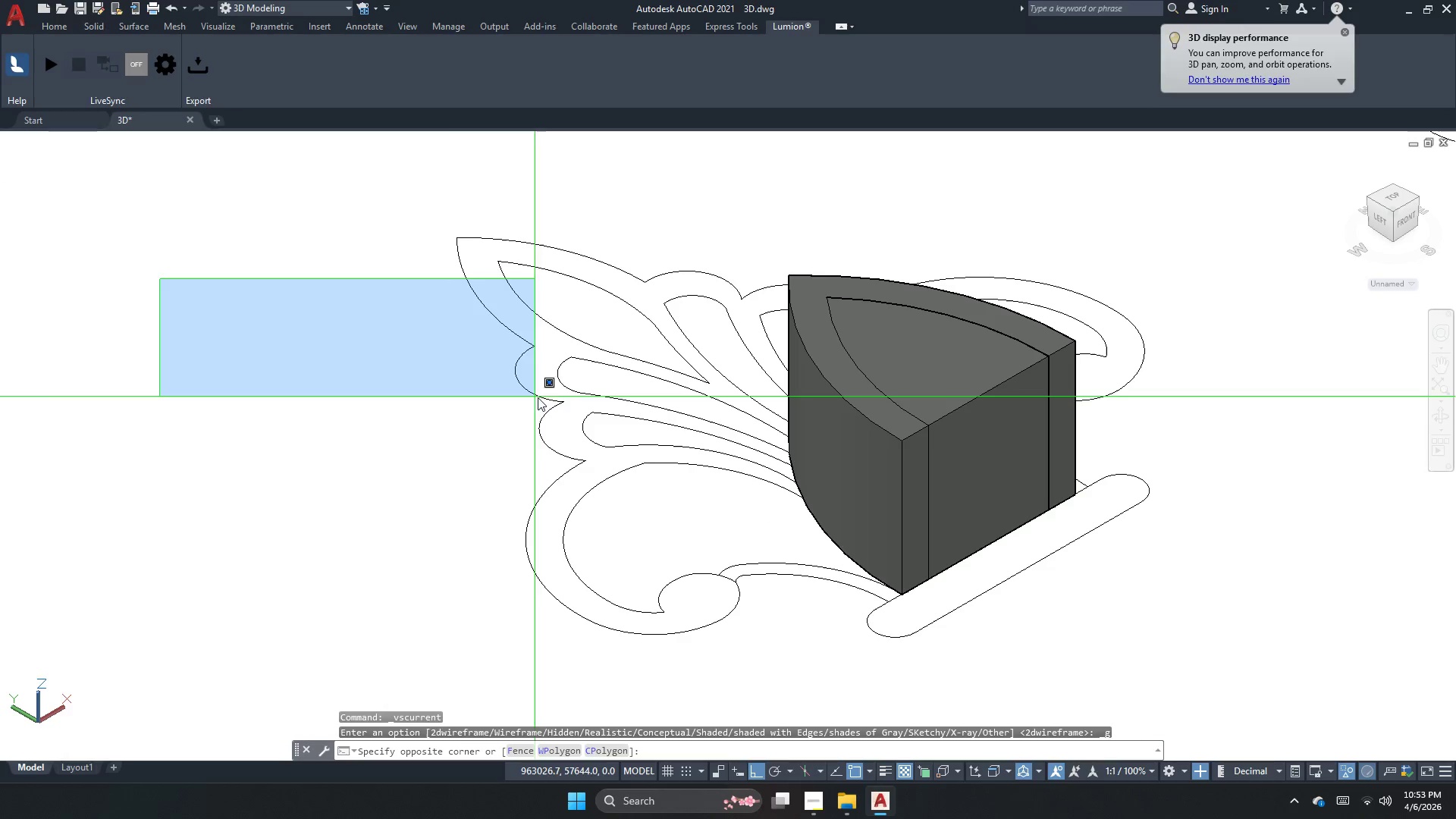 
key(Escape)
 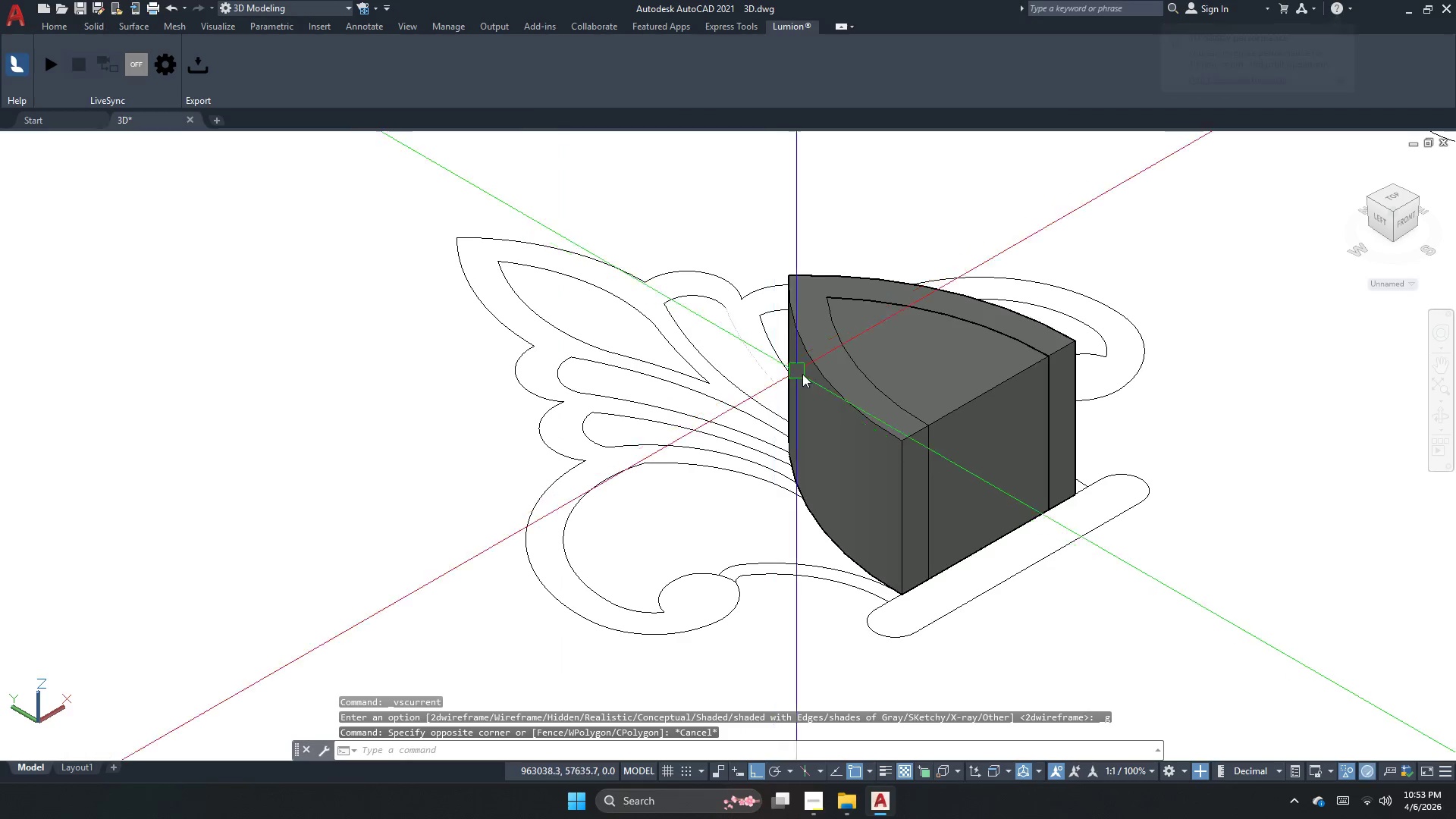 
left_click([820, 383])
 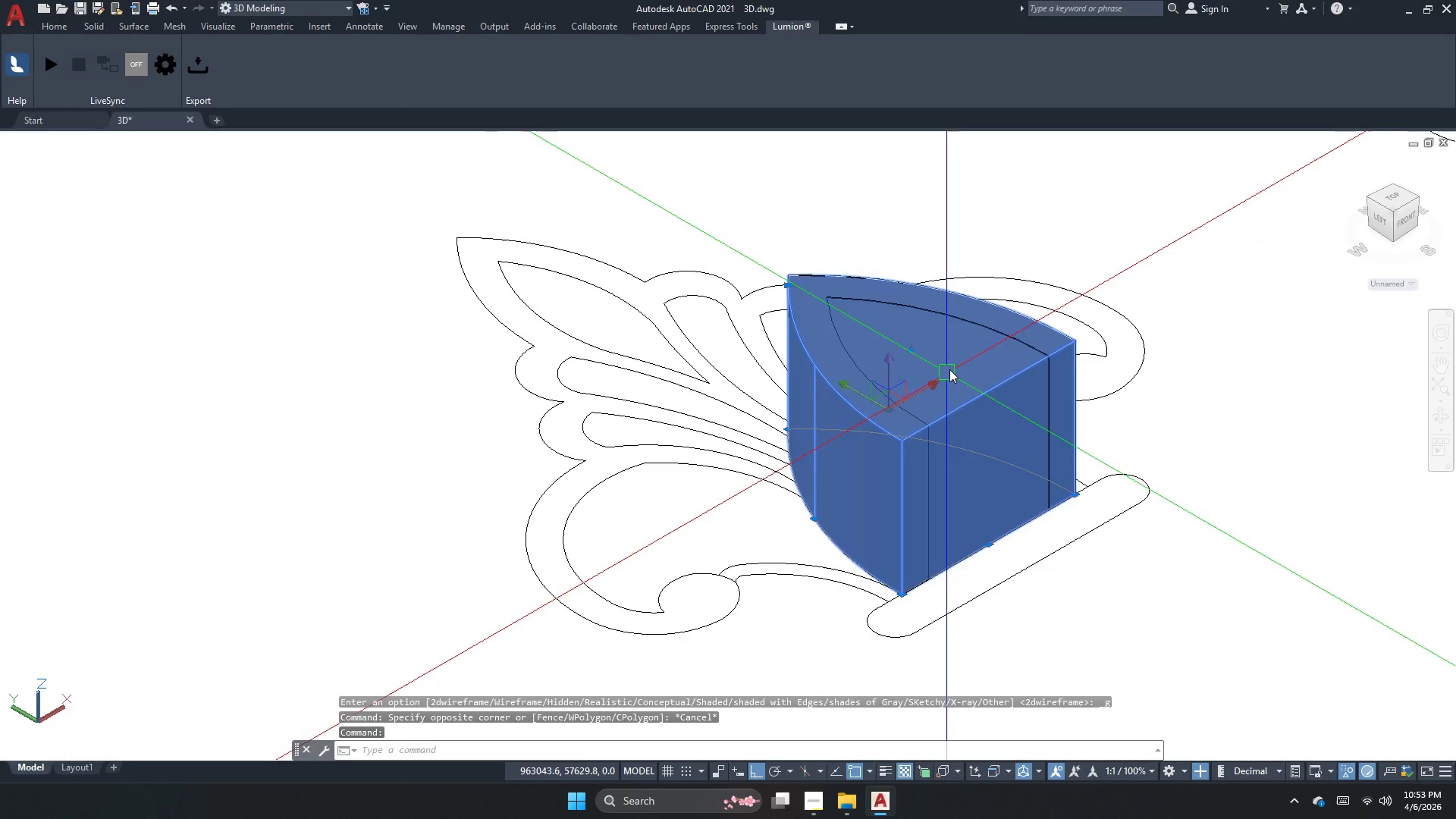 
key(Escape)
 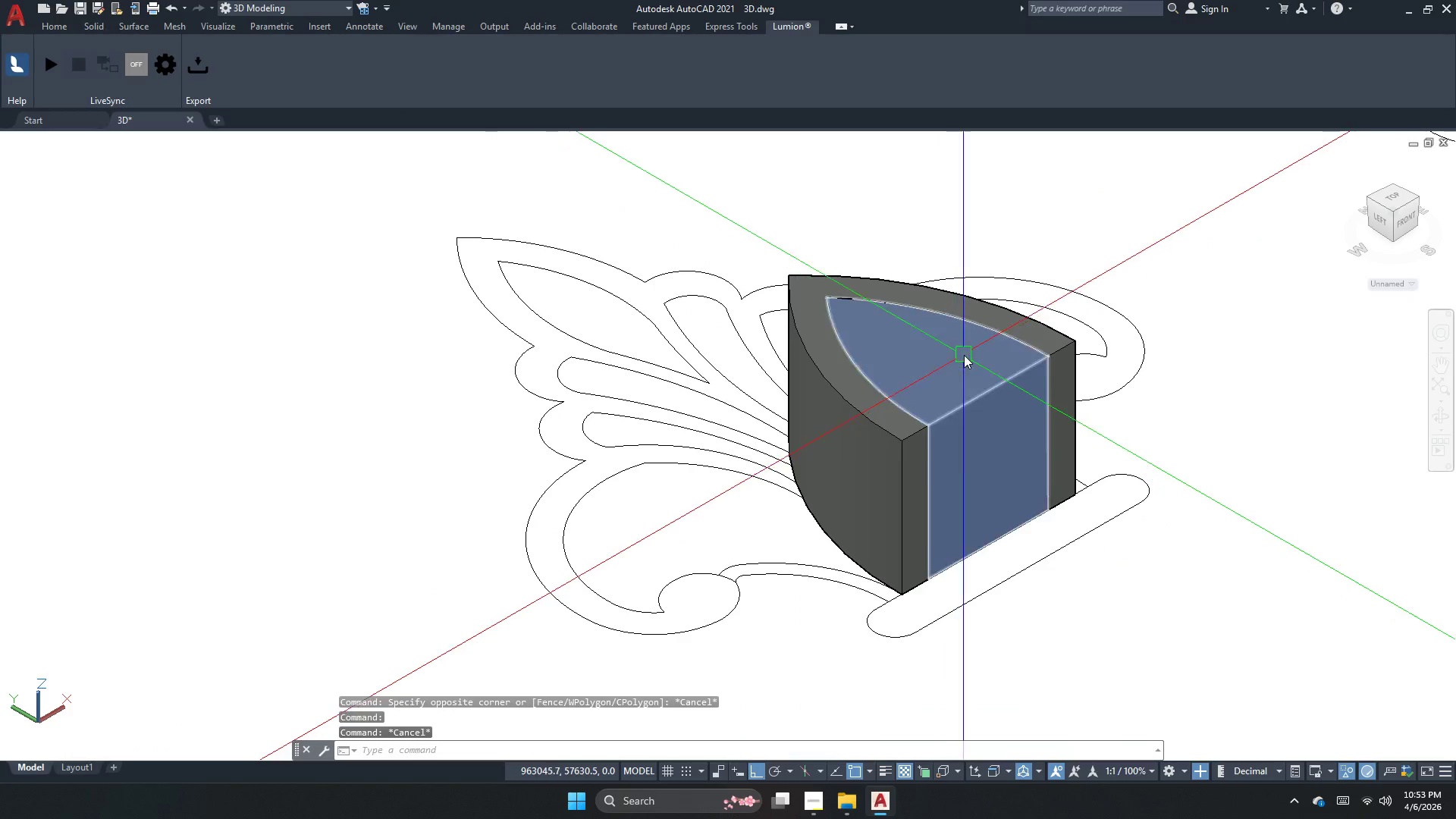 
left_click([964, 355])
 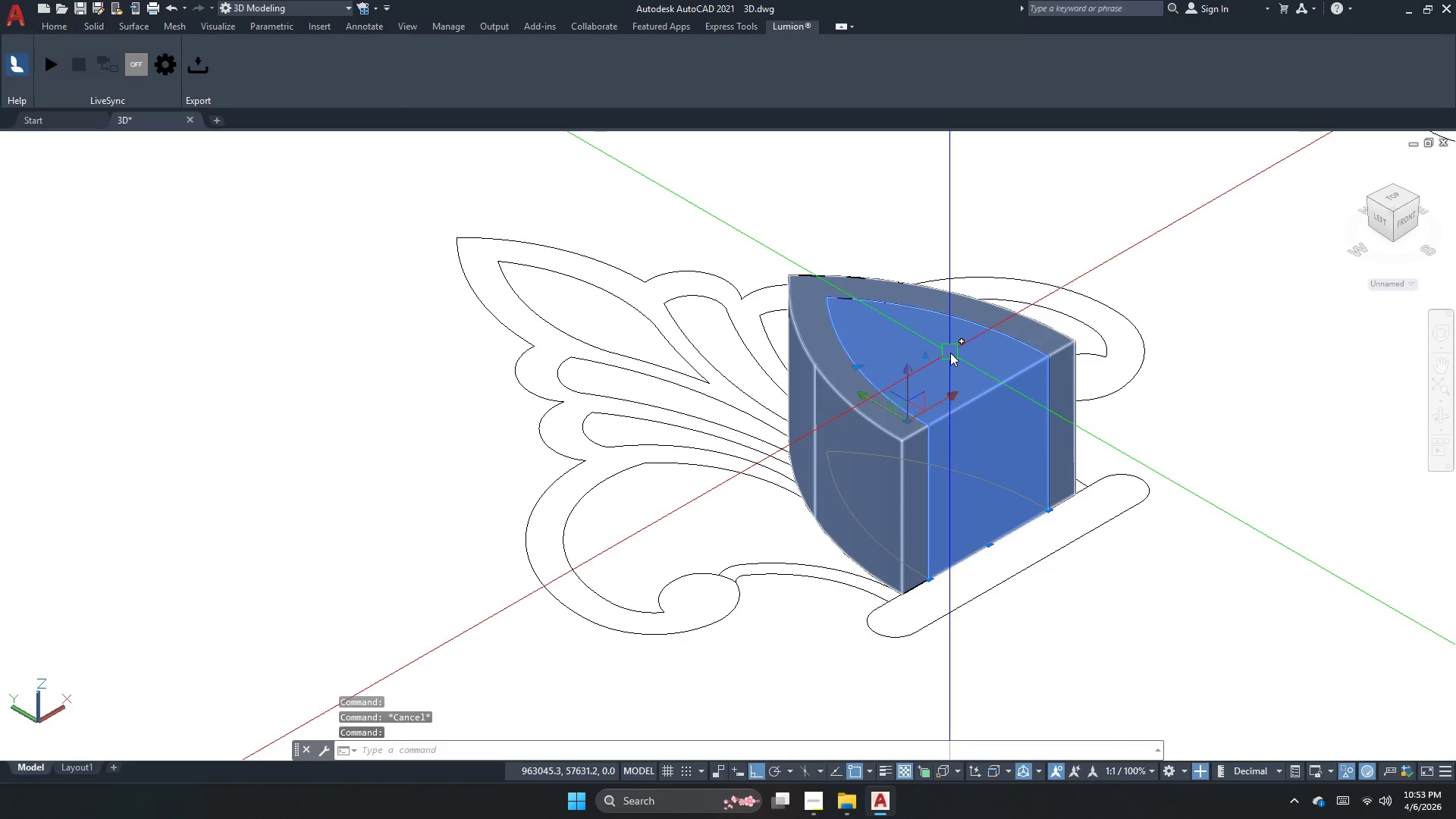 
key(Escape)
 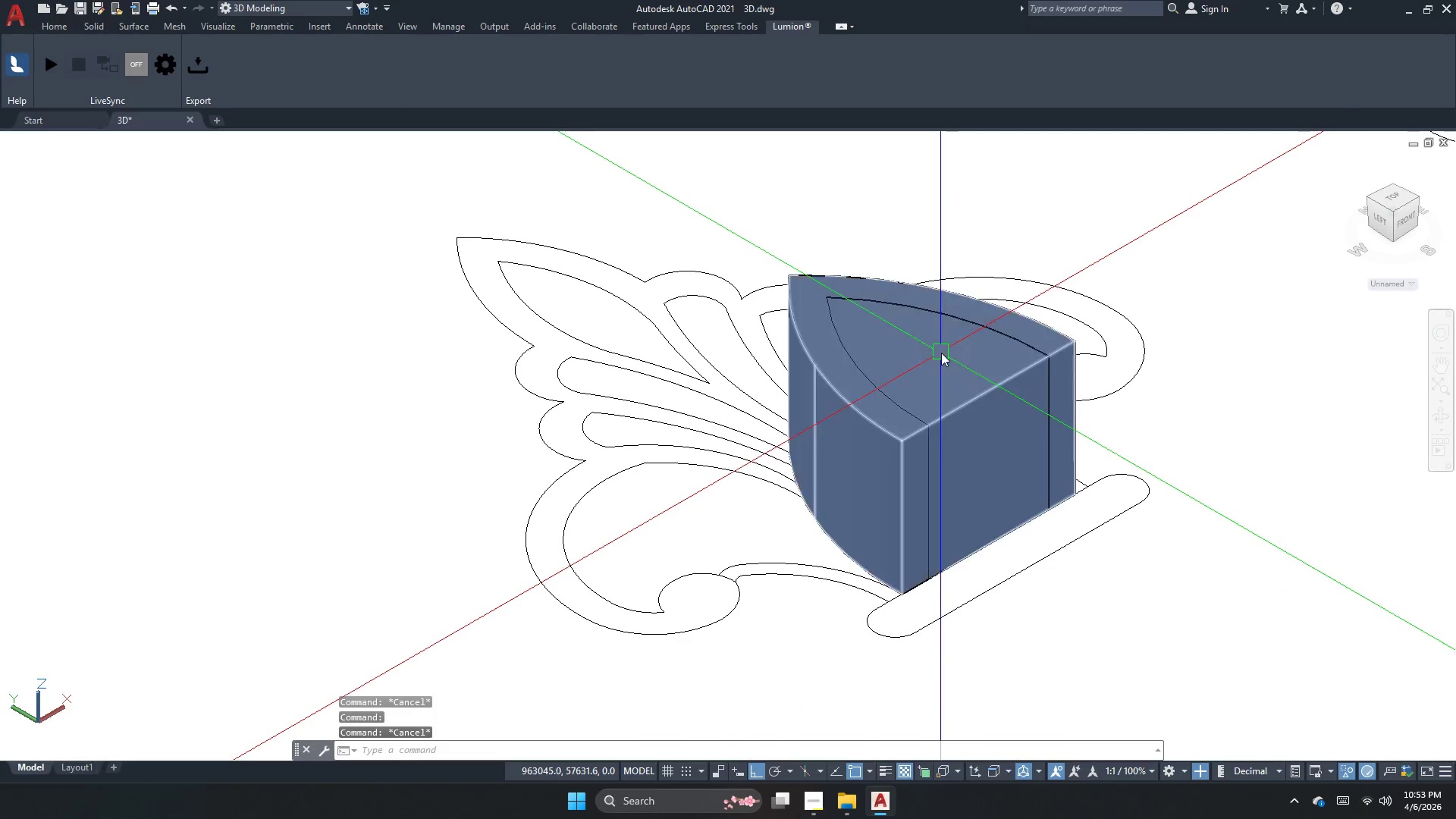 
key(Escape)
 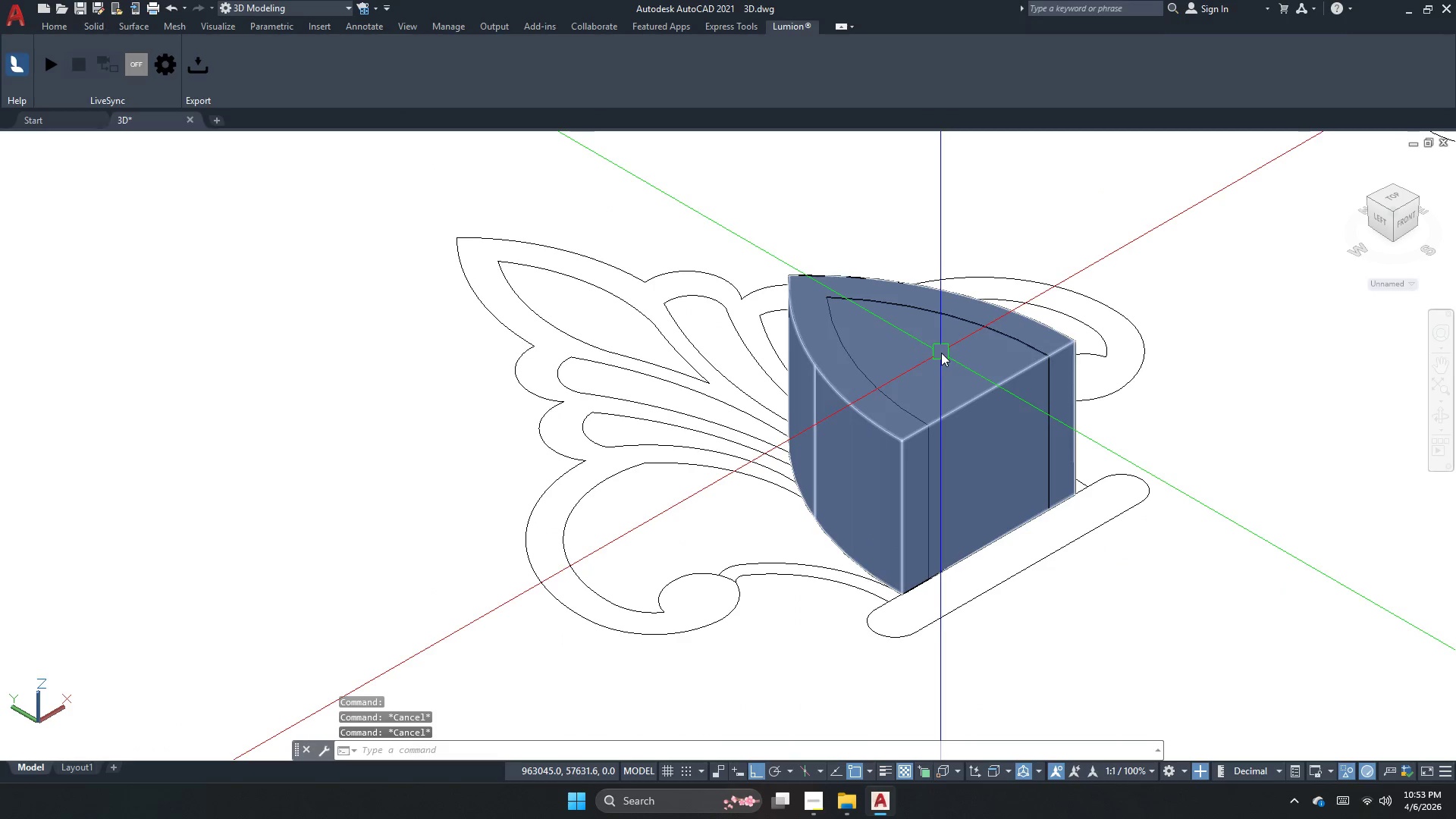 
left_click([941, 353])
 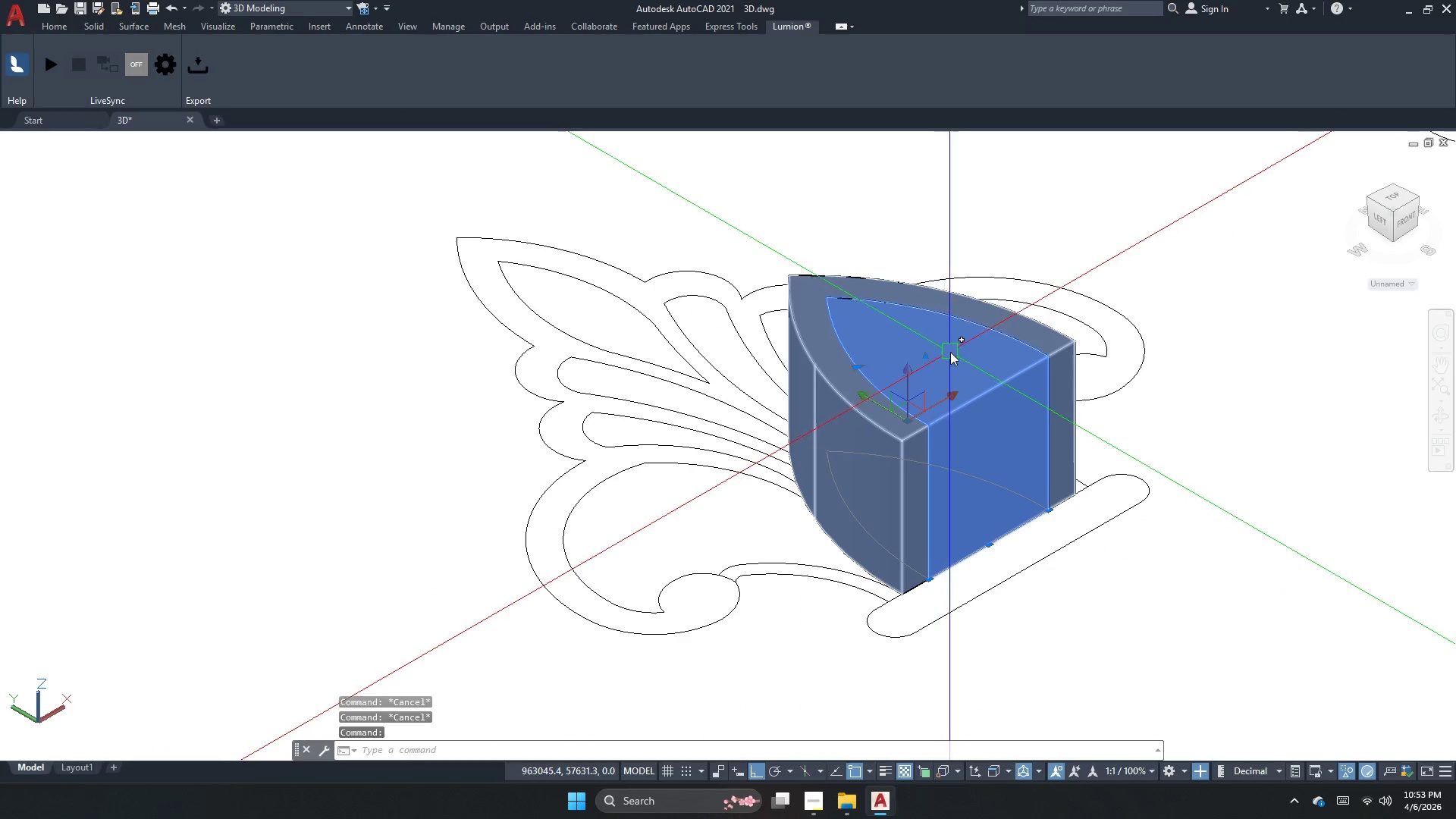 
key(E)
 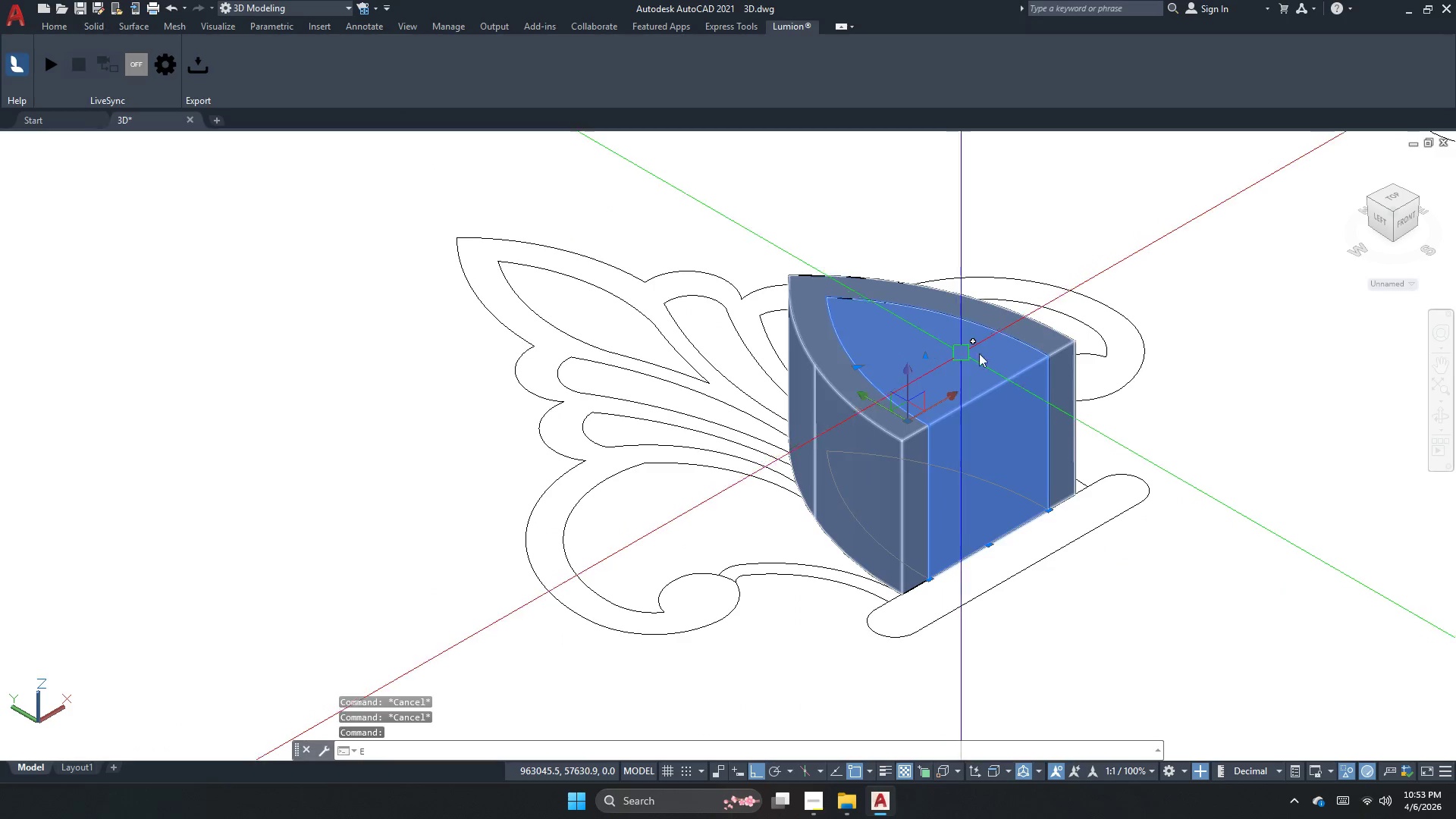 
key(Space)
 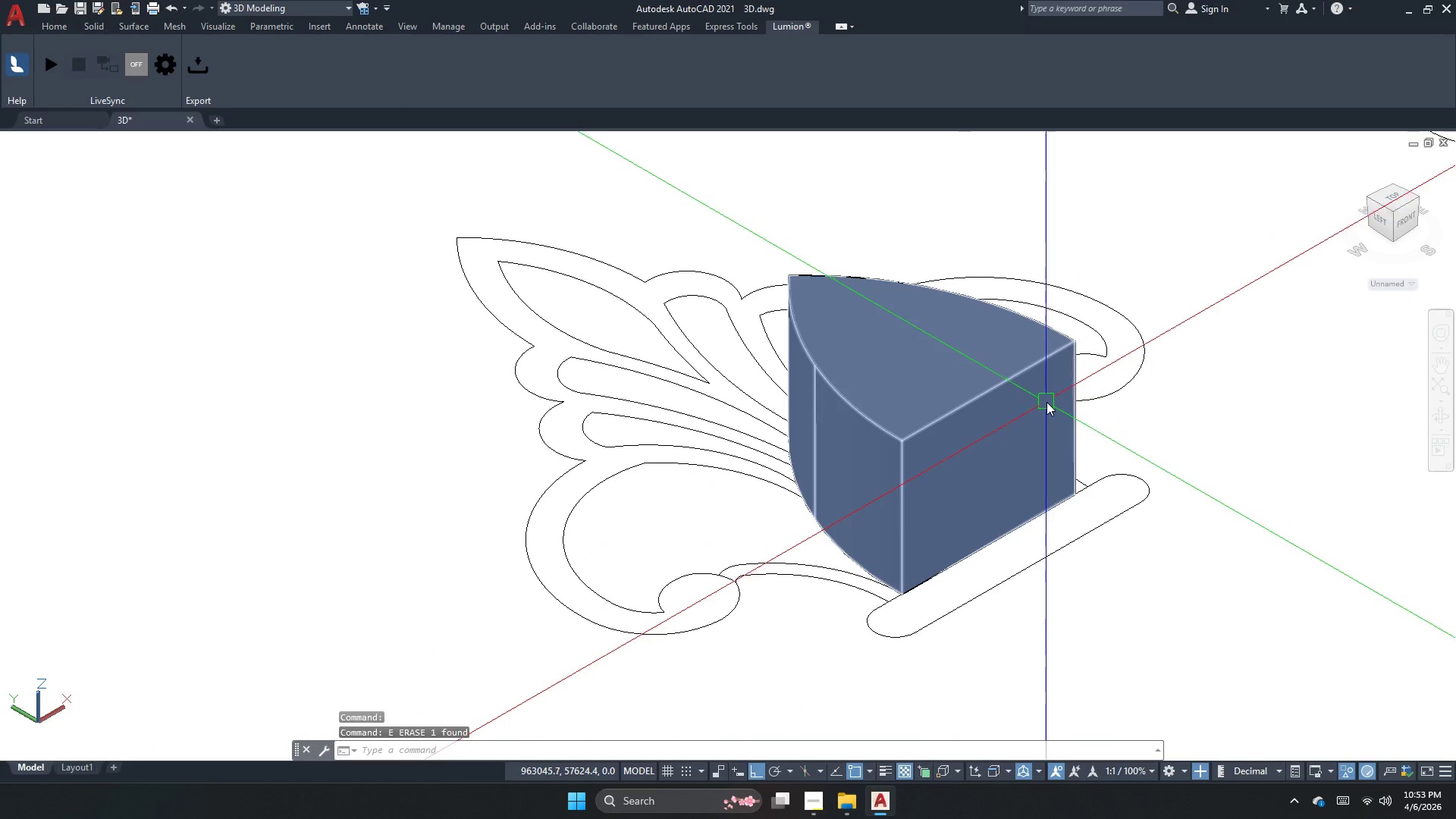 
key(Control+ControlLeft)
 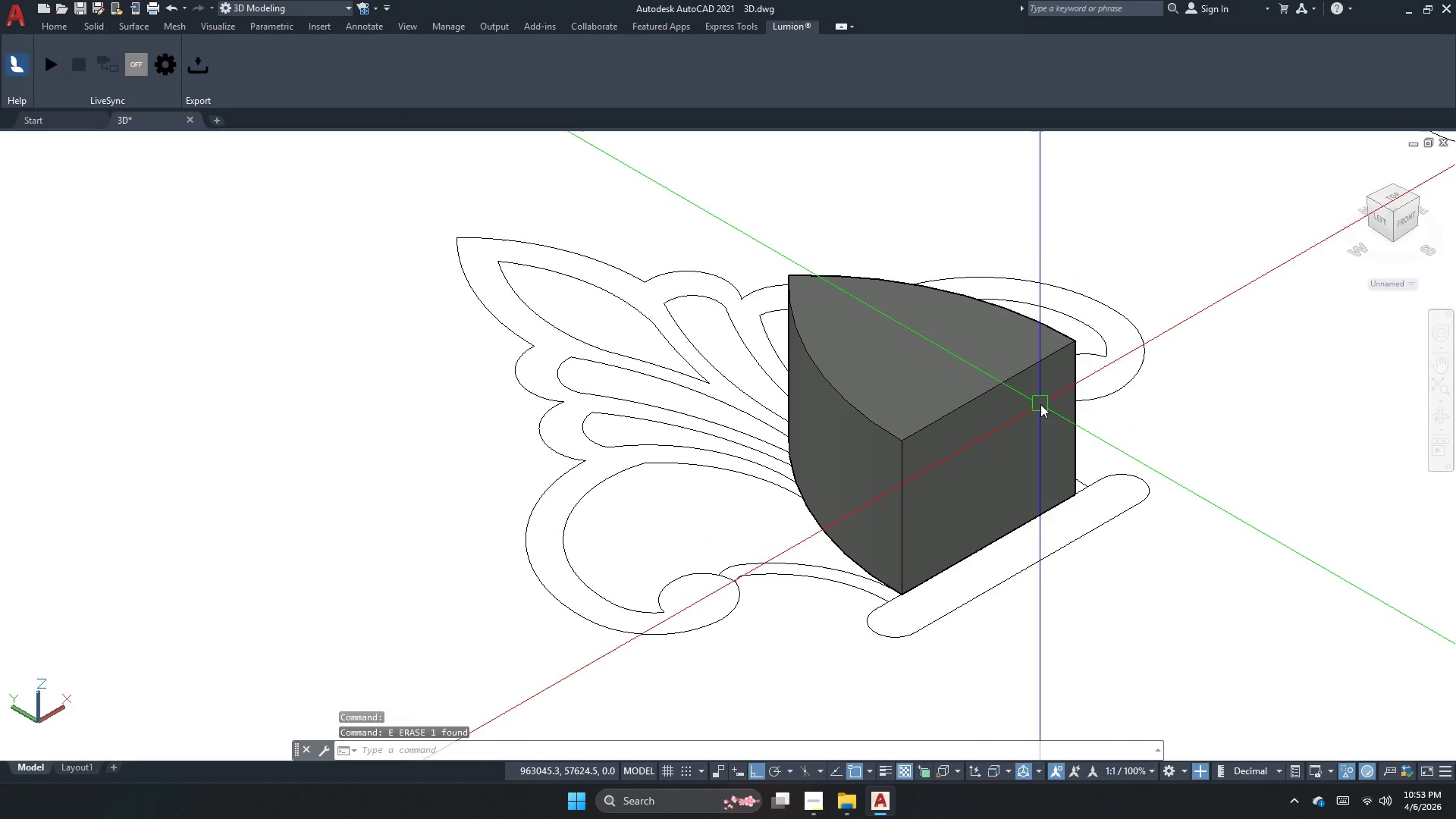 
key(Control+Z)
 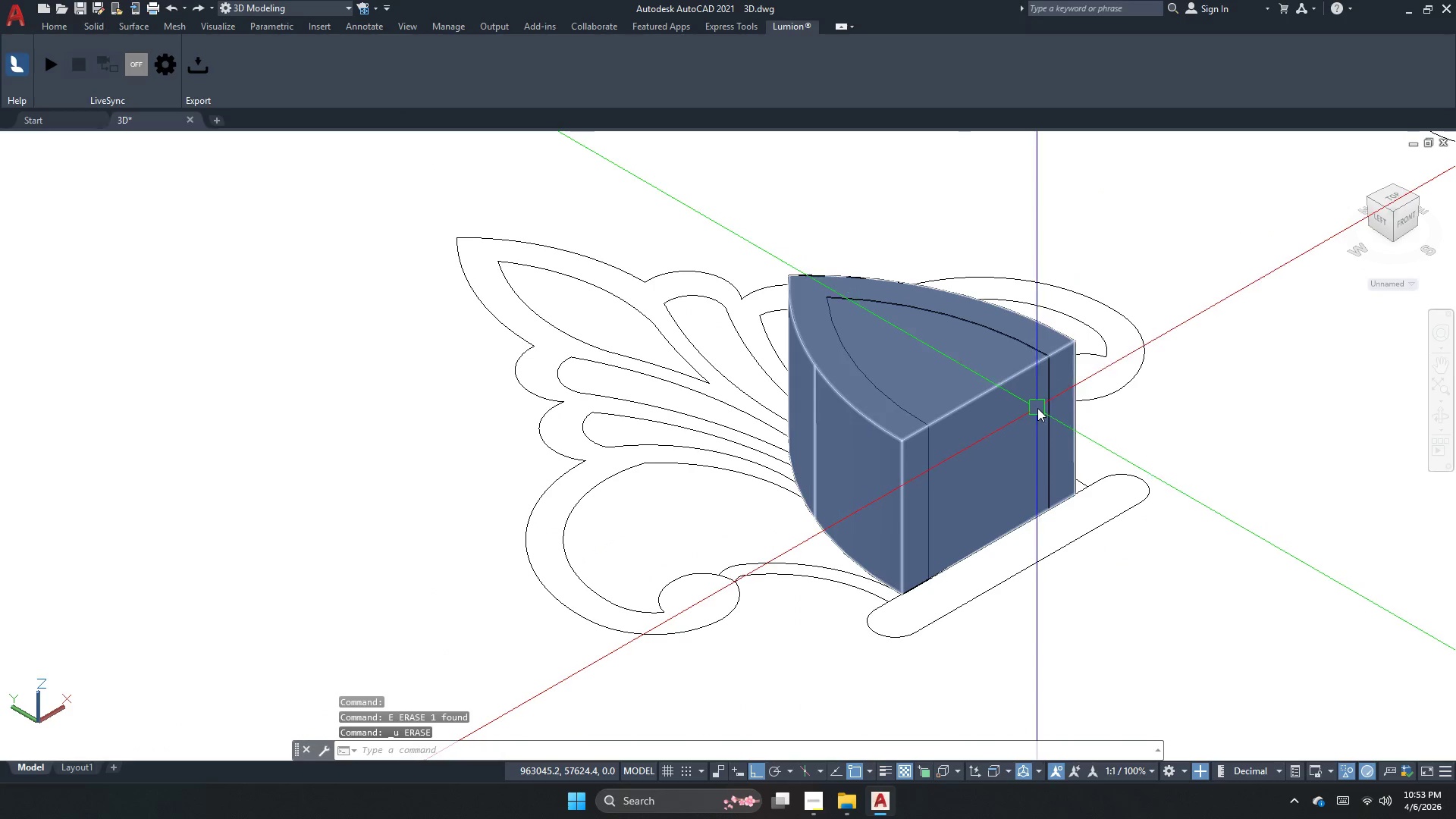 
key(Escape)
key(Escape)
type(su )
 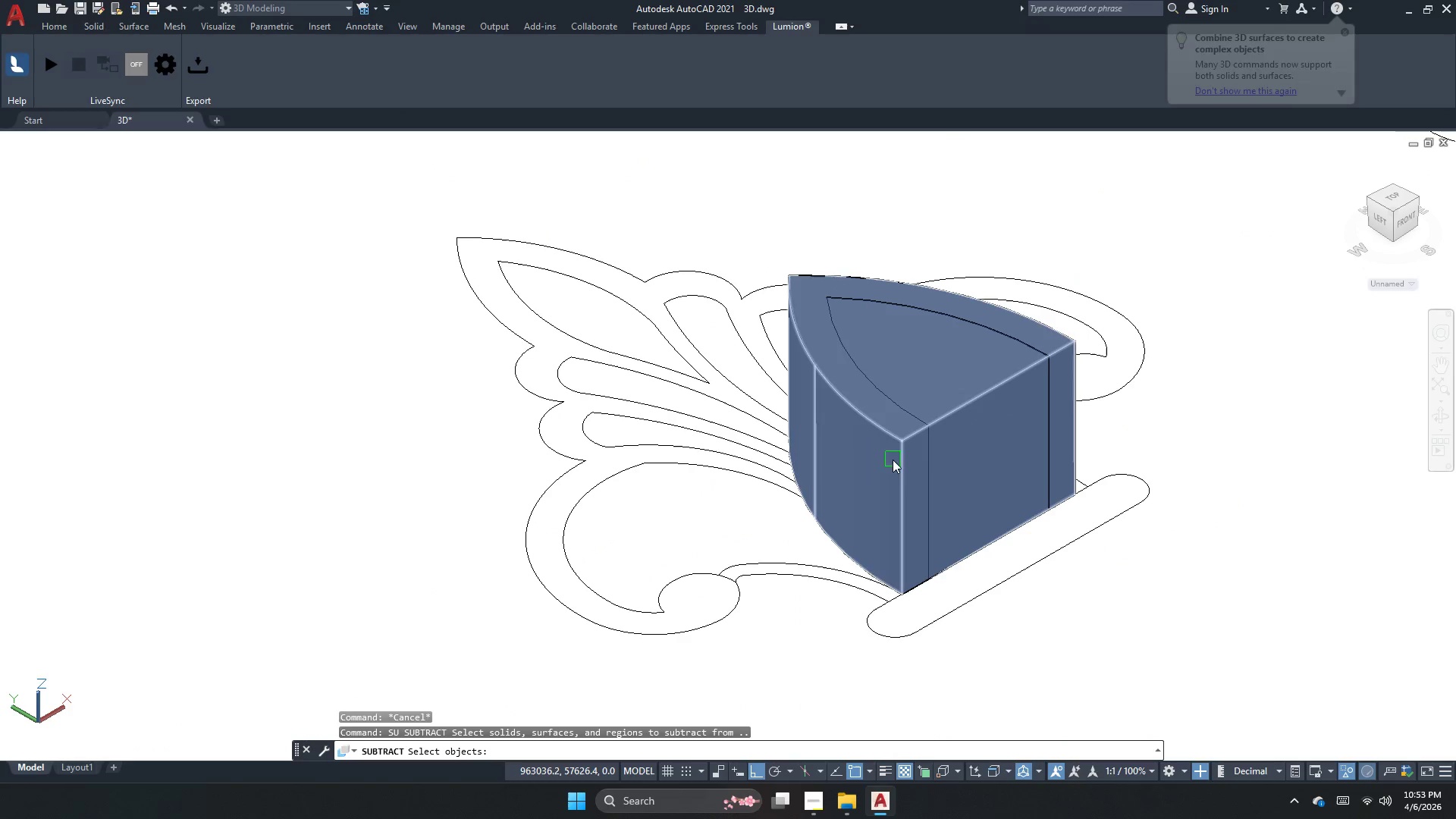 
left_click([874, 471])
 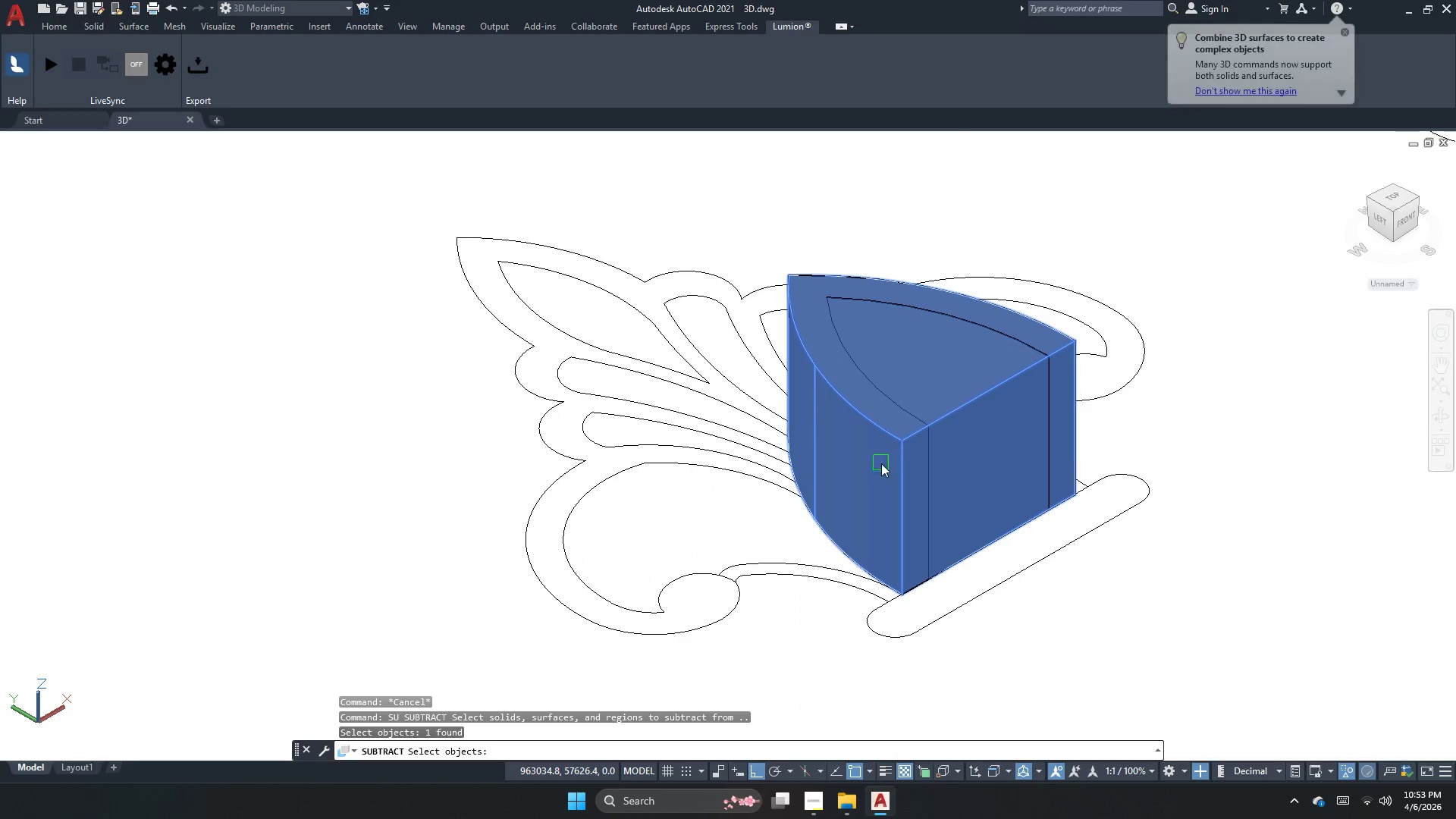 
key(Space)
 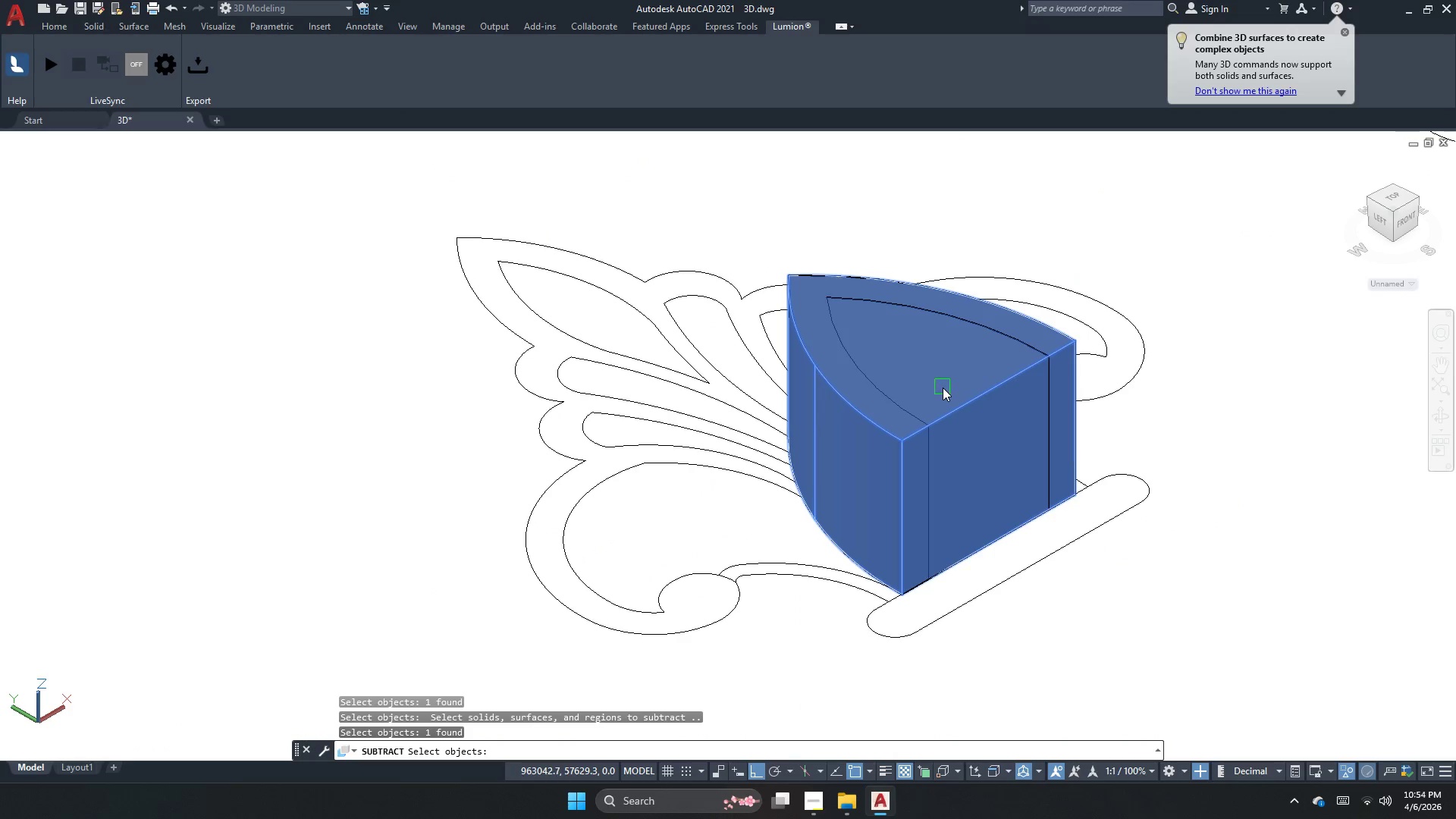 
key(Escape)
 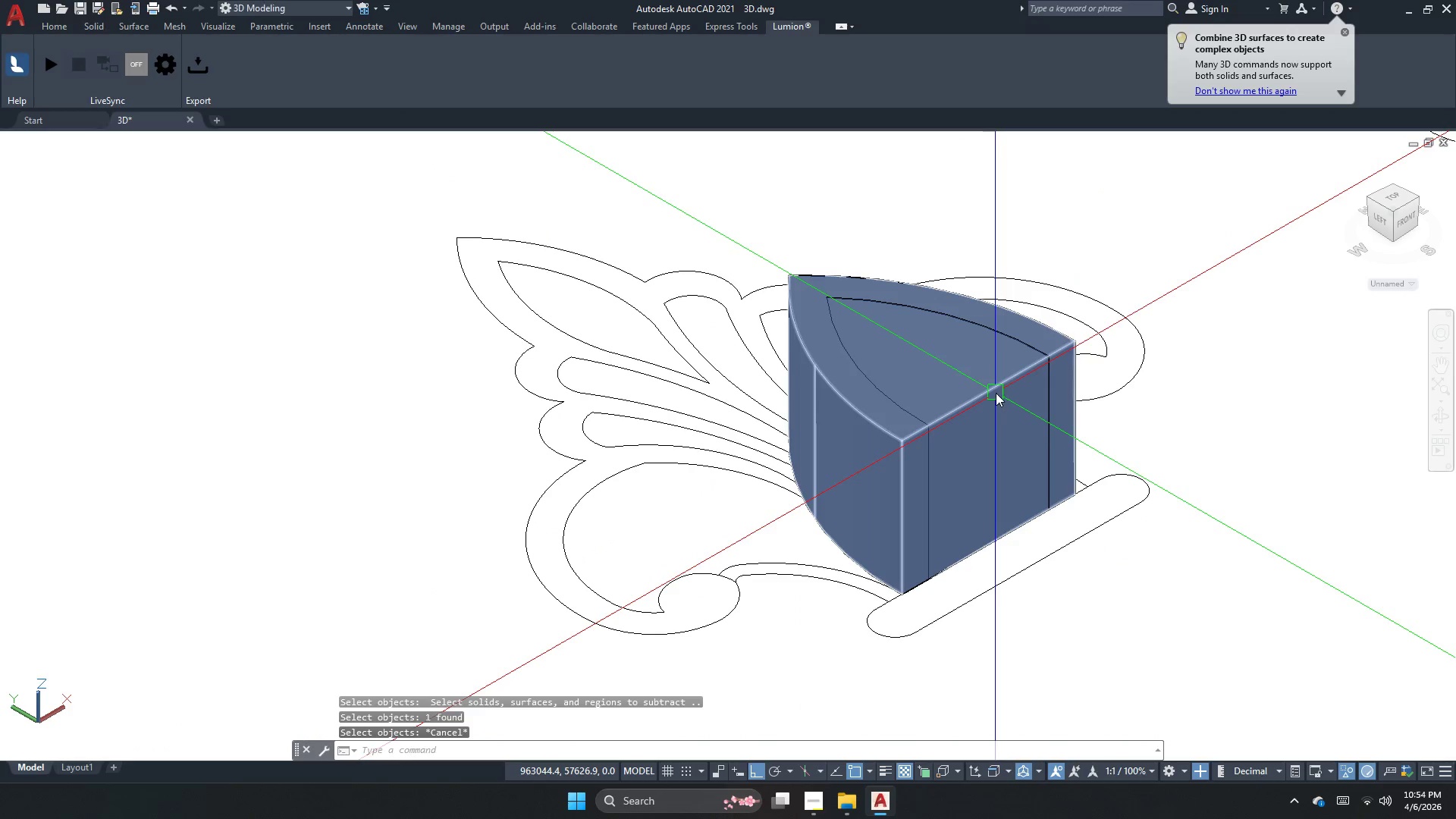 
key(Escape)
 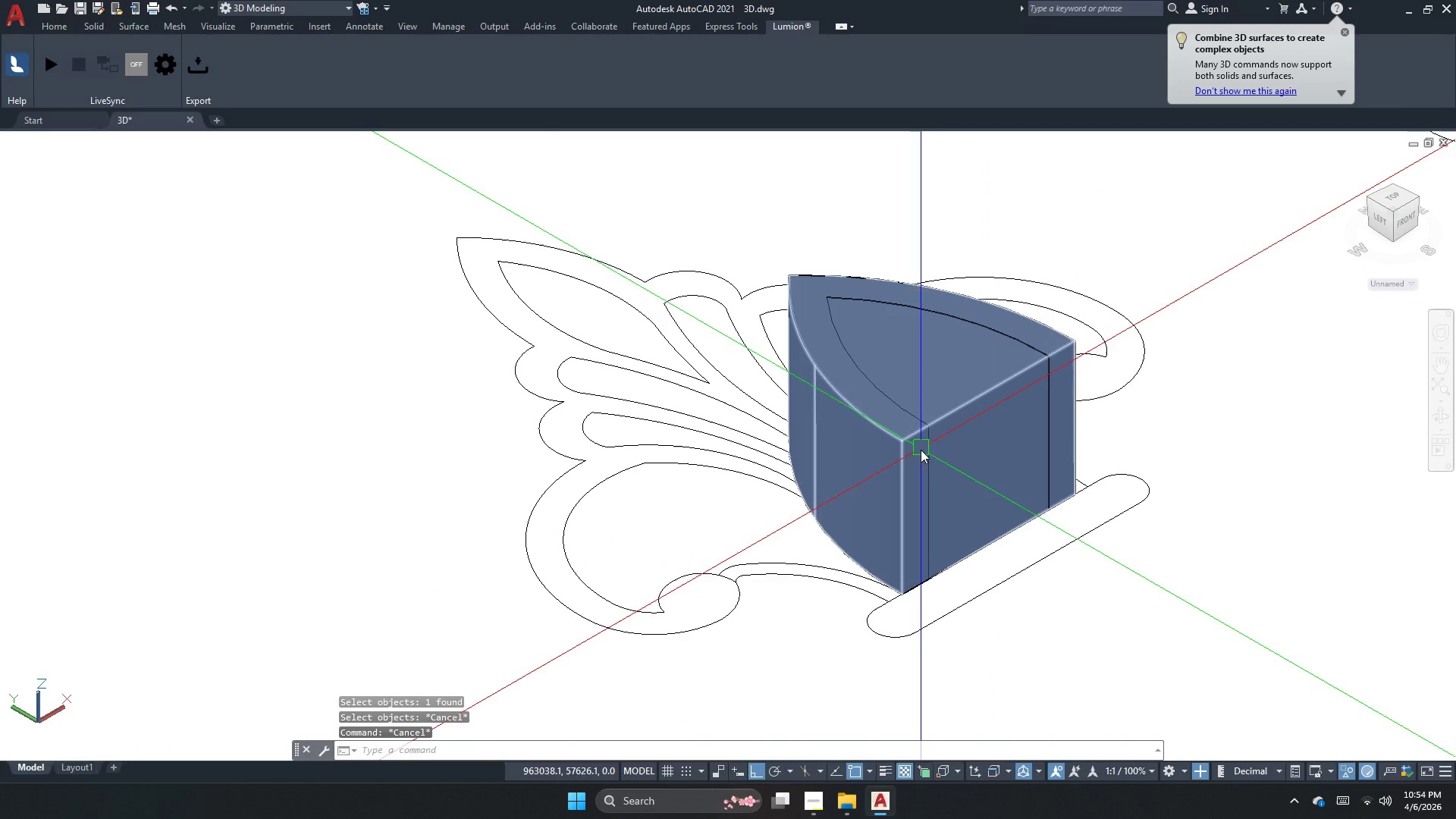 
key(Space)
 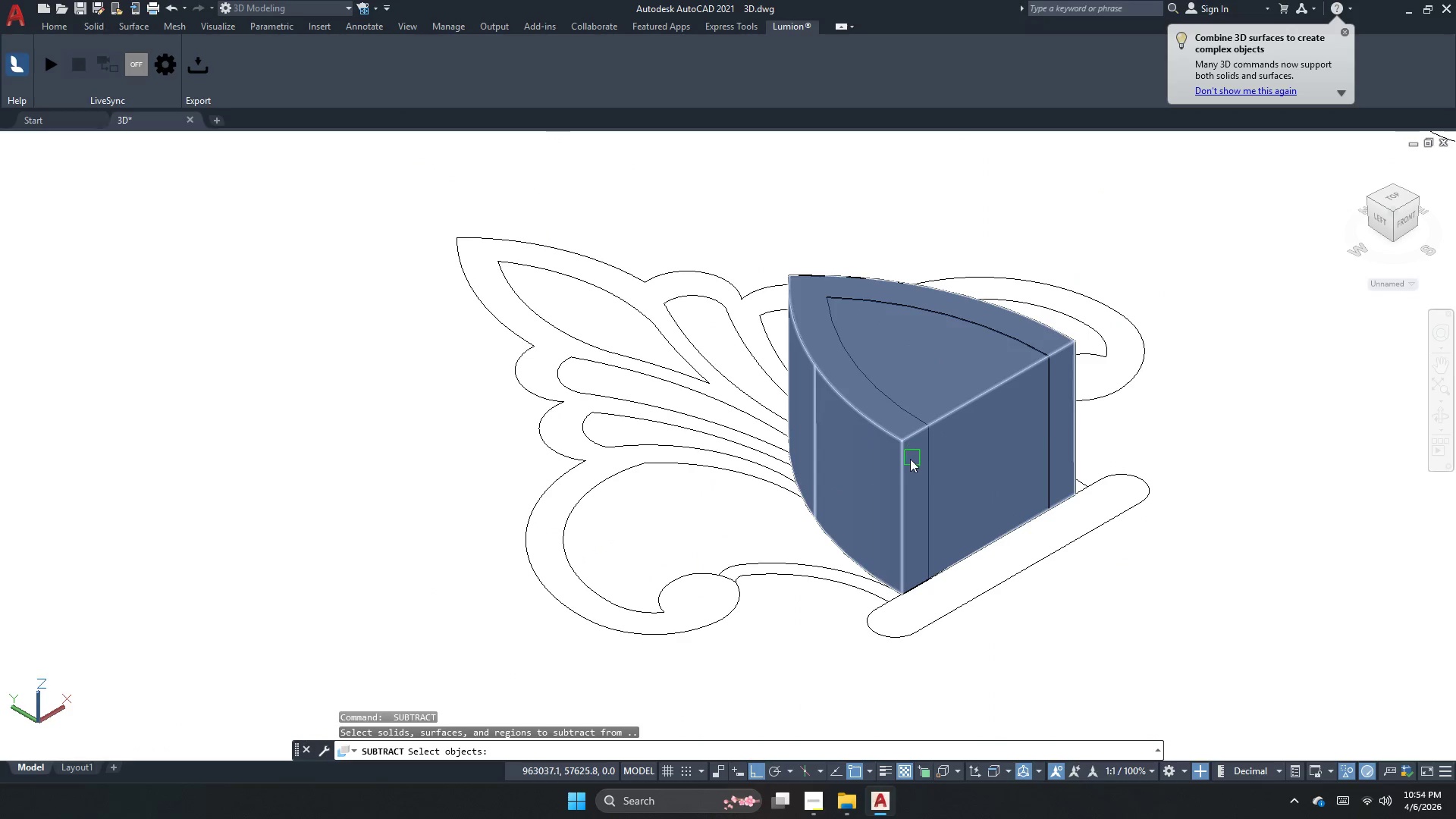 
left_click([896, 472])
 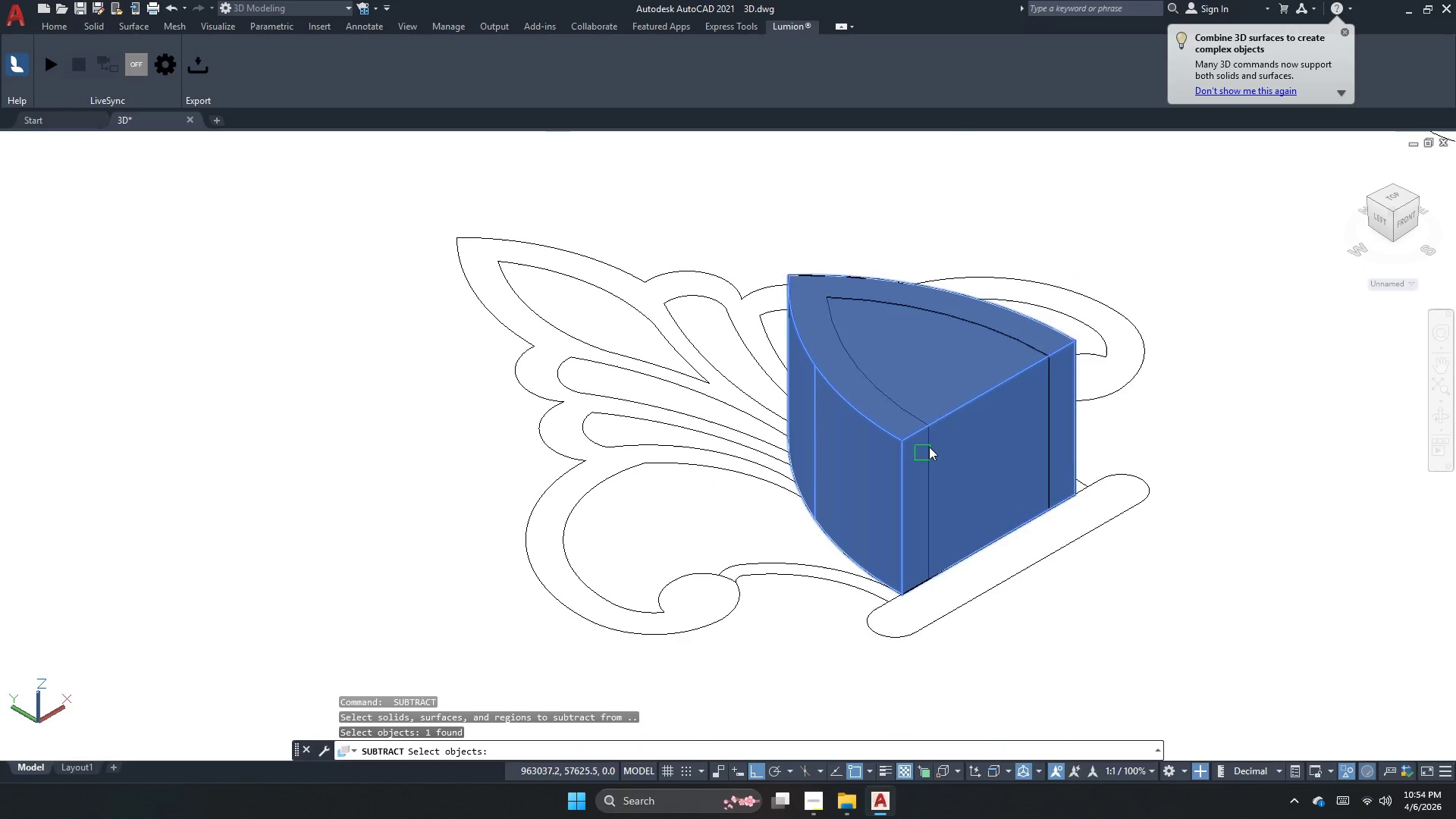 
key(Space)
 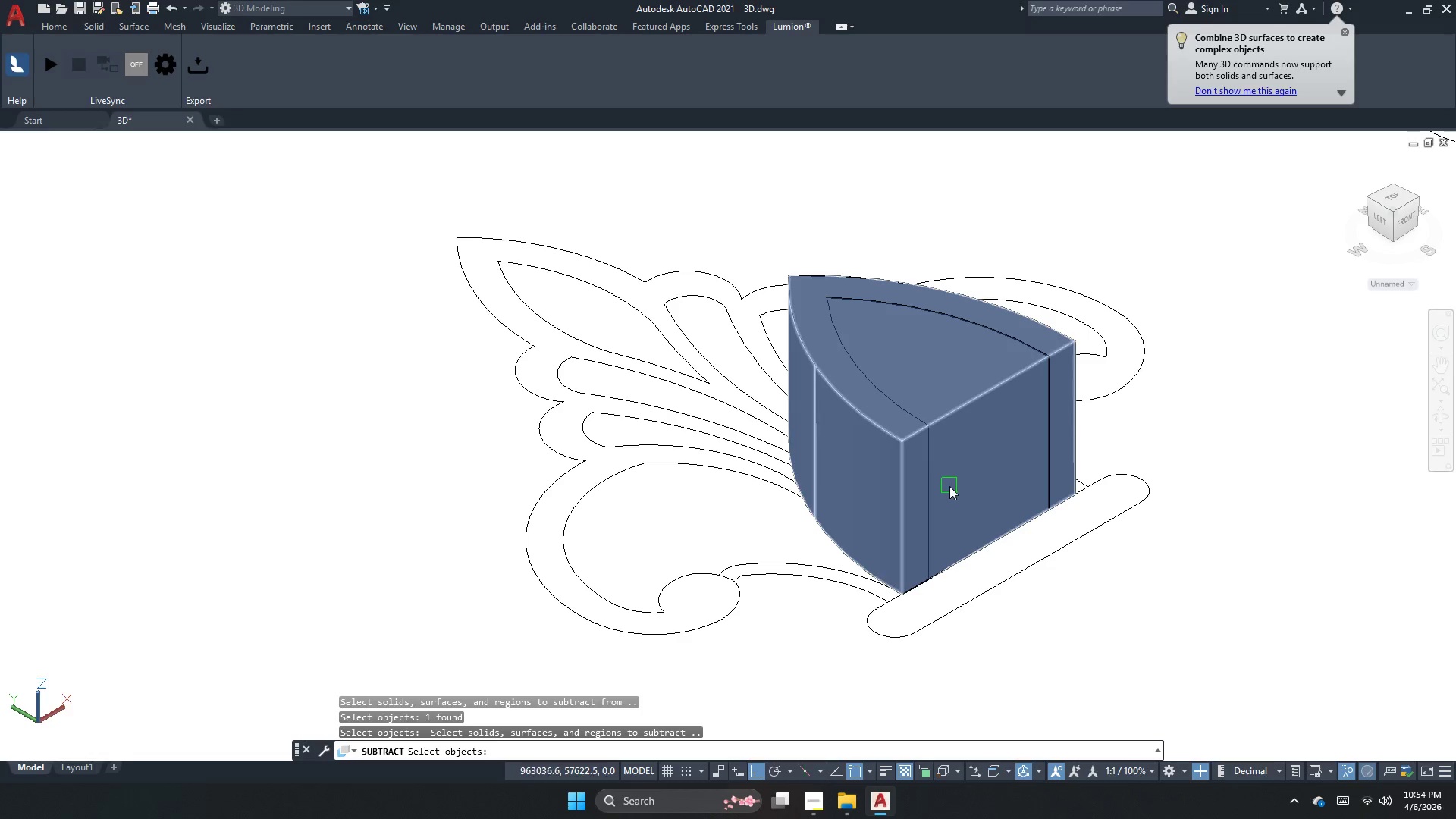 
left_click([979, 499])
 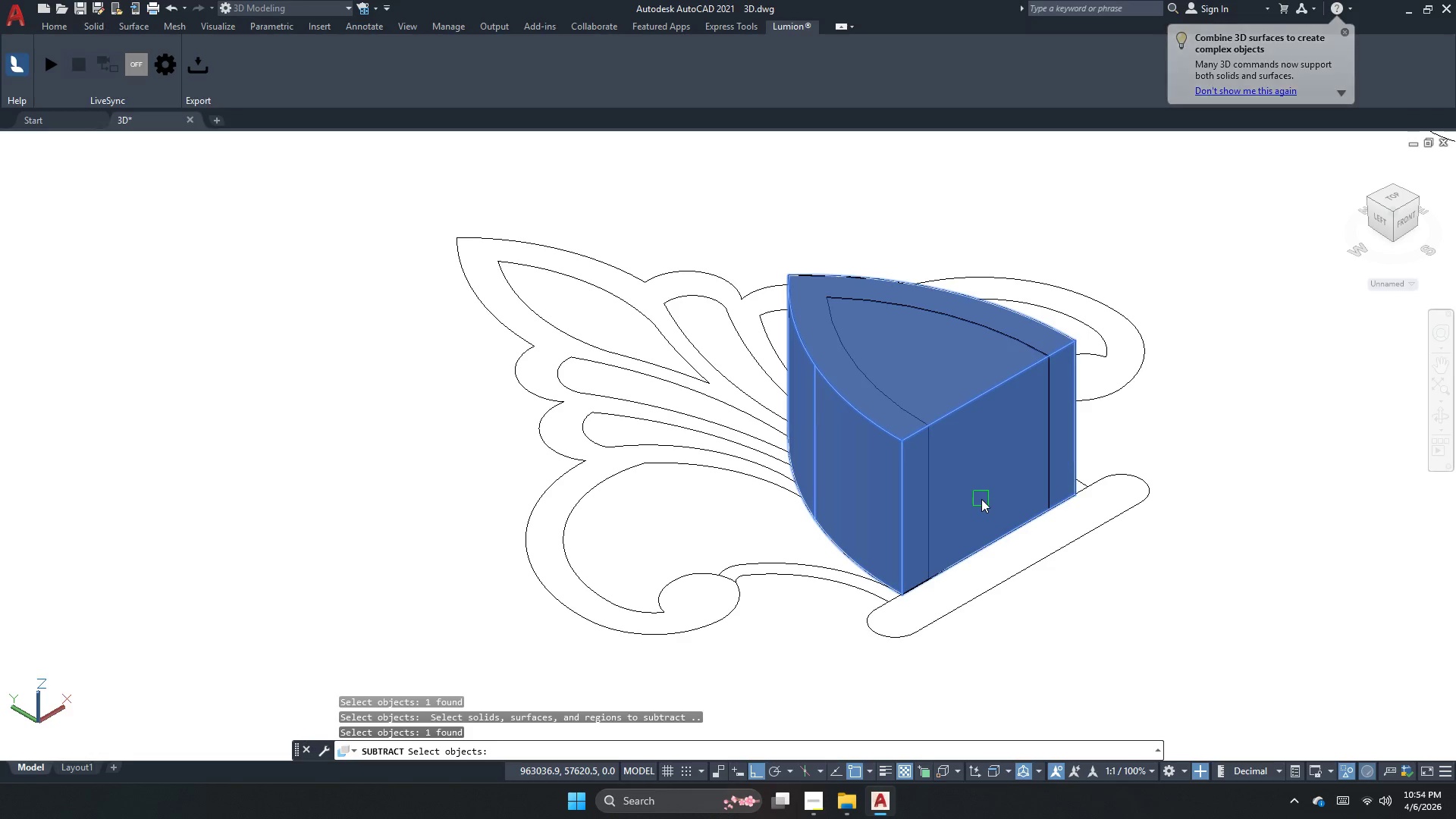 
key(Escape)
 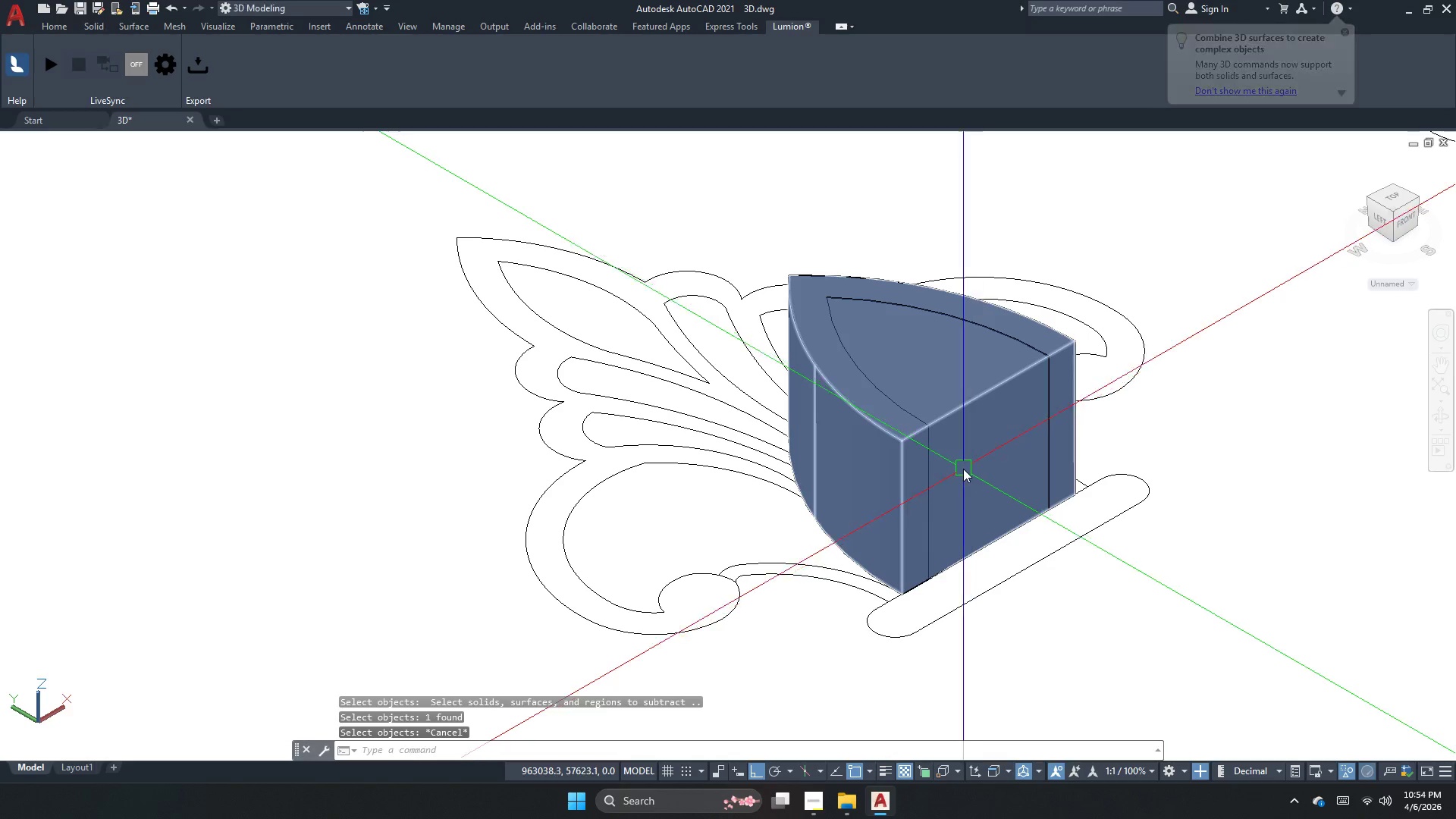 
key(Space)
 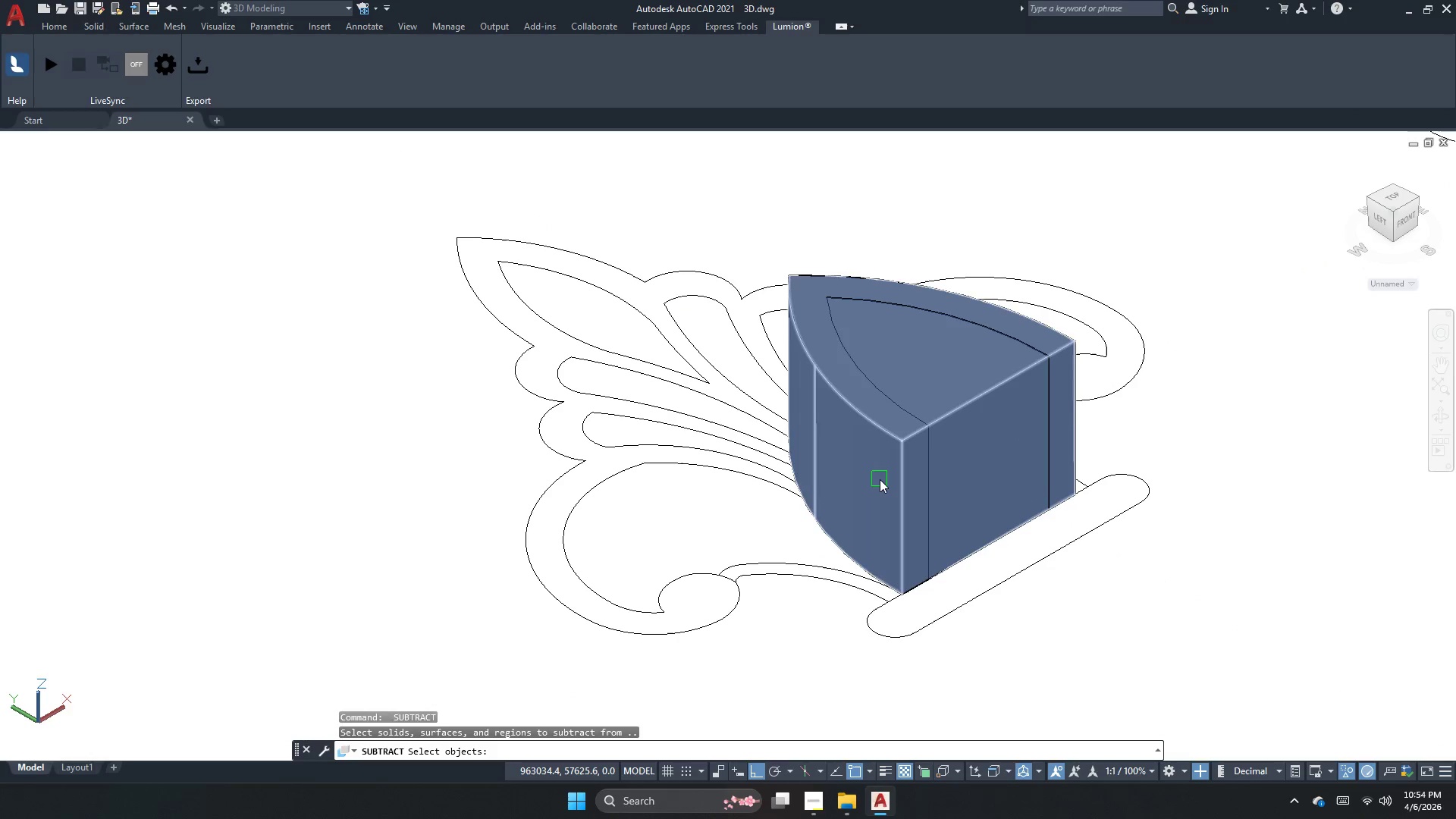 
left_click([880, 479])
 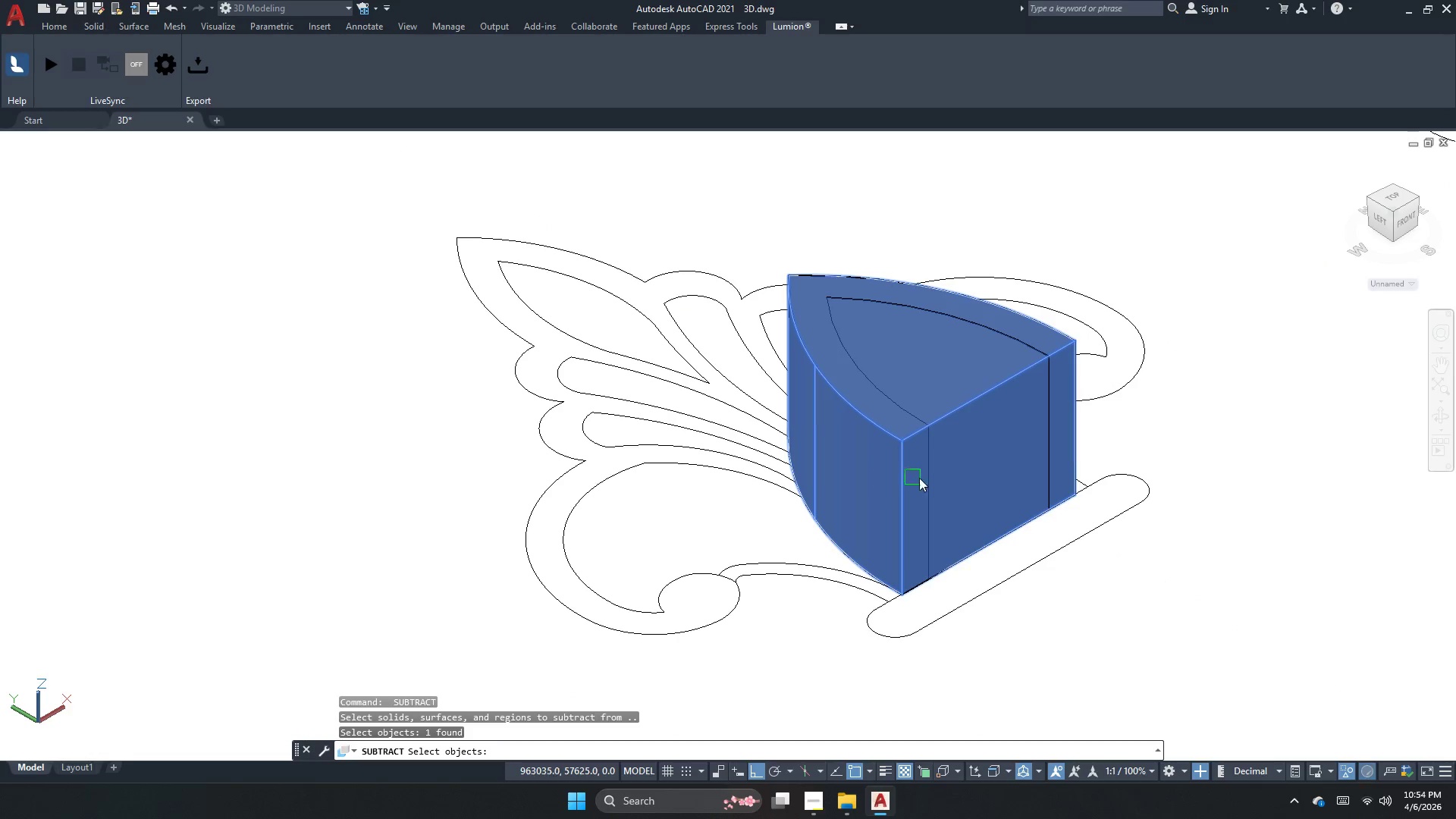 
key(Space)
 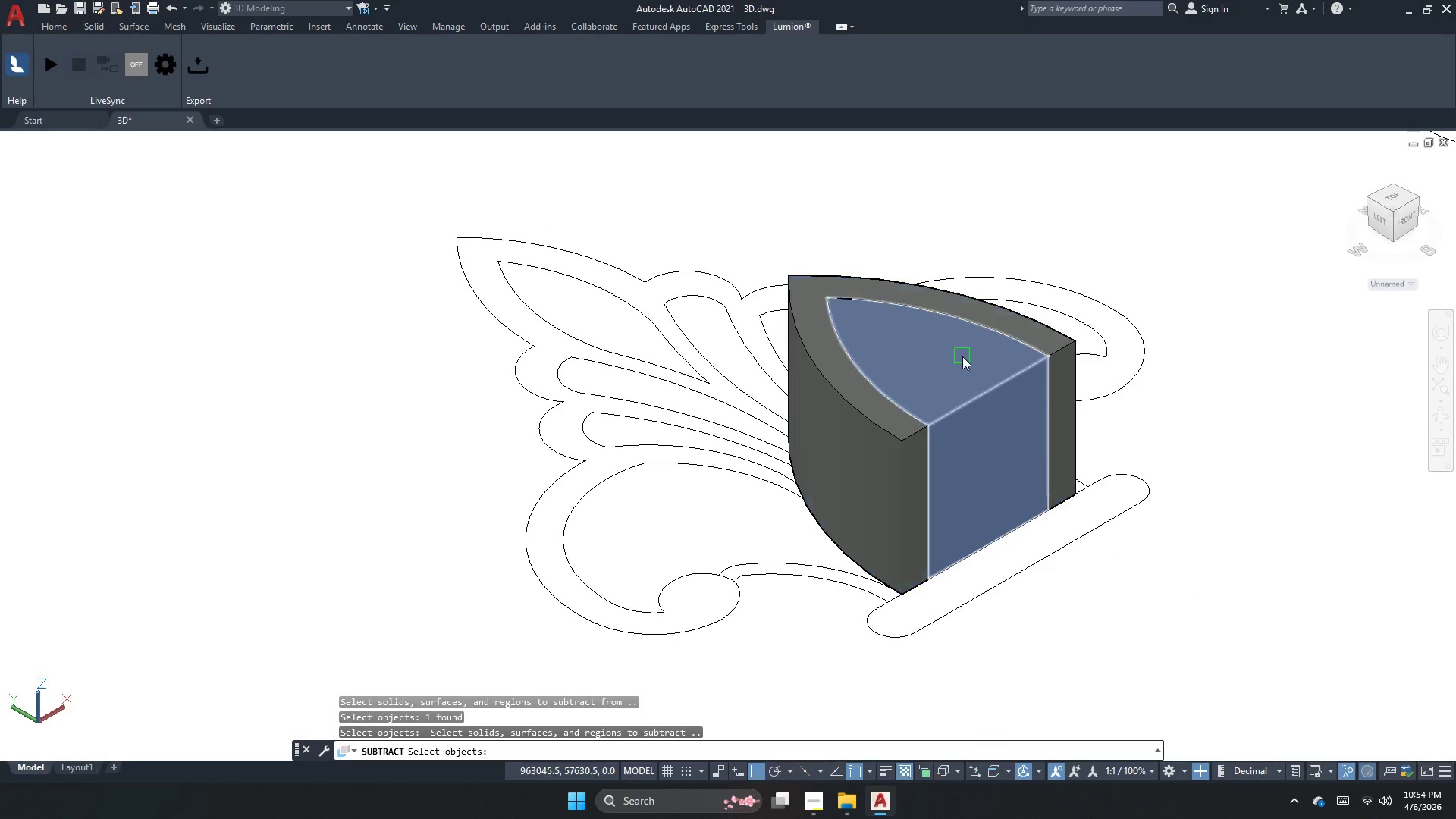 
left_click([962, 356])
 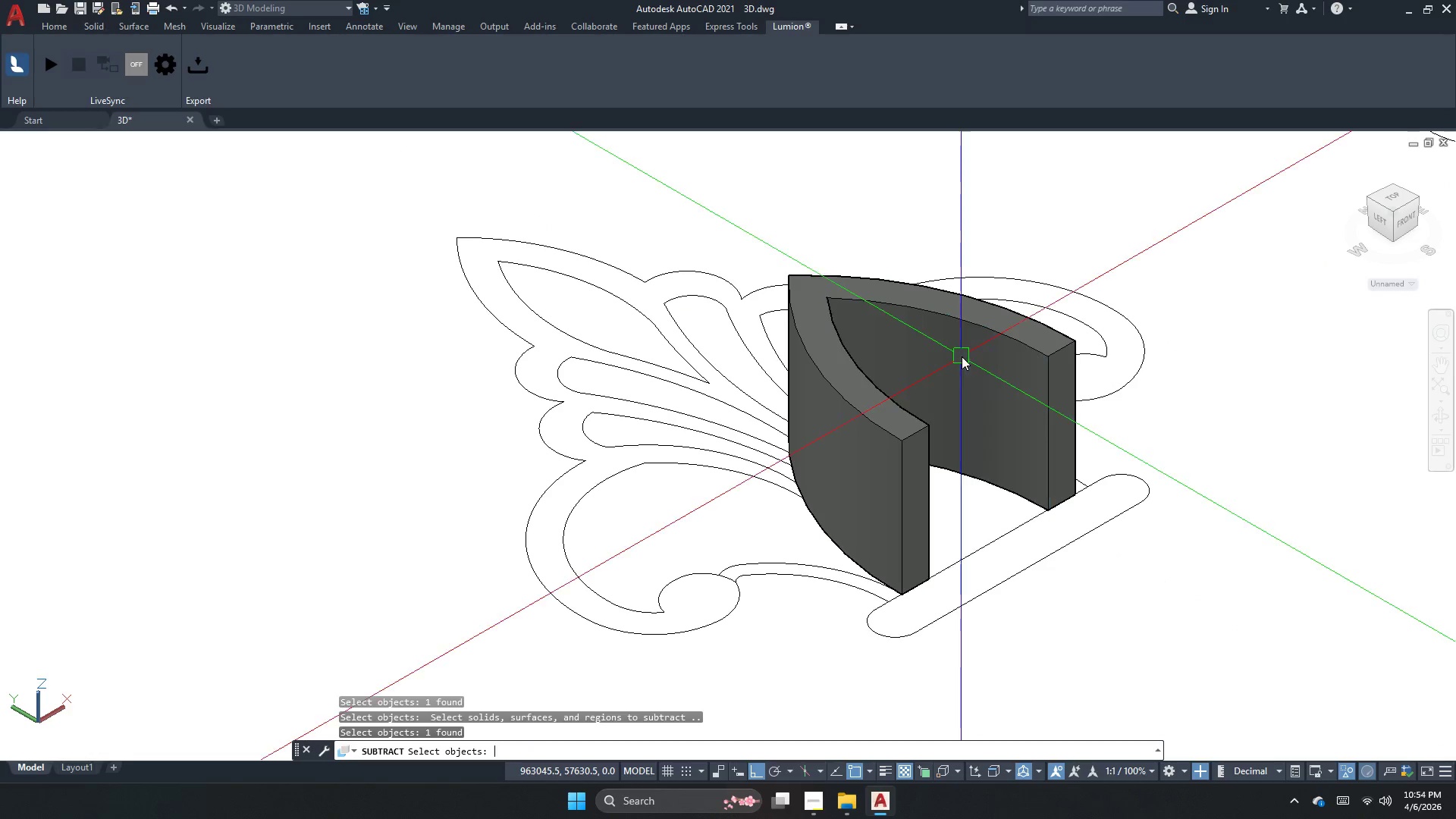 
key(Space)
 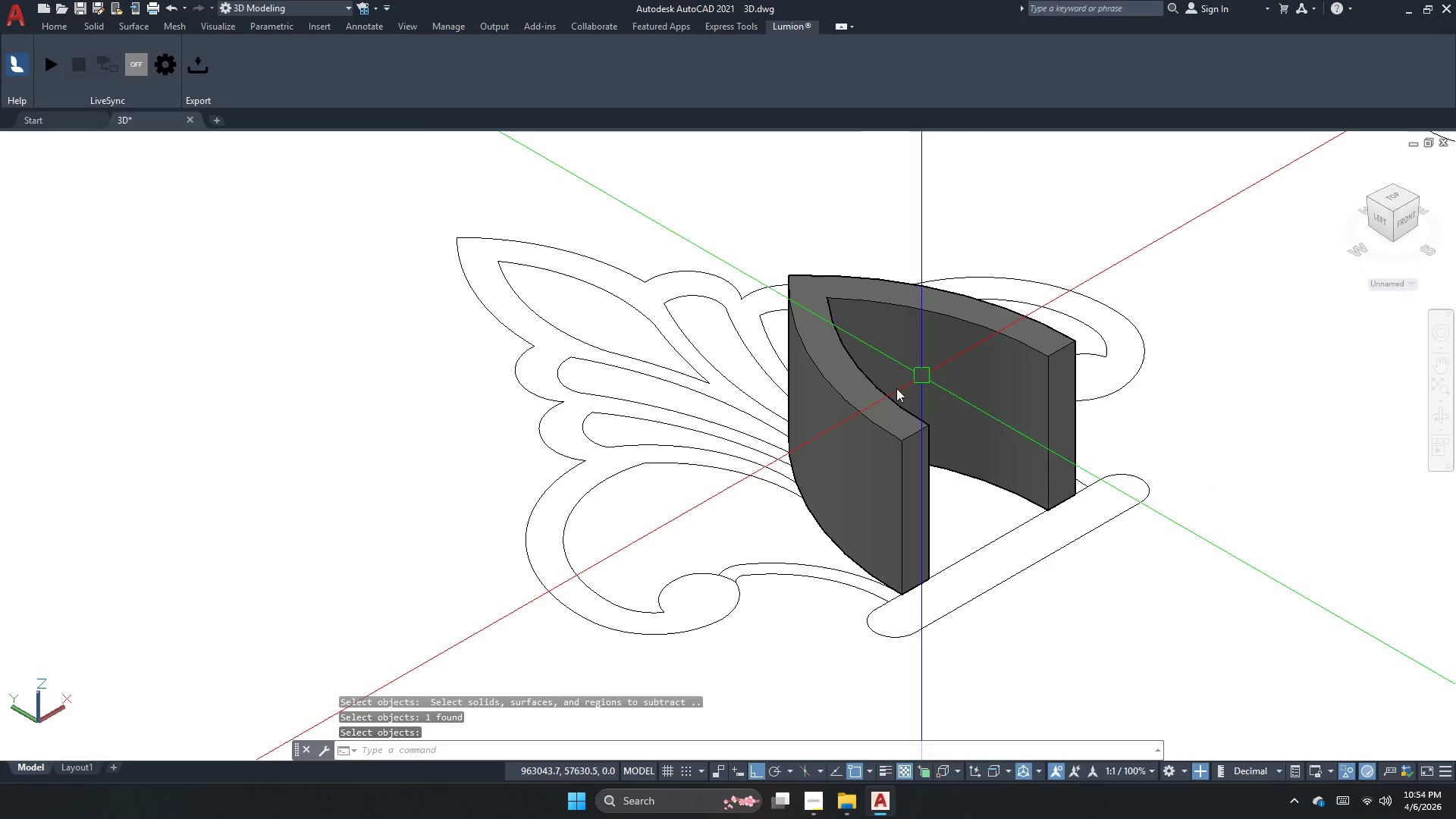 
key(Escape)
 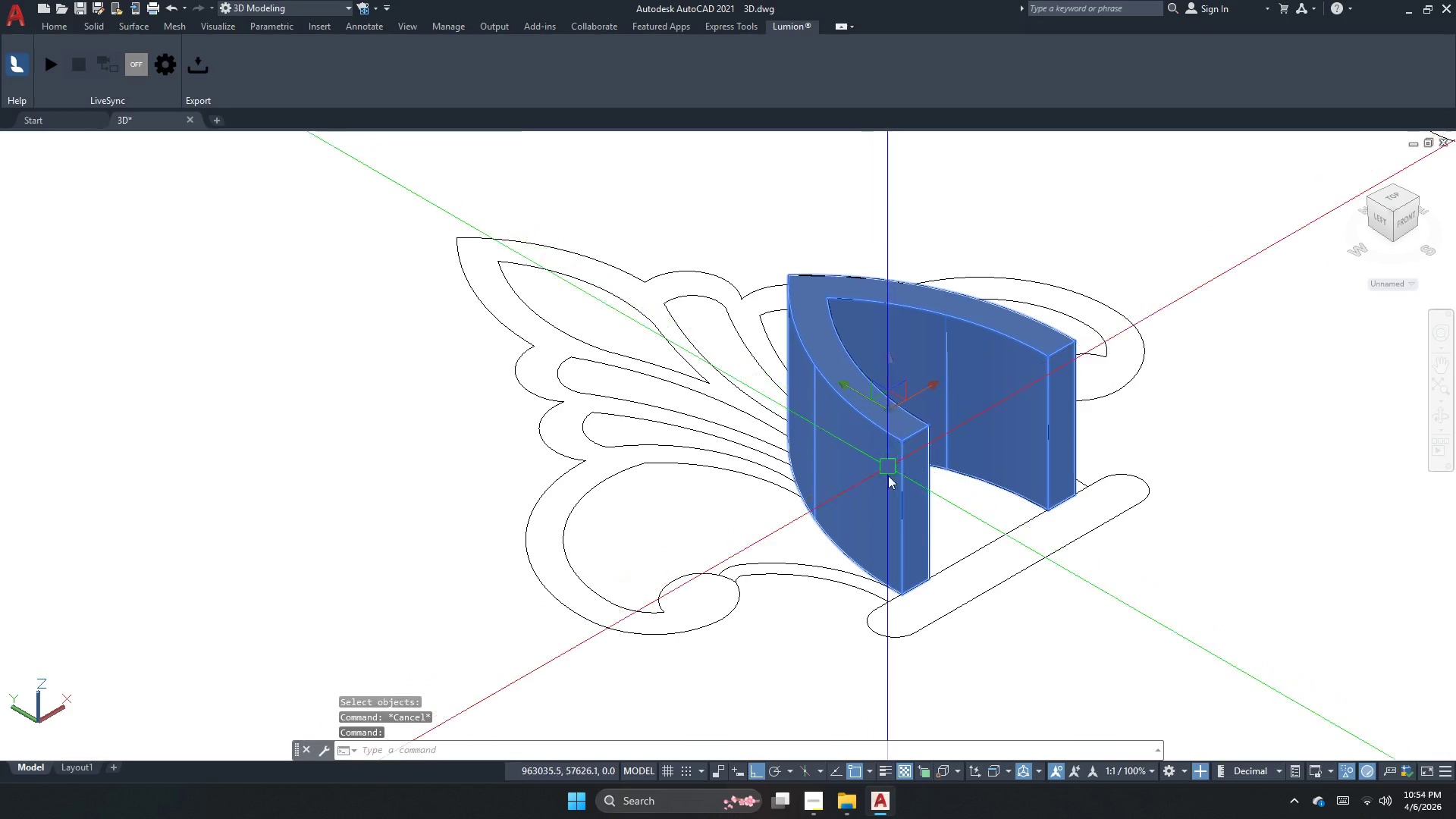 
key(Escape)
 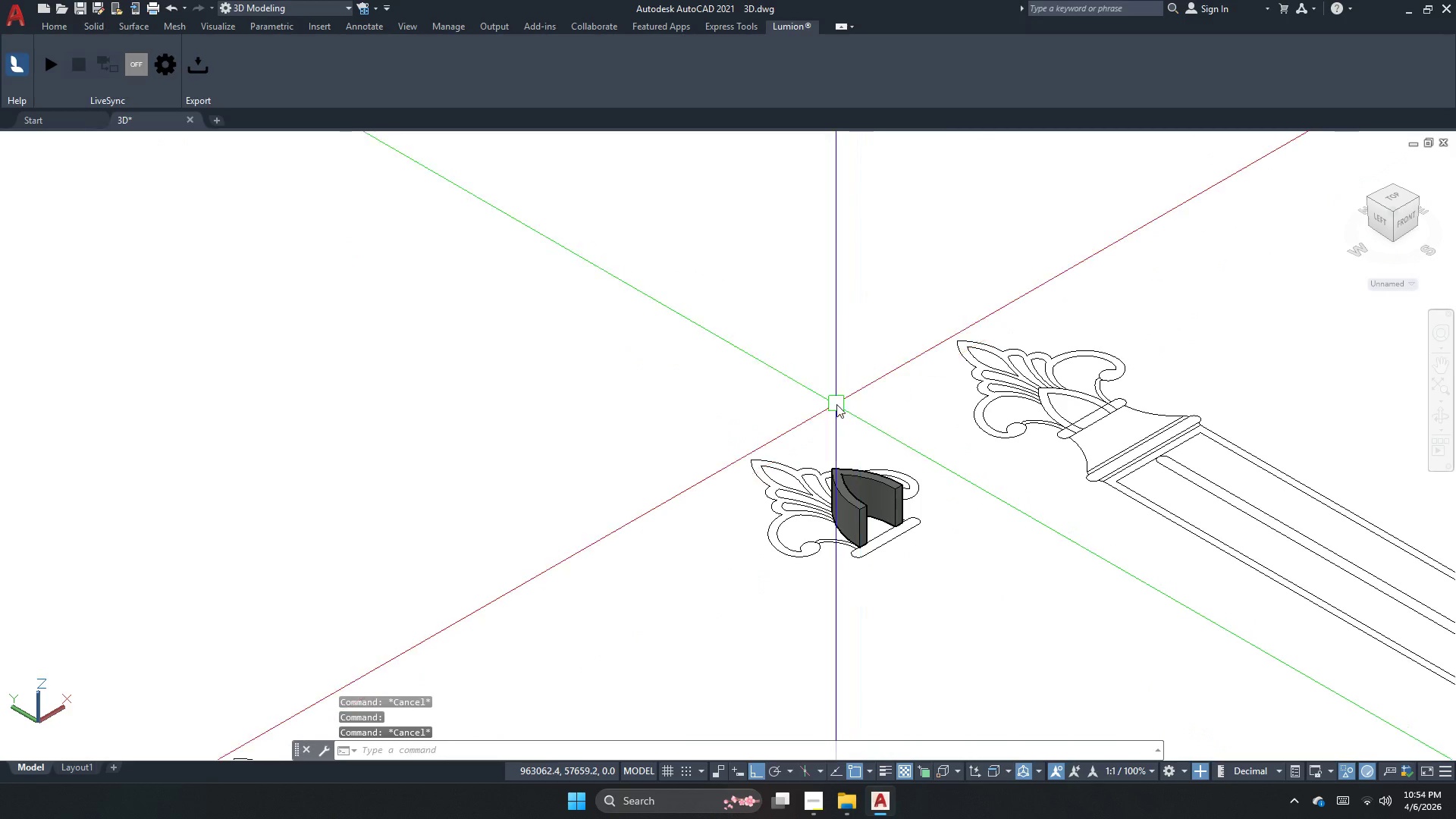 
scroll: coordinate [840, 535], scroll_direction: down, amount: 3.0
 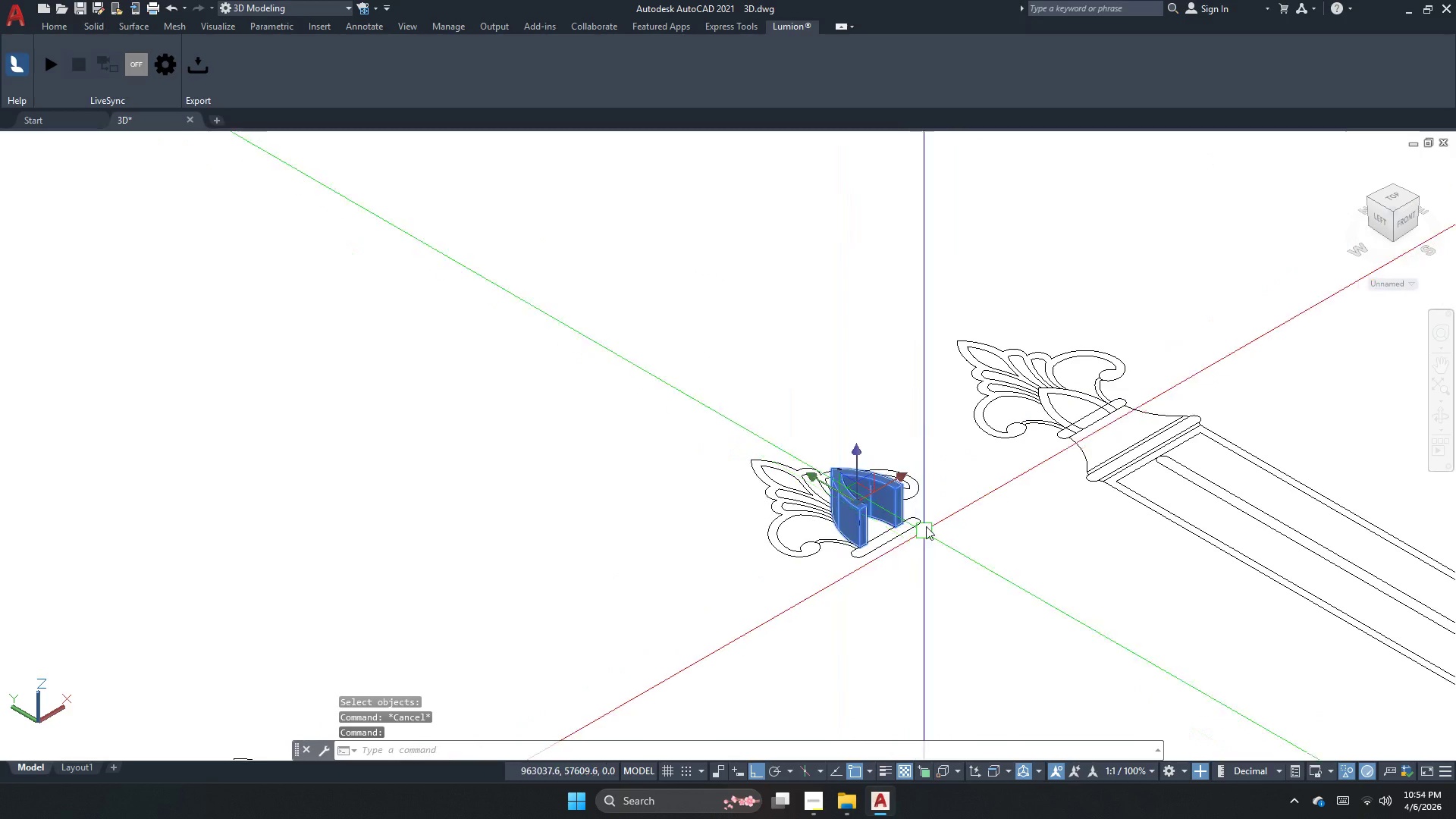 
right_click([836, 404])
 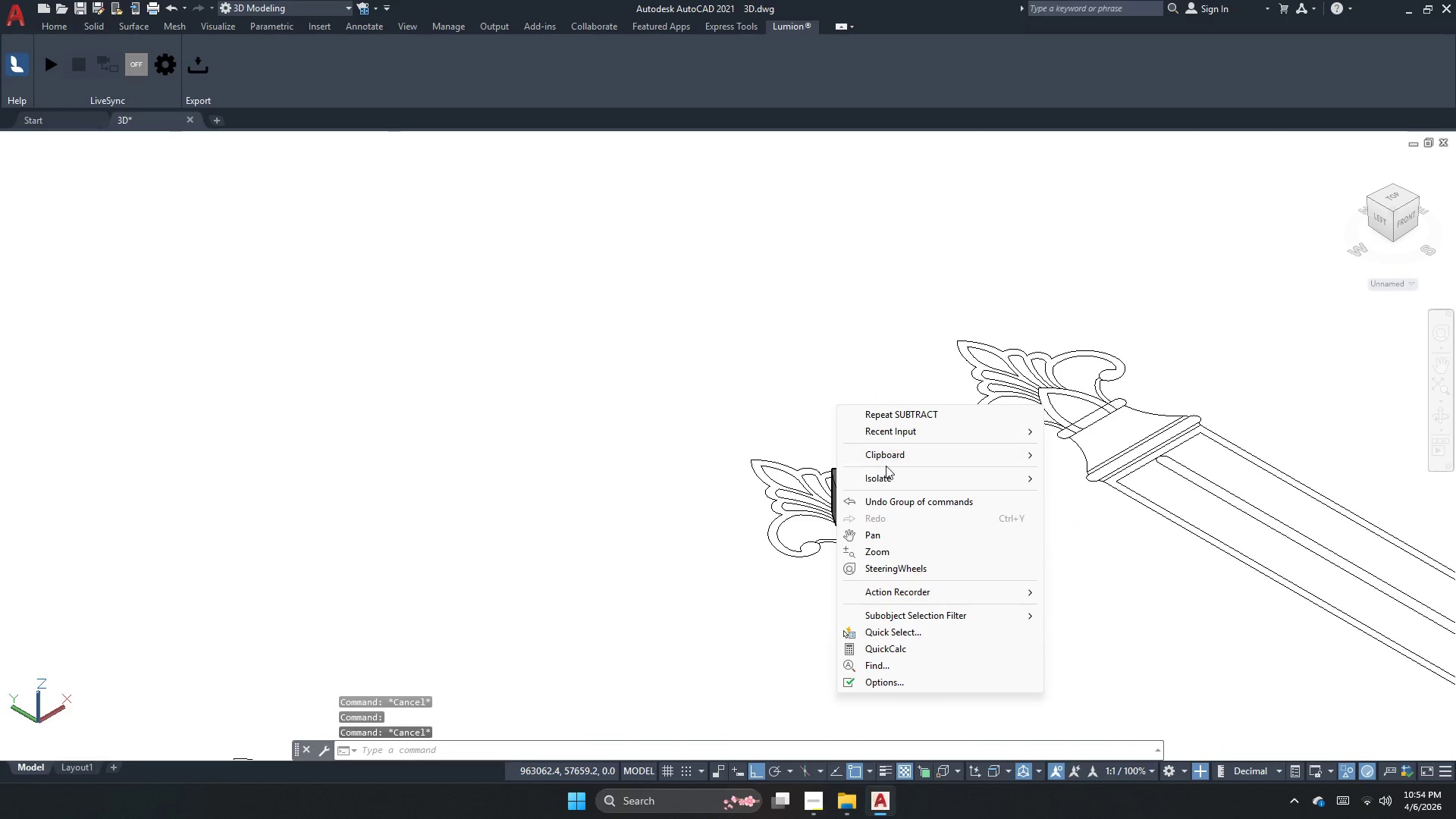 
left_click([886, 480])
 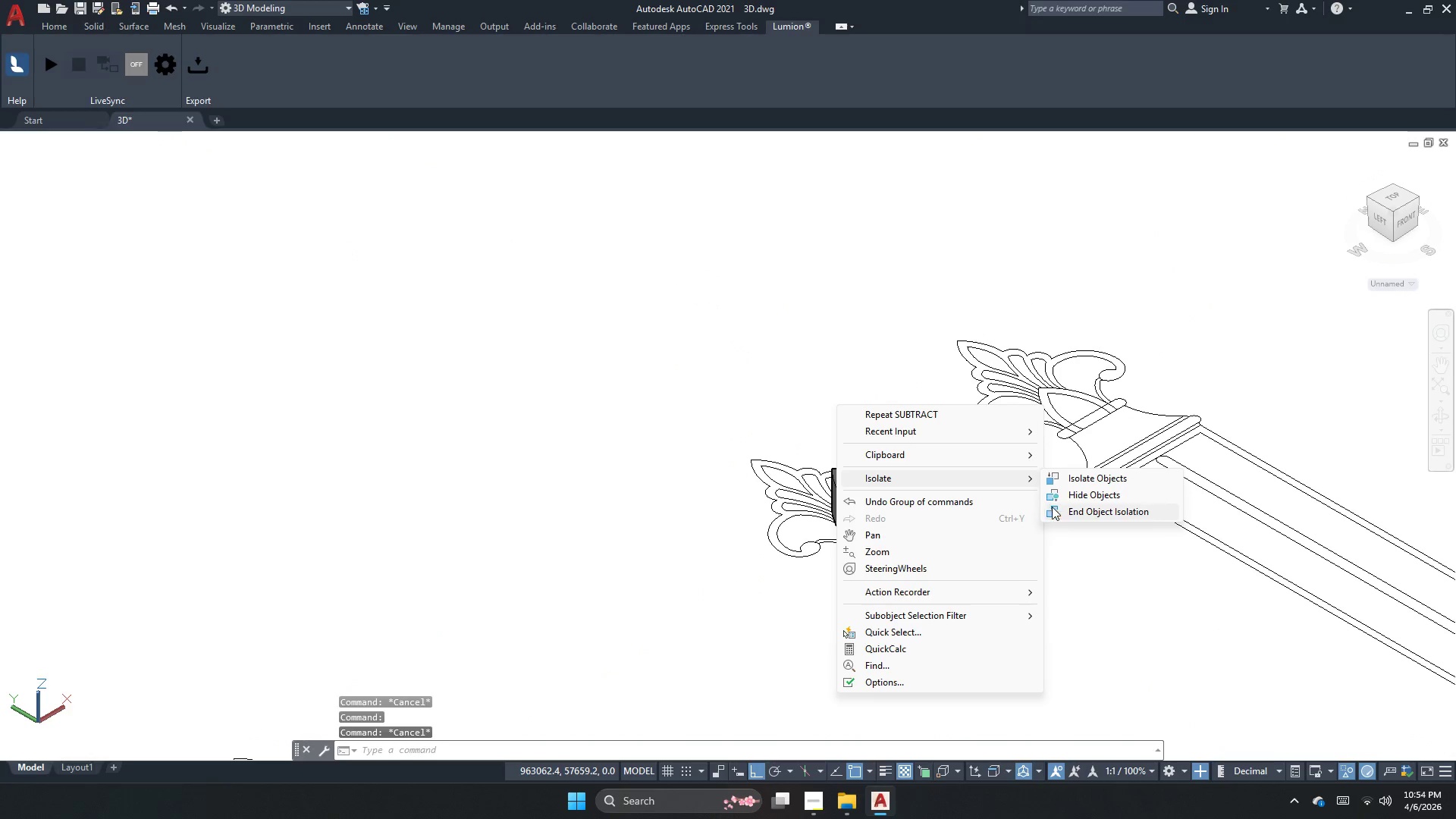 
left_click([1056, 514])
 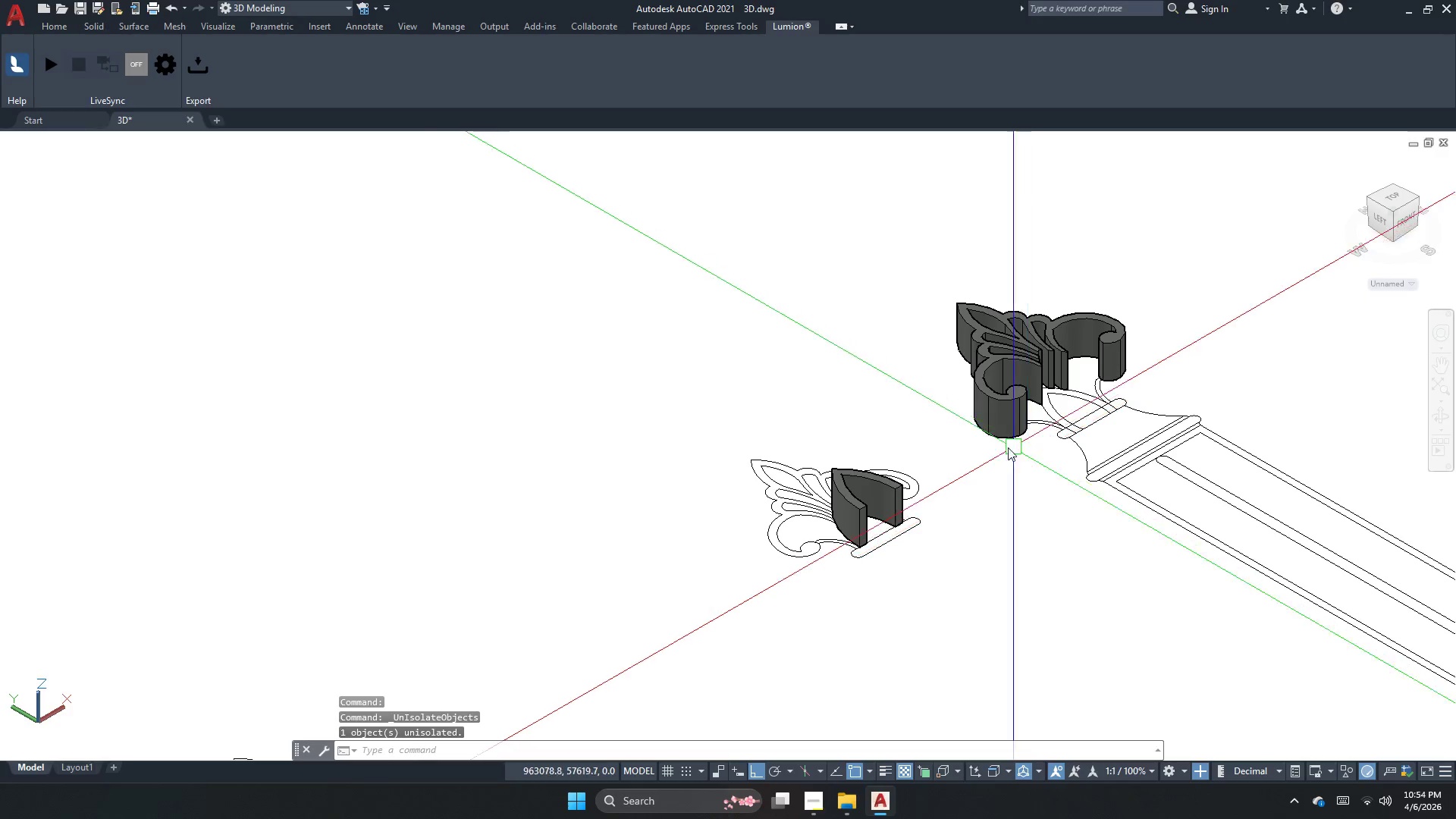 
key(Escape)
 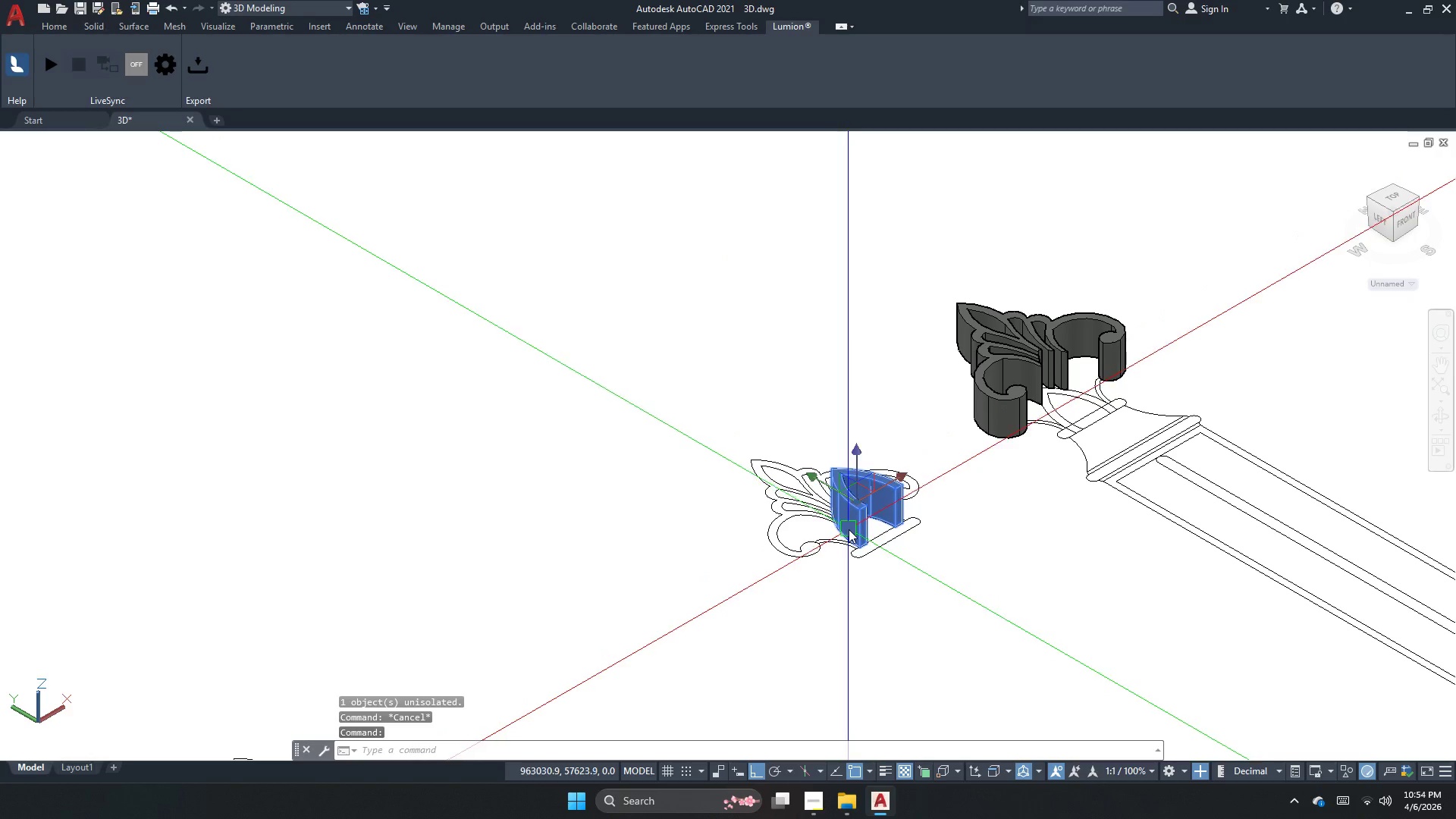 
key(M)
 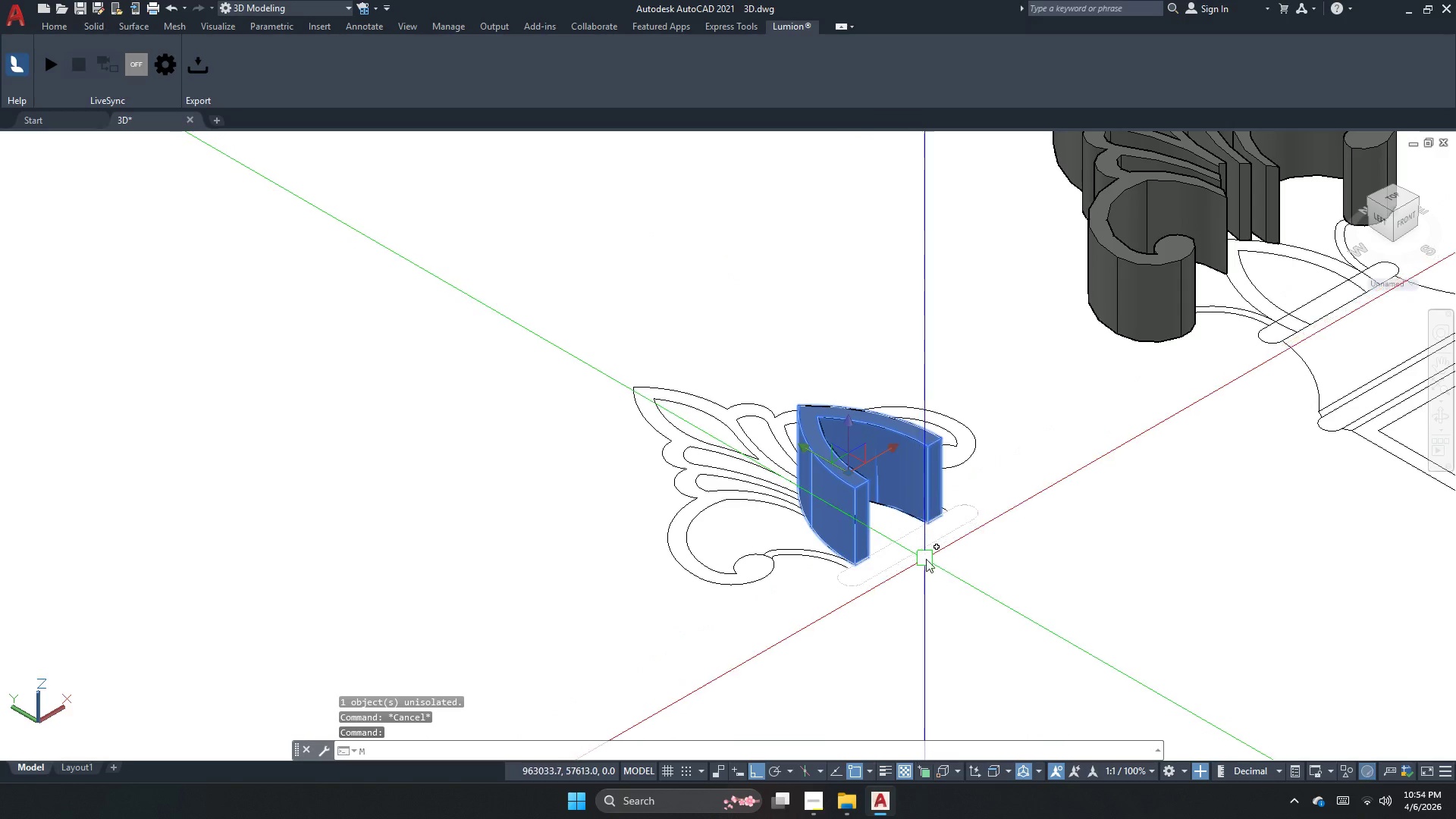 
scroll: coordinate [864, 531], scroll_direction: up, amount: 2.0
 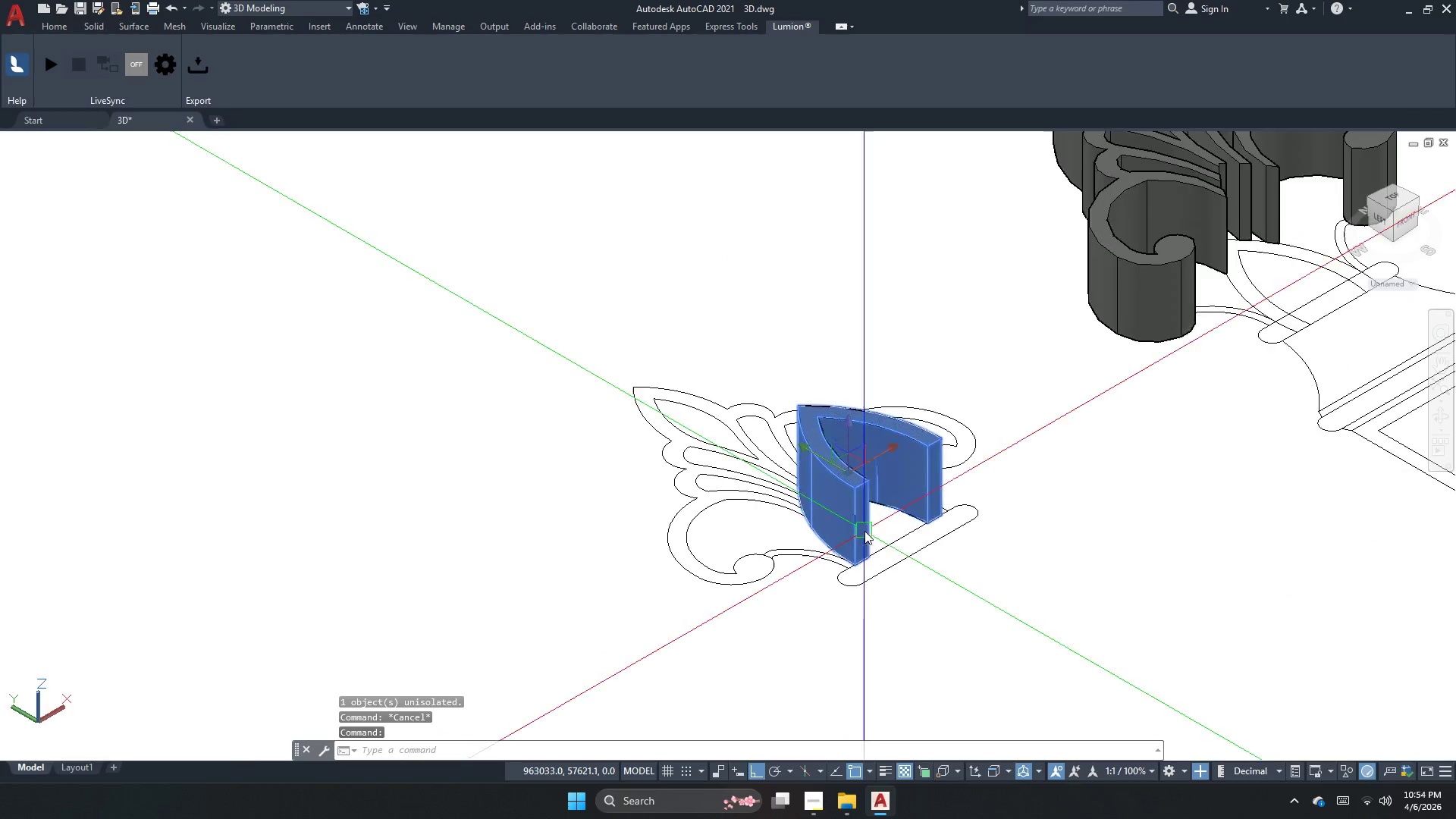 
key(Space)
 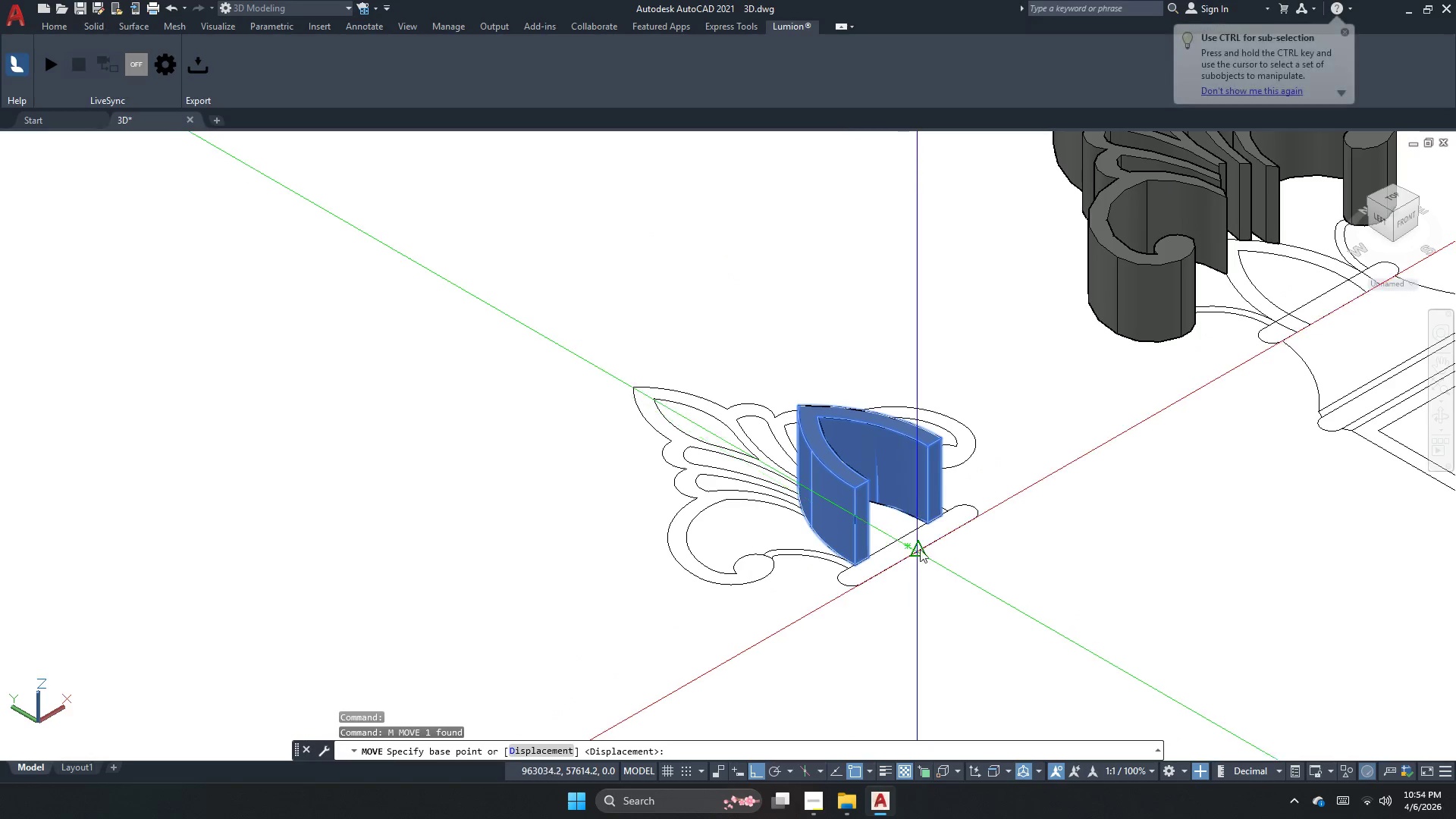 
left_click([922, 547])
 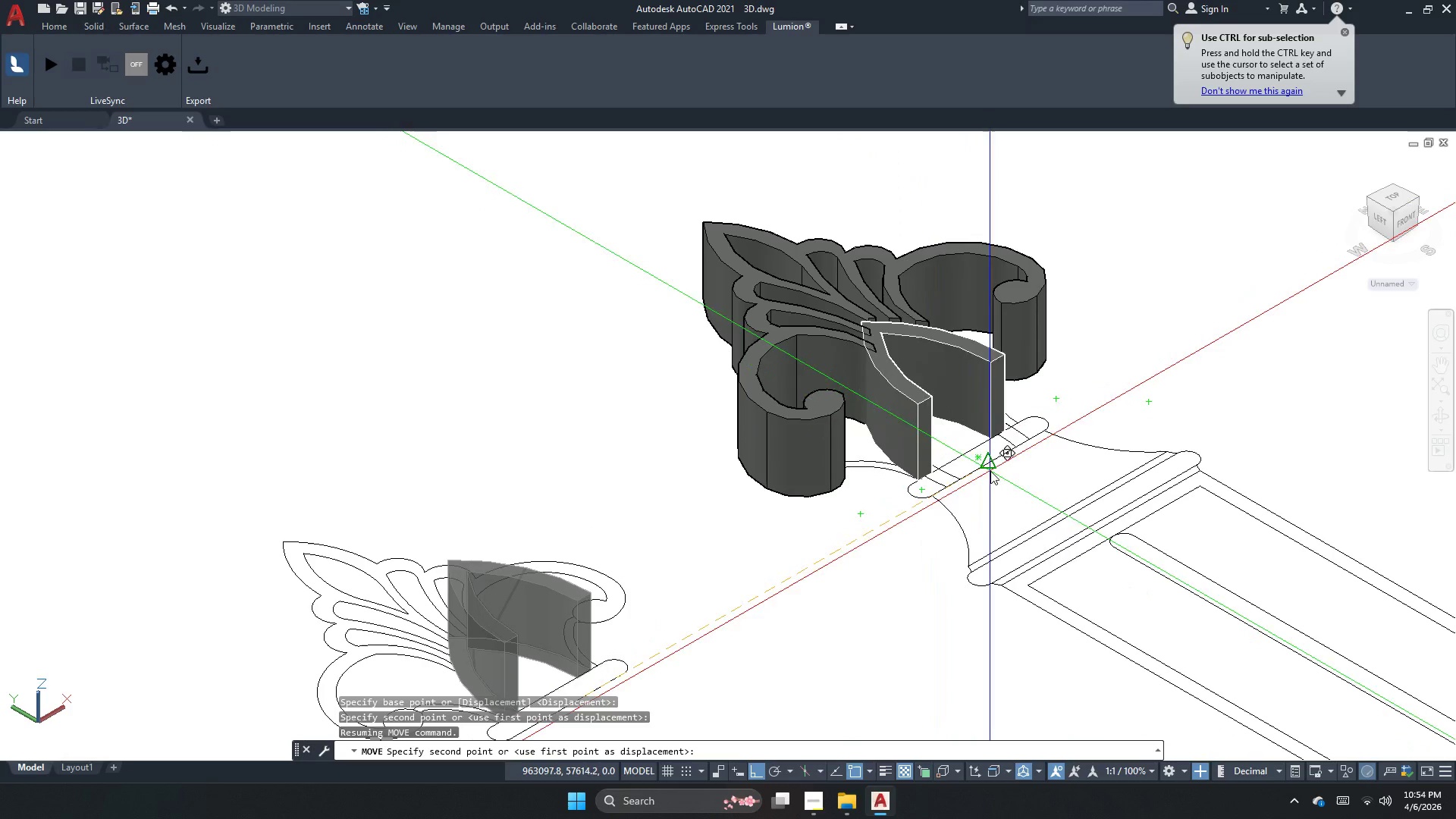 
left_click([993, 468])
 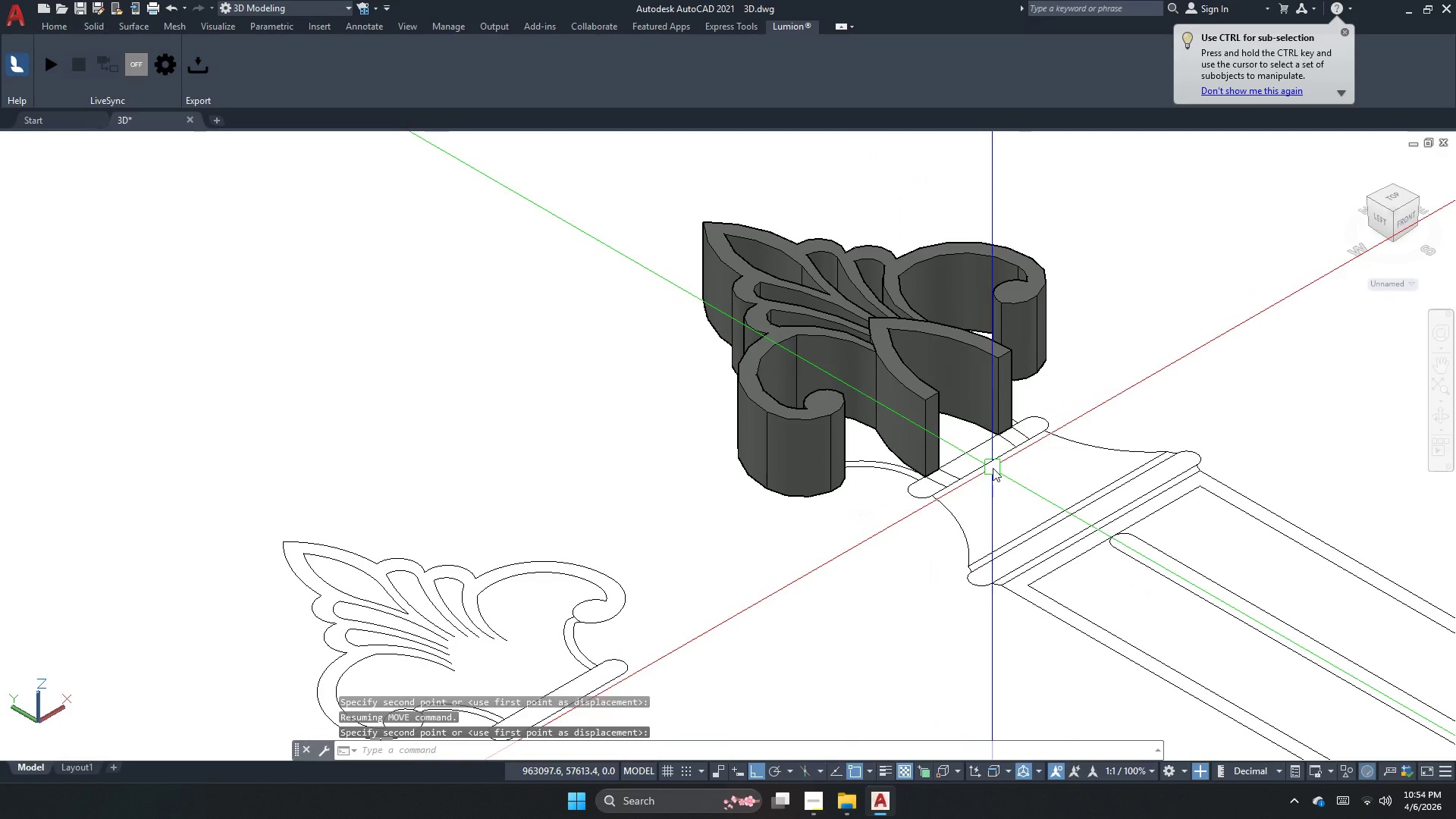 
key(Escape)
 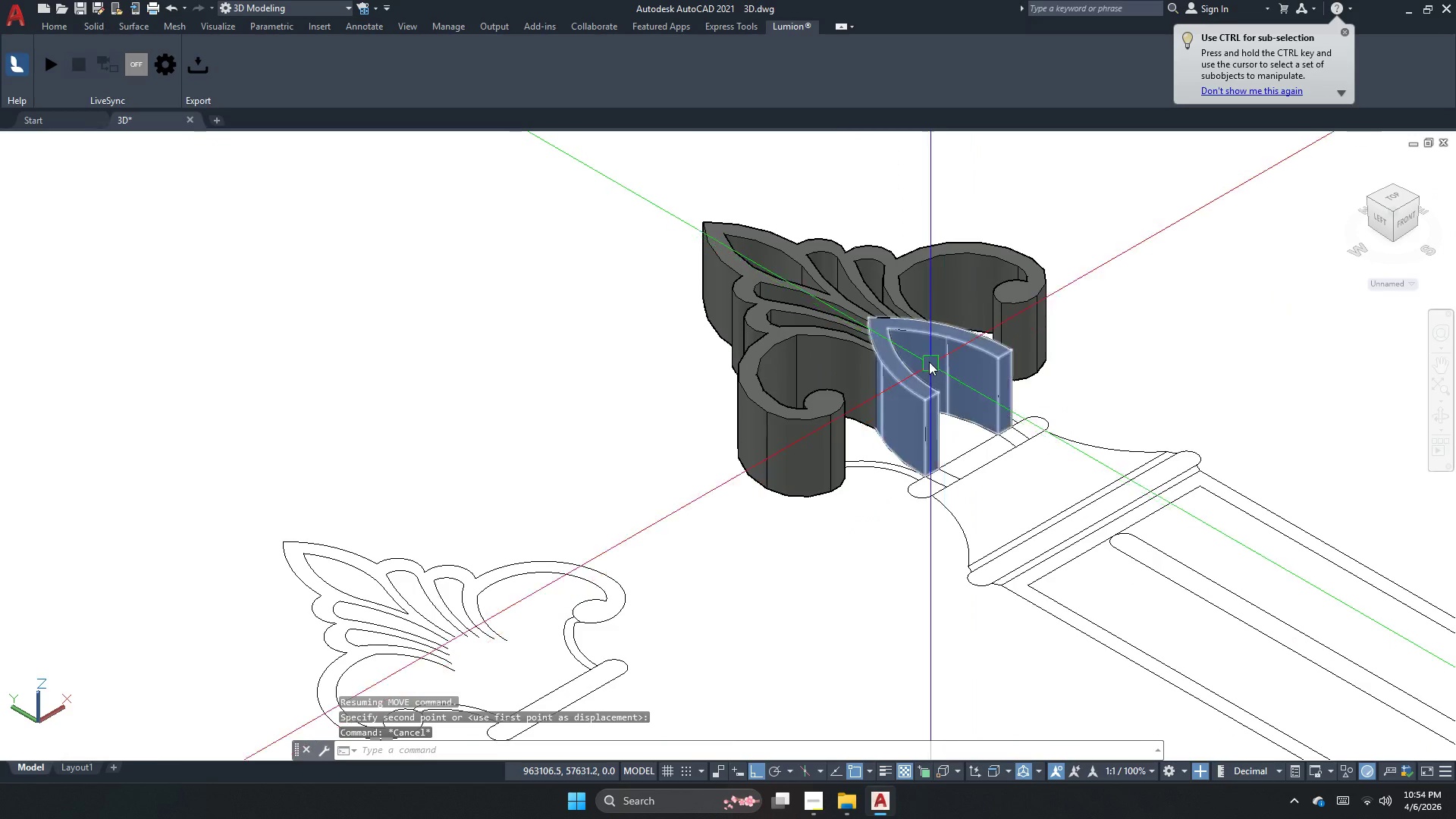 
scroll: coordinate [916, 356], scroll_direction: up, amount: 3.0
 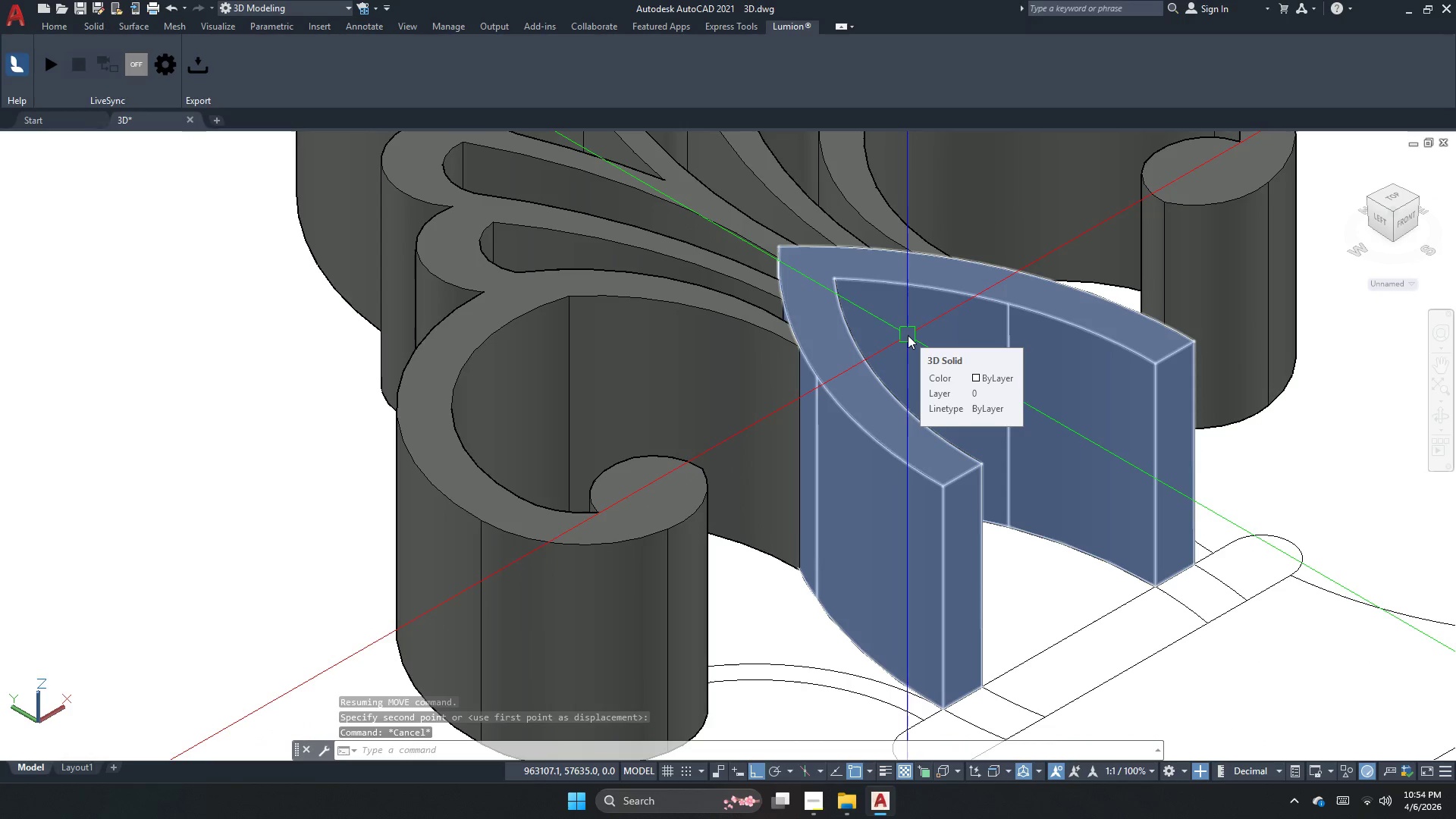 
key(Escape)
 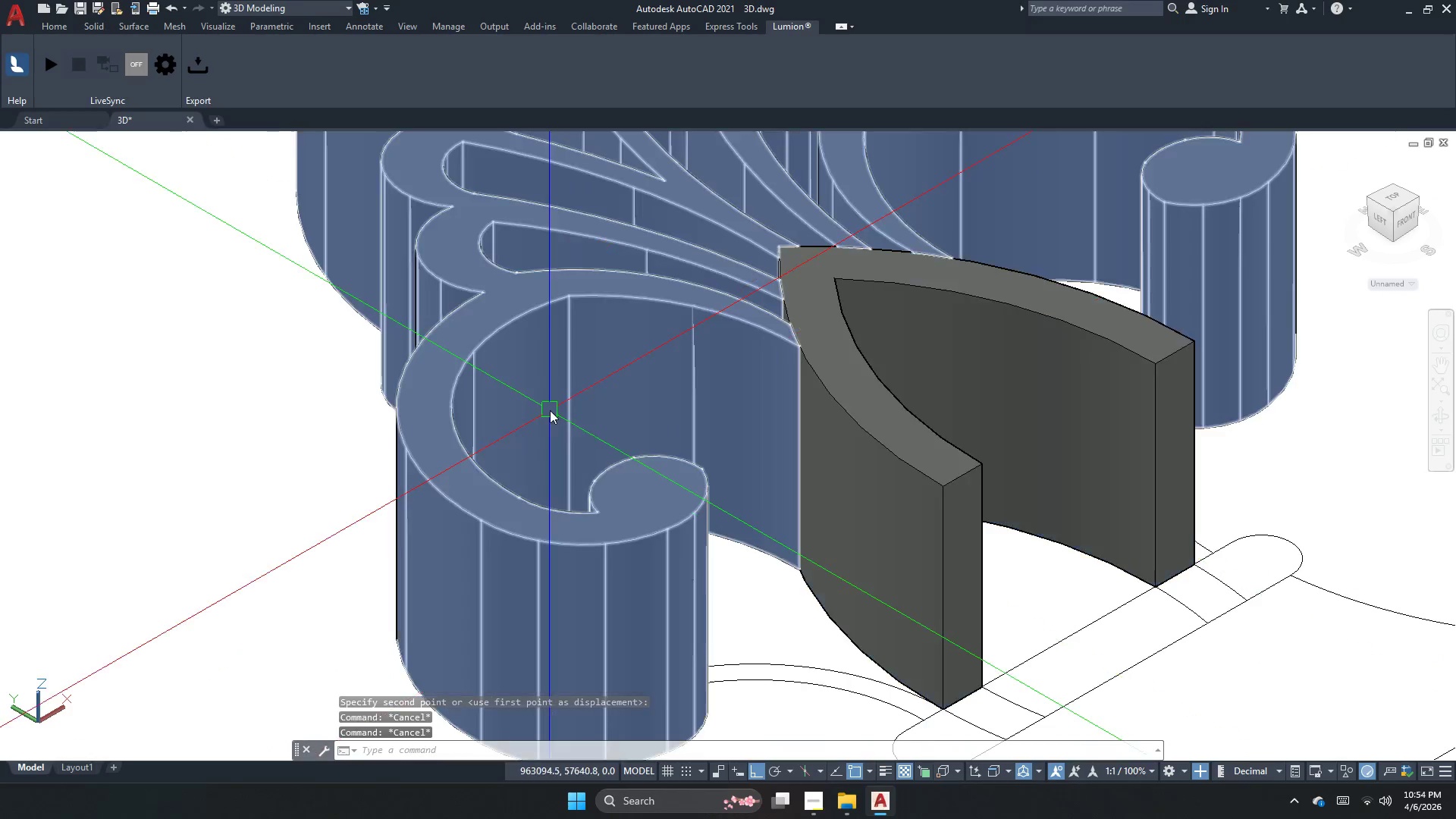 
scroll: coordinate [600, 373], scroll_direction: down, amount: 2.0
 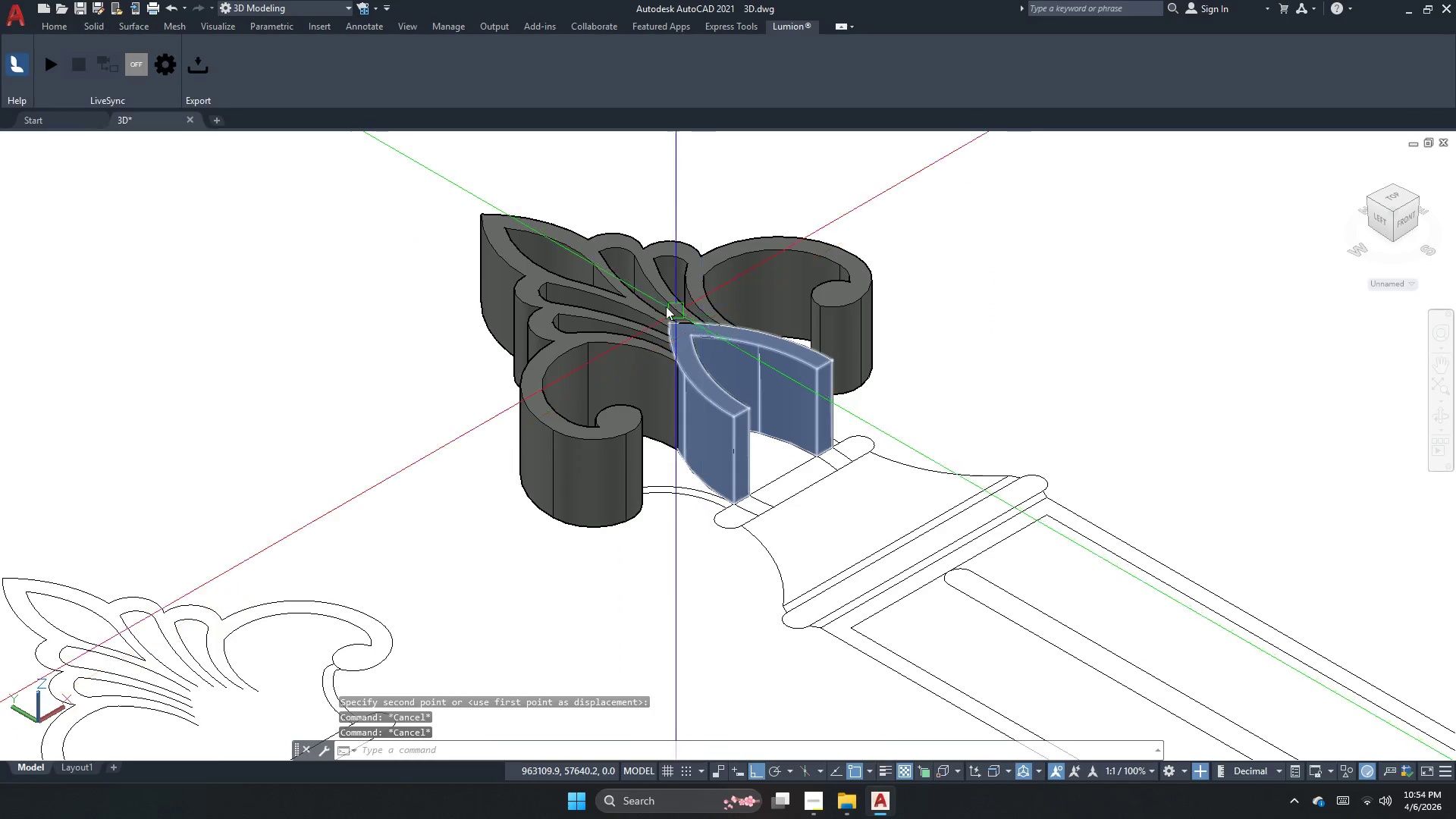 
scroll: coordinate [626, 298], scroll_direction: up, amount: 1.0
 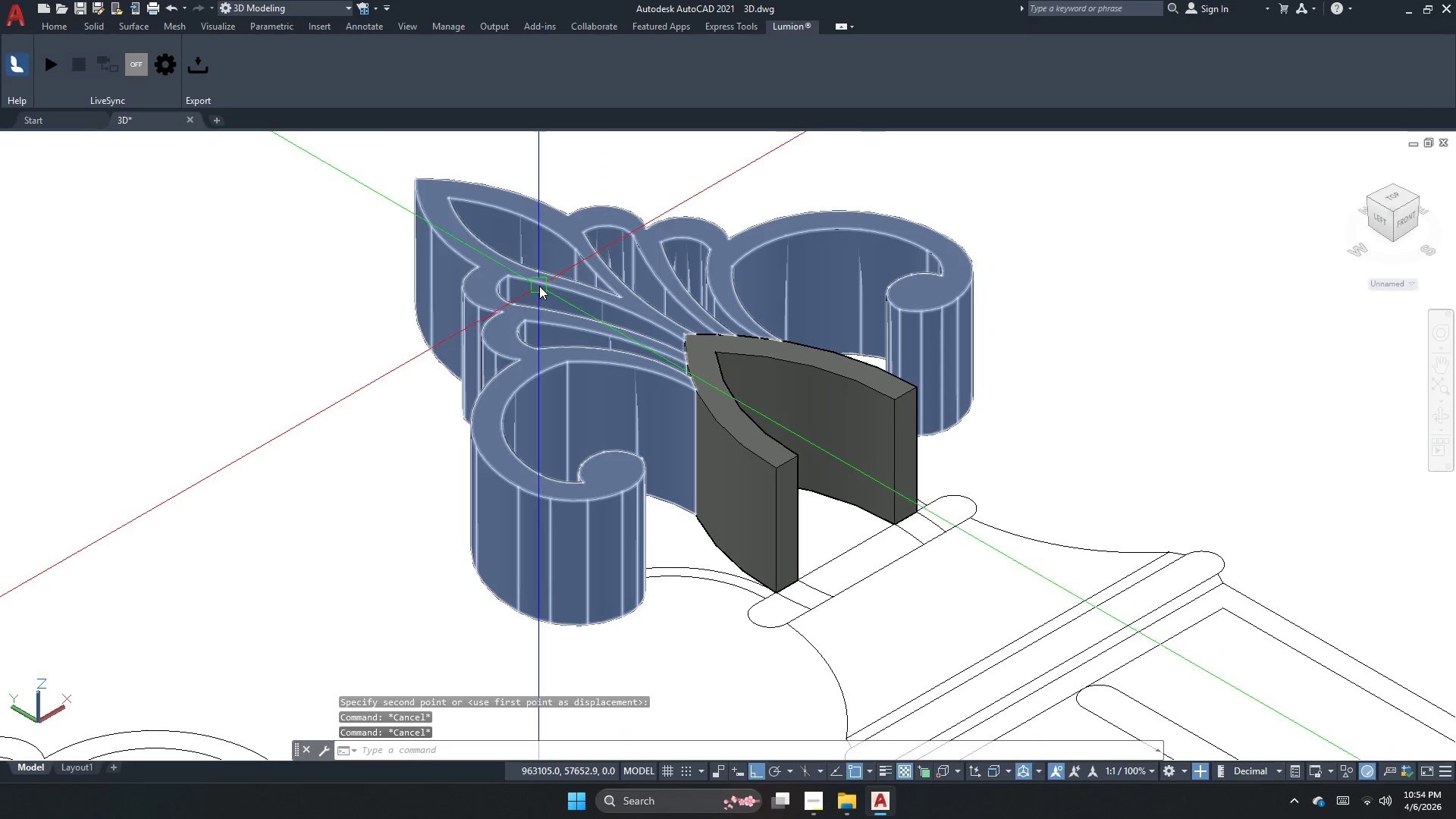 
key(Escape)
 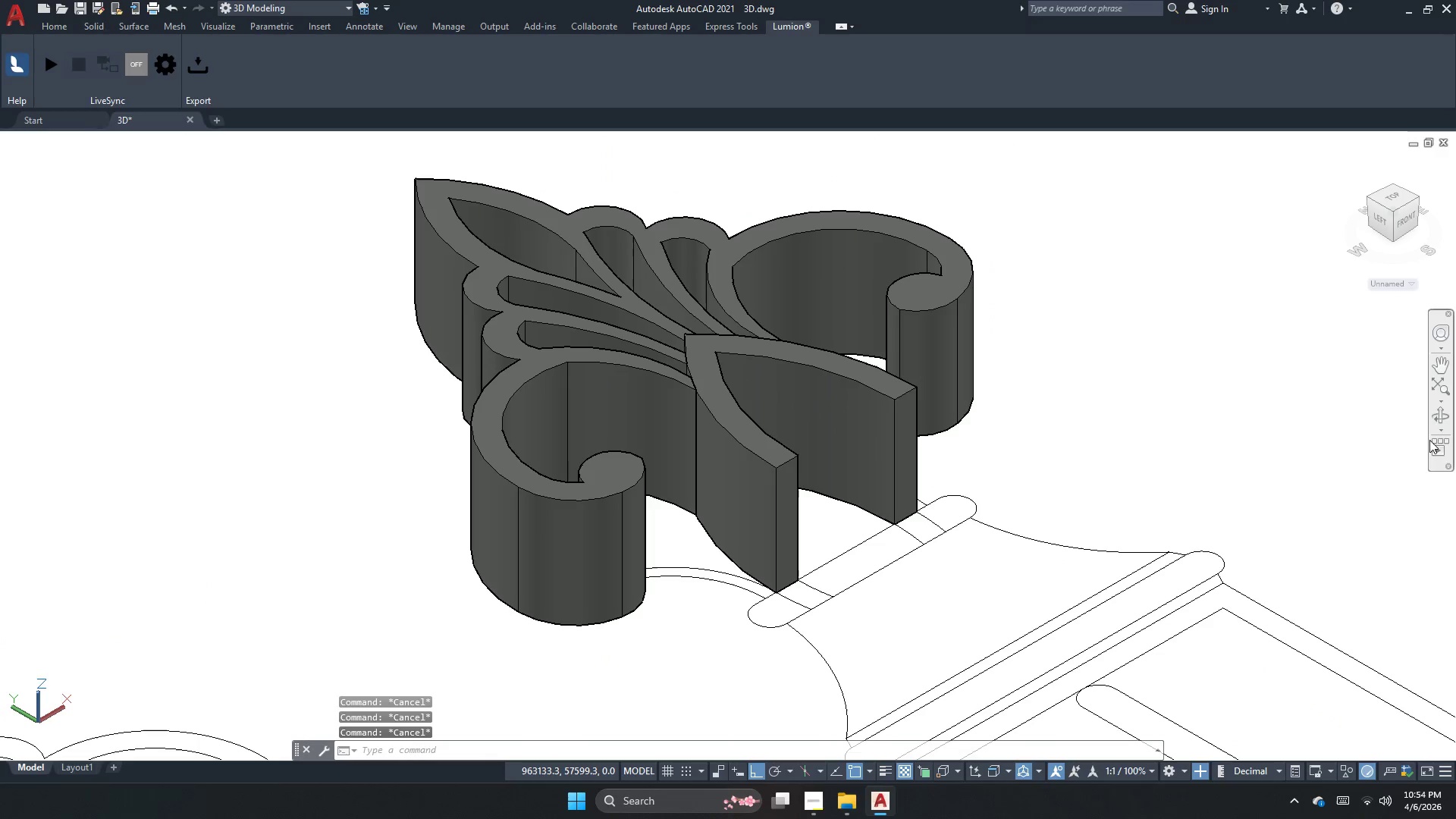 
left_click([1439, 419])
 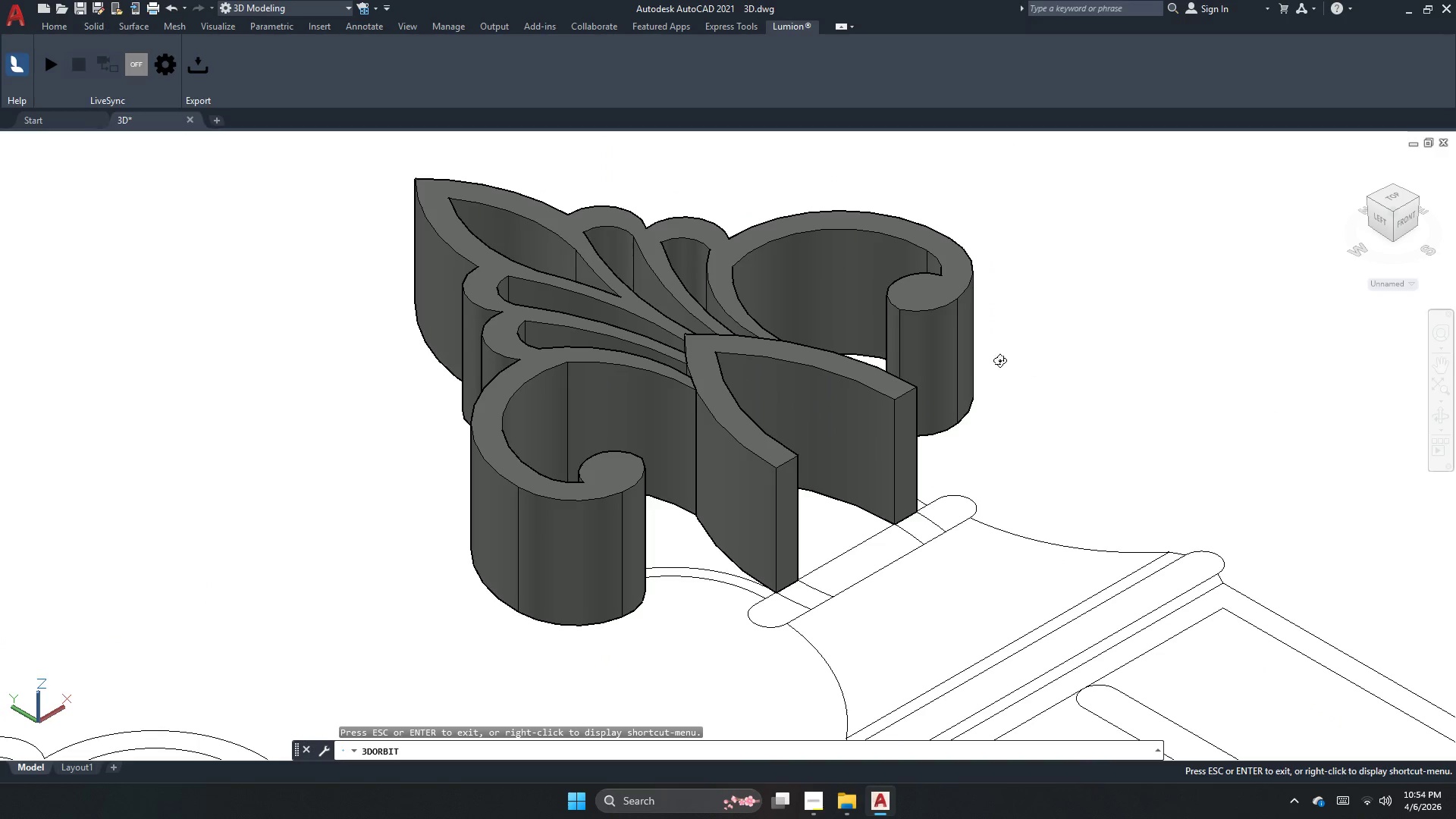 
left_click_drag(start_coordinate=[986, 377], to_coordinate=[908, 588])
 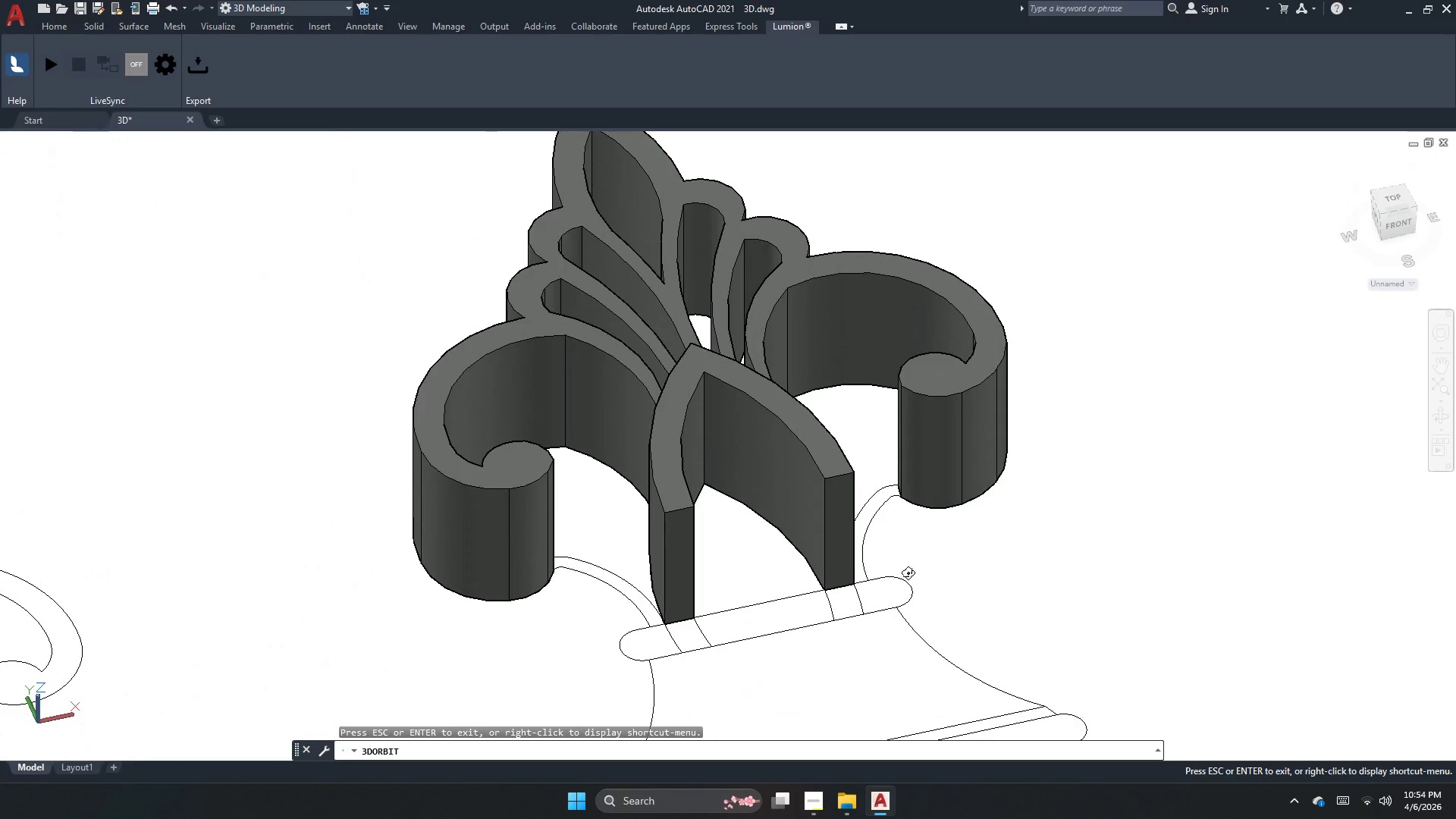 
key(Escape)
 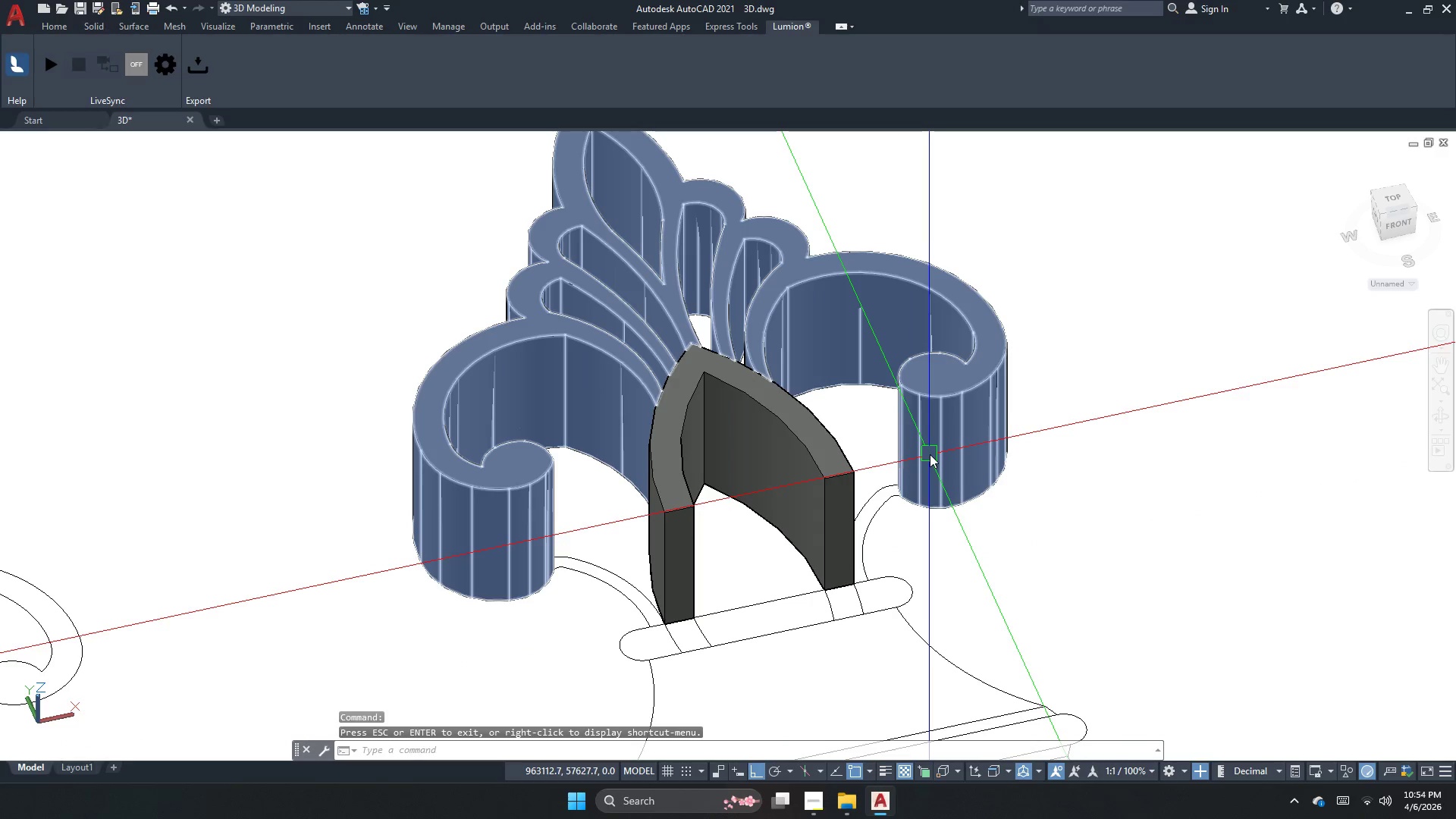 
key(Escape)
 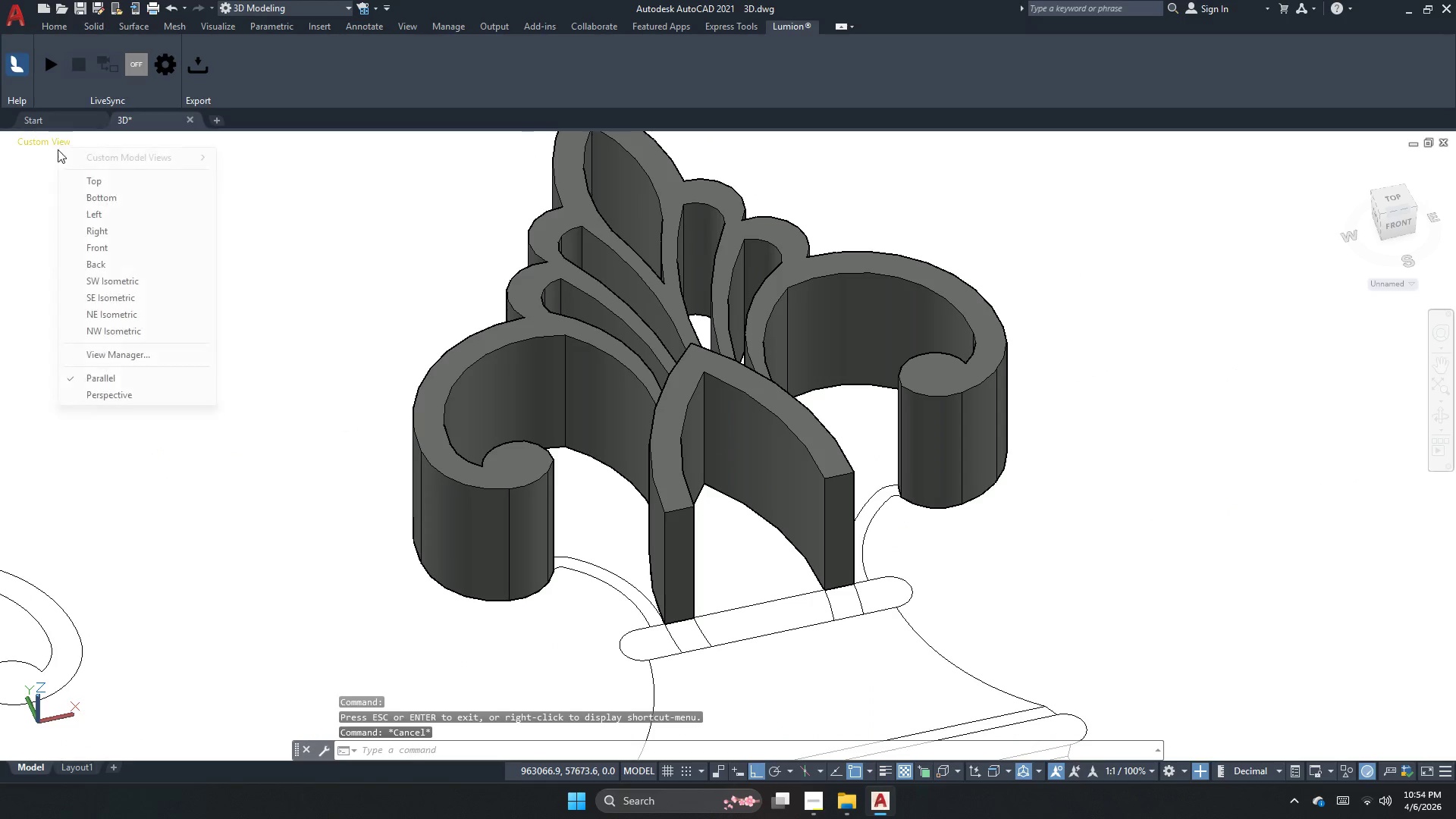 
key(Escape)
 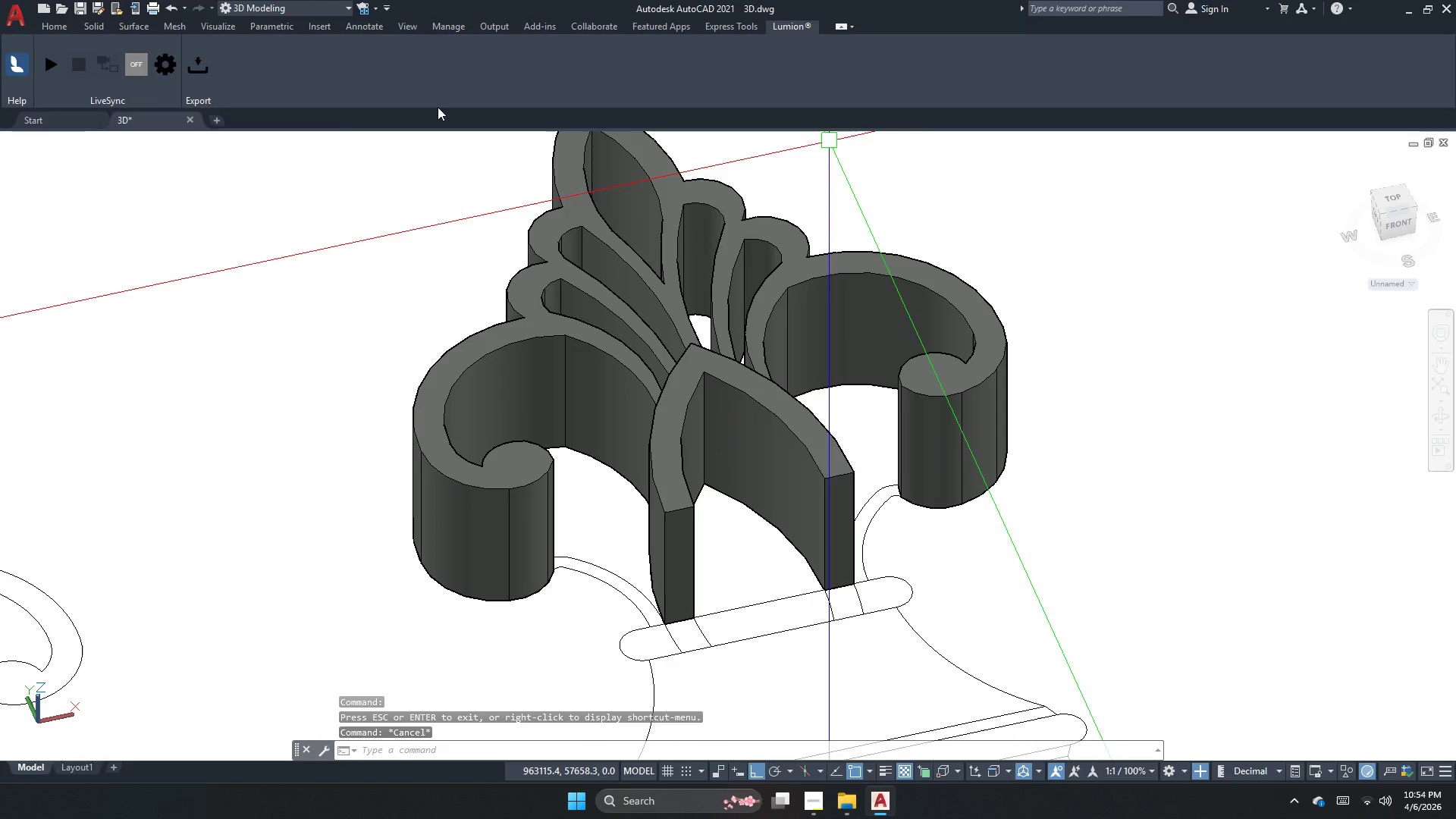 
key(Escape)
 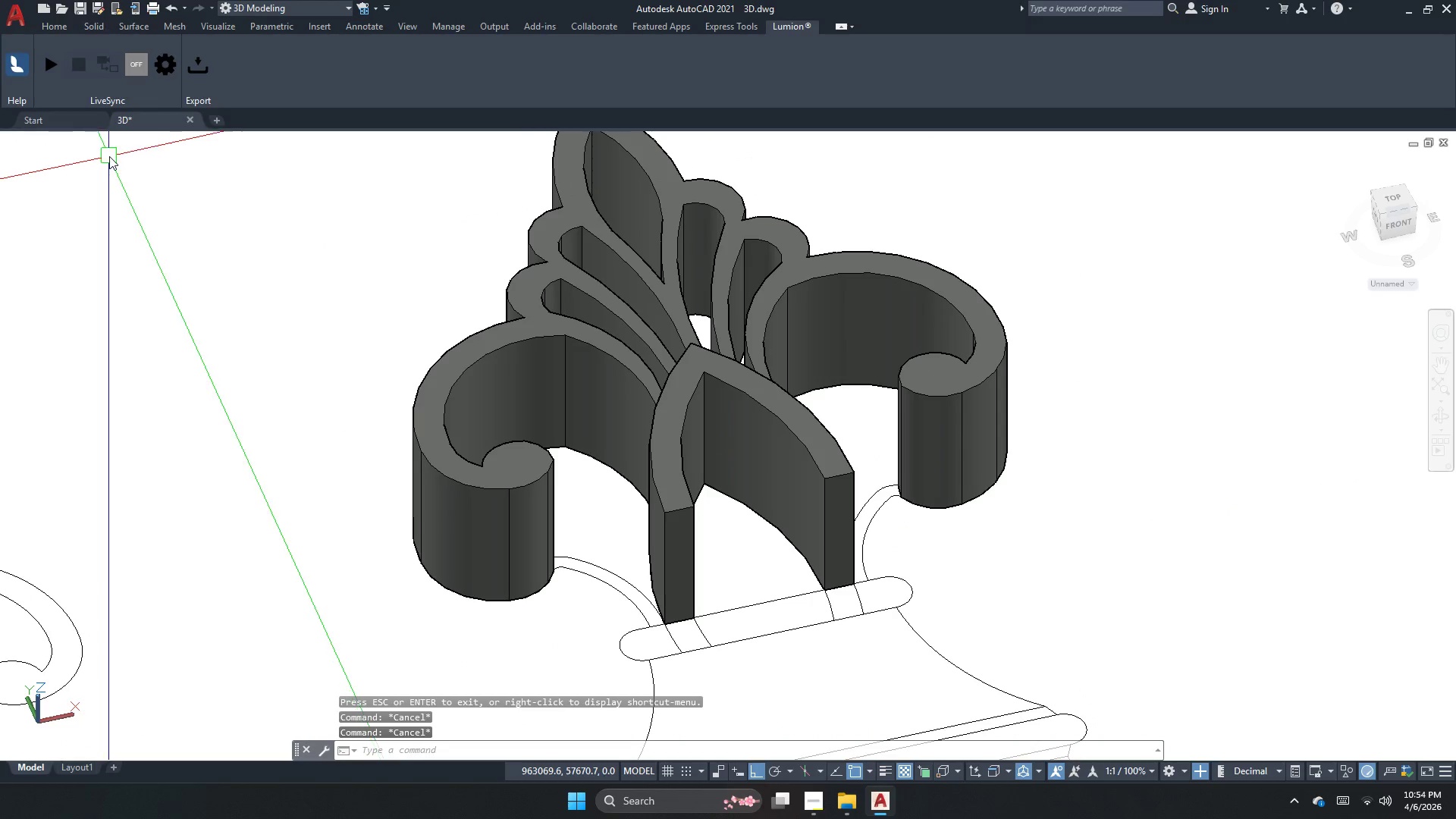 
left_click([109, 155])
 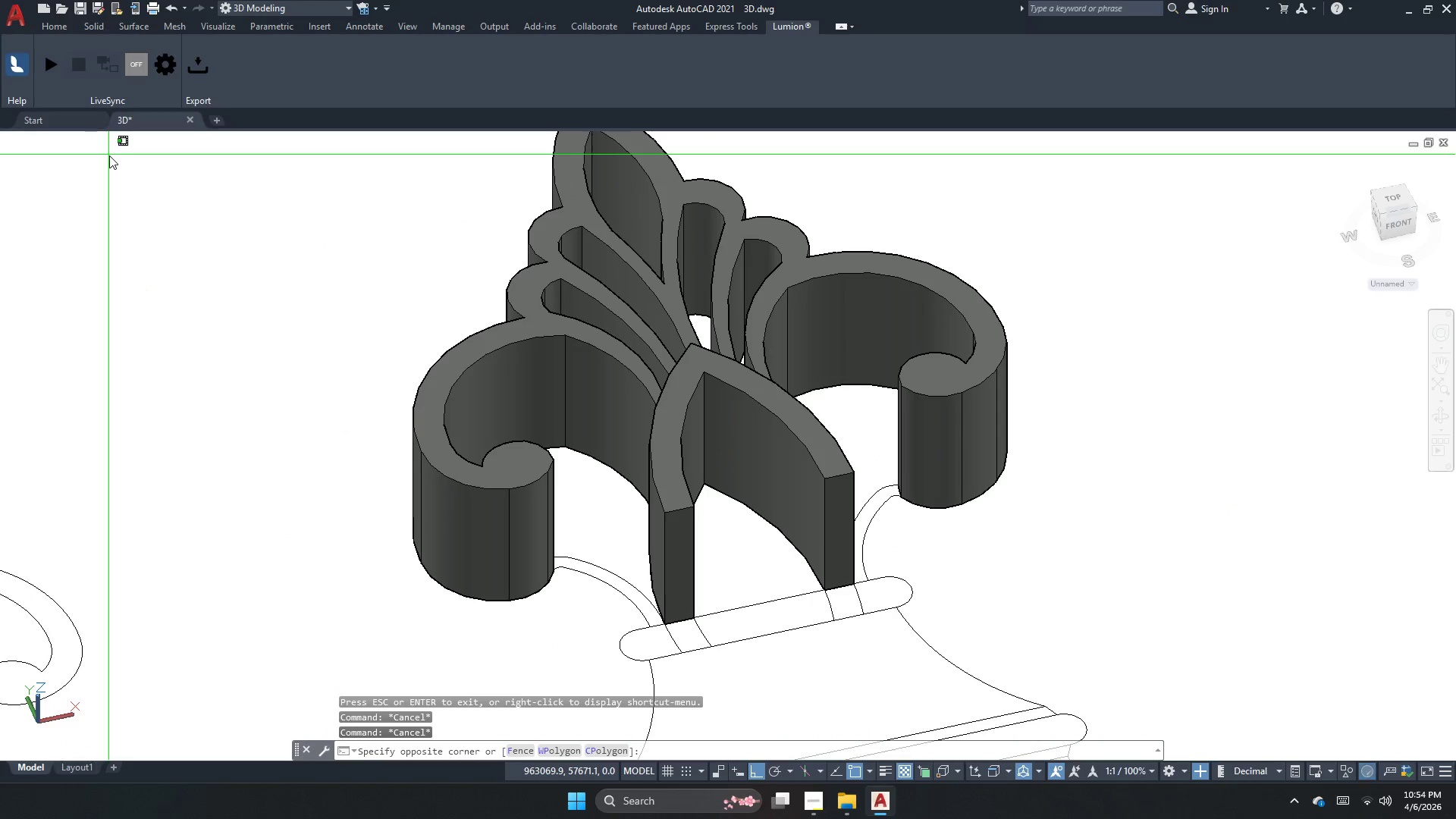 
key(Escape)
 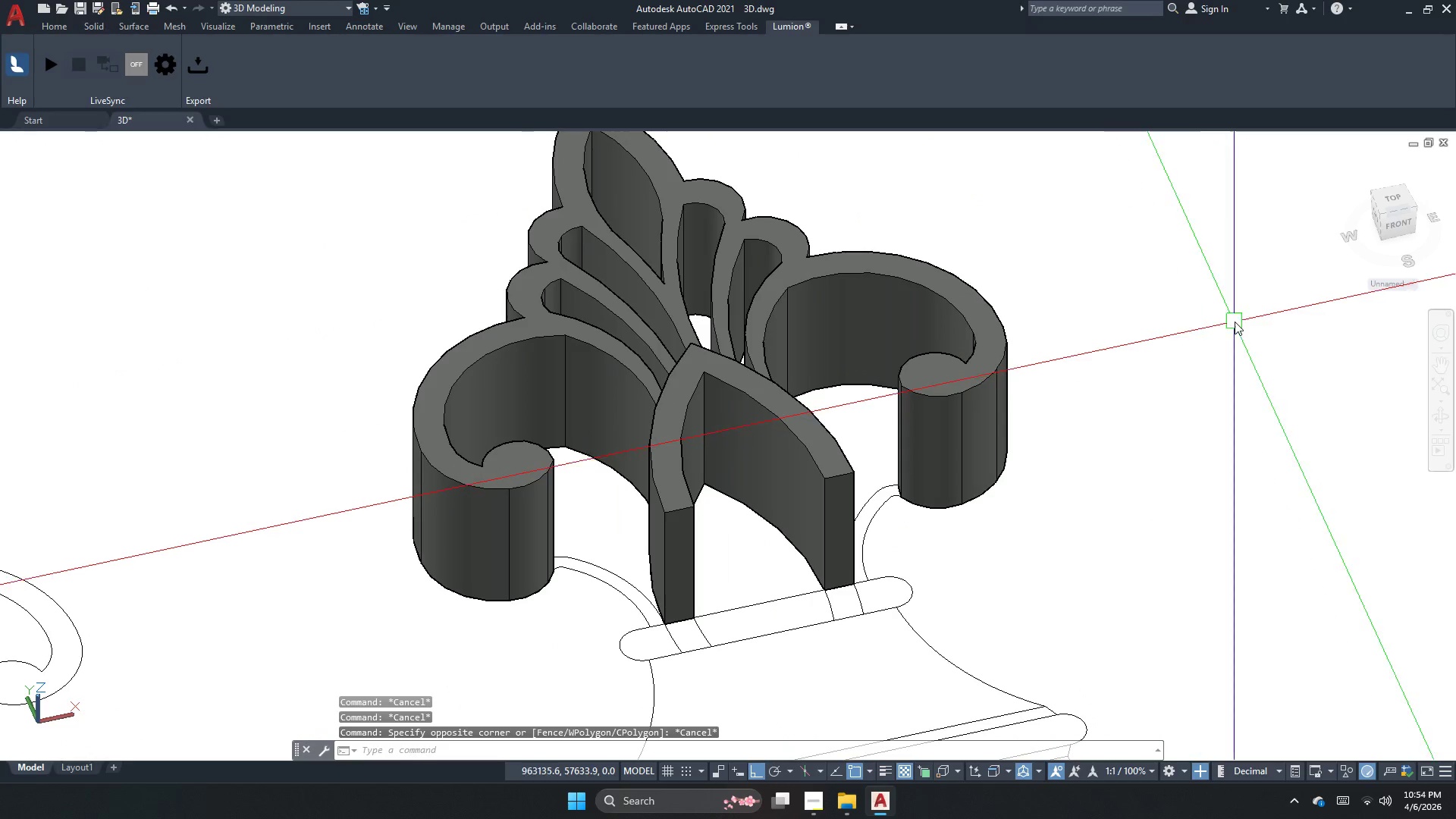 
key(Escape)
 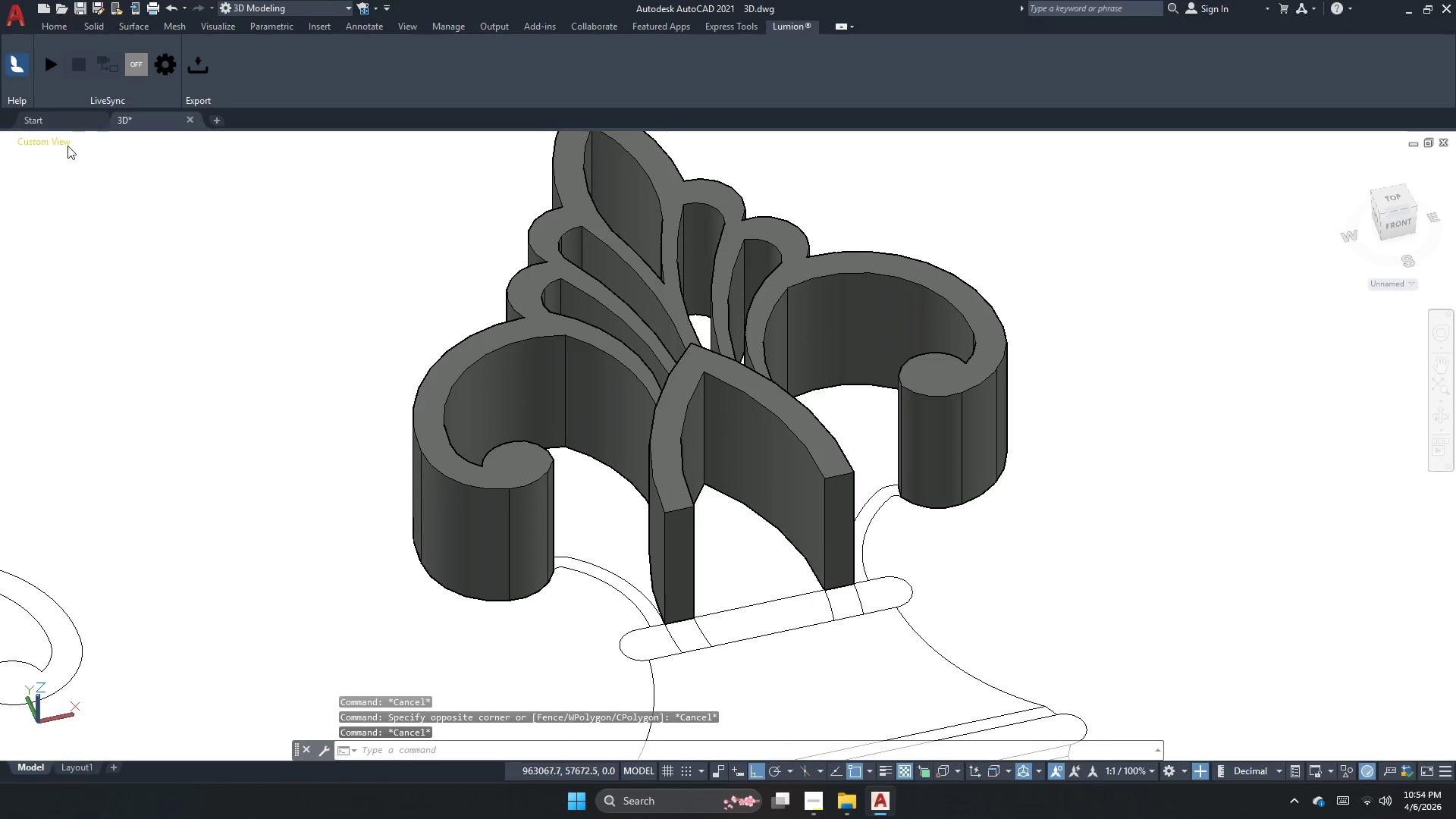 
left_click([59, 145])
 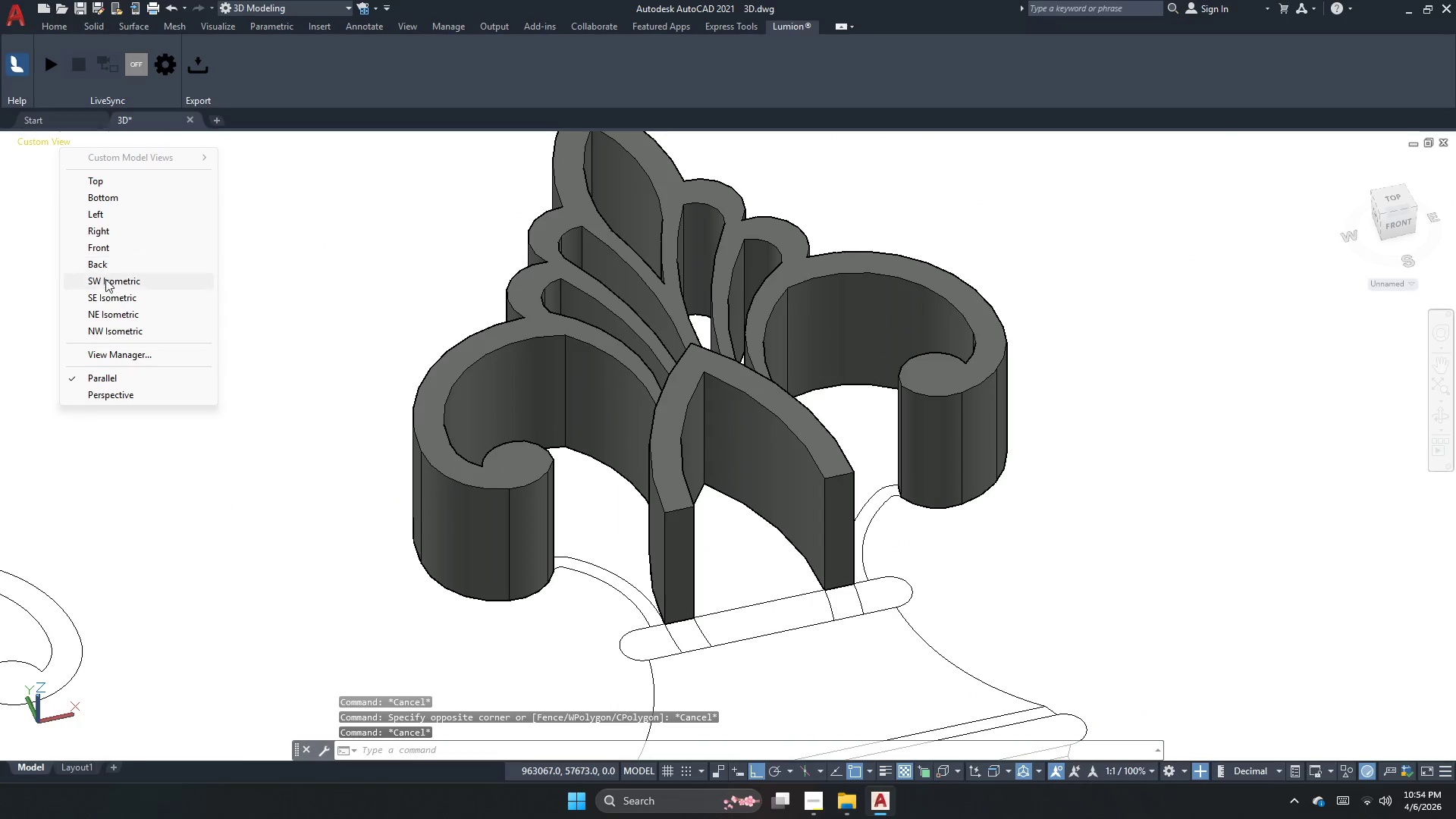 
left_click([105, 282])
 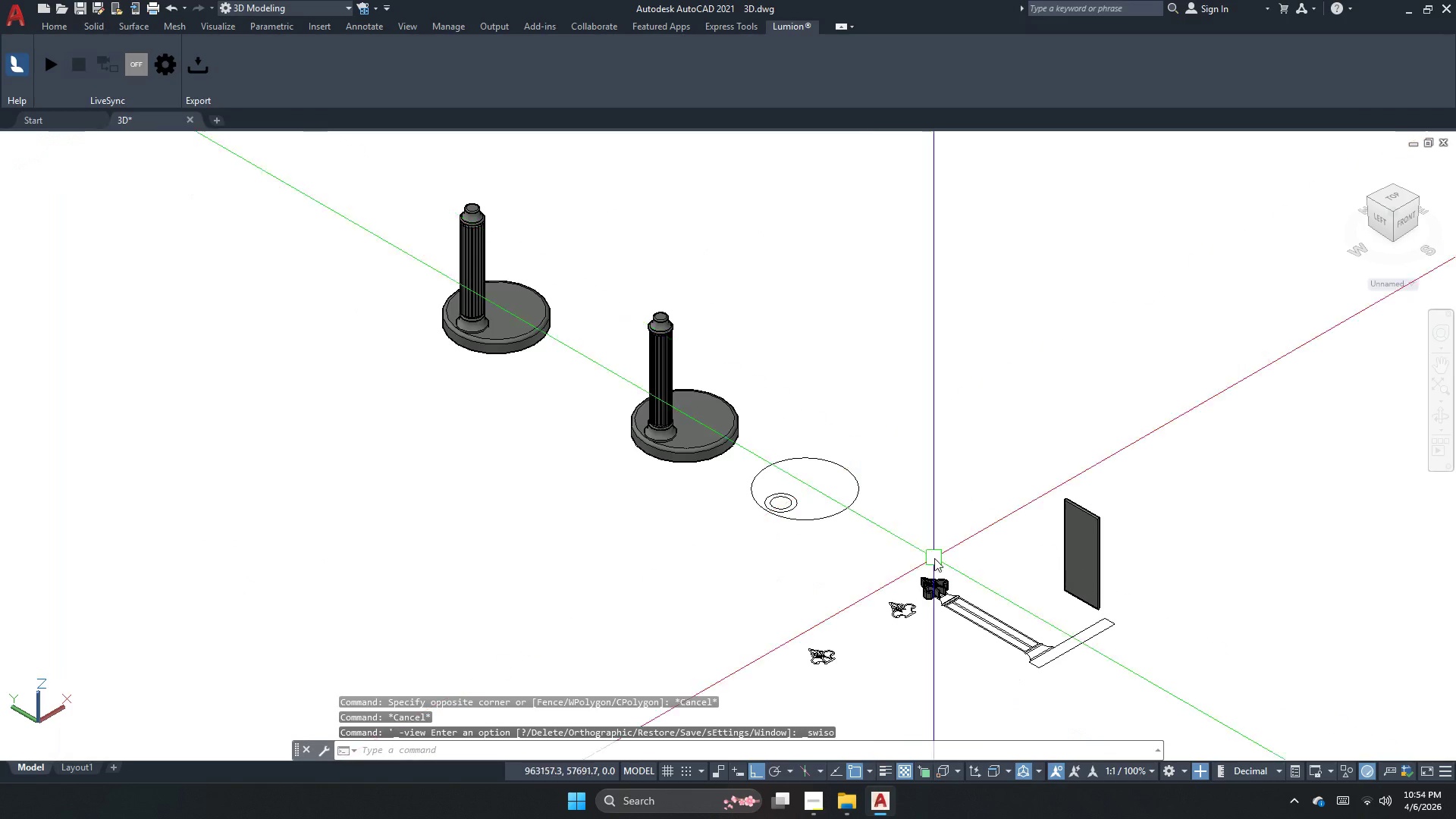 
scroll: coordinate [638, 652], scroll_direction: up, amount: 17.0
 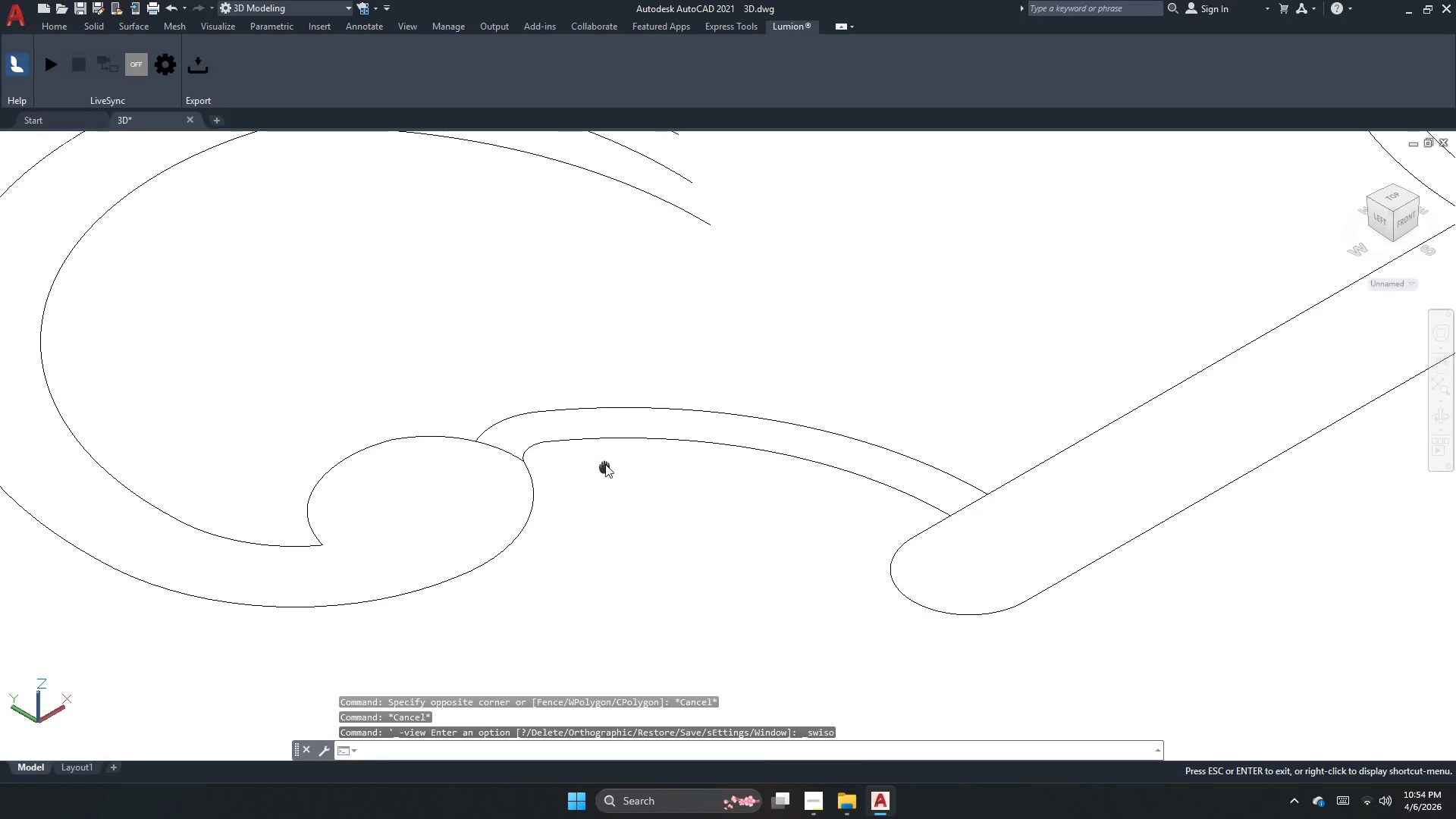 
key(Escape)
key(Escape)
type(press)
 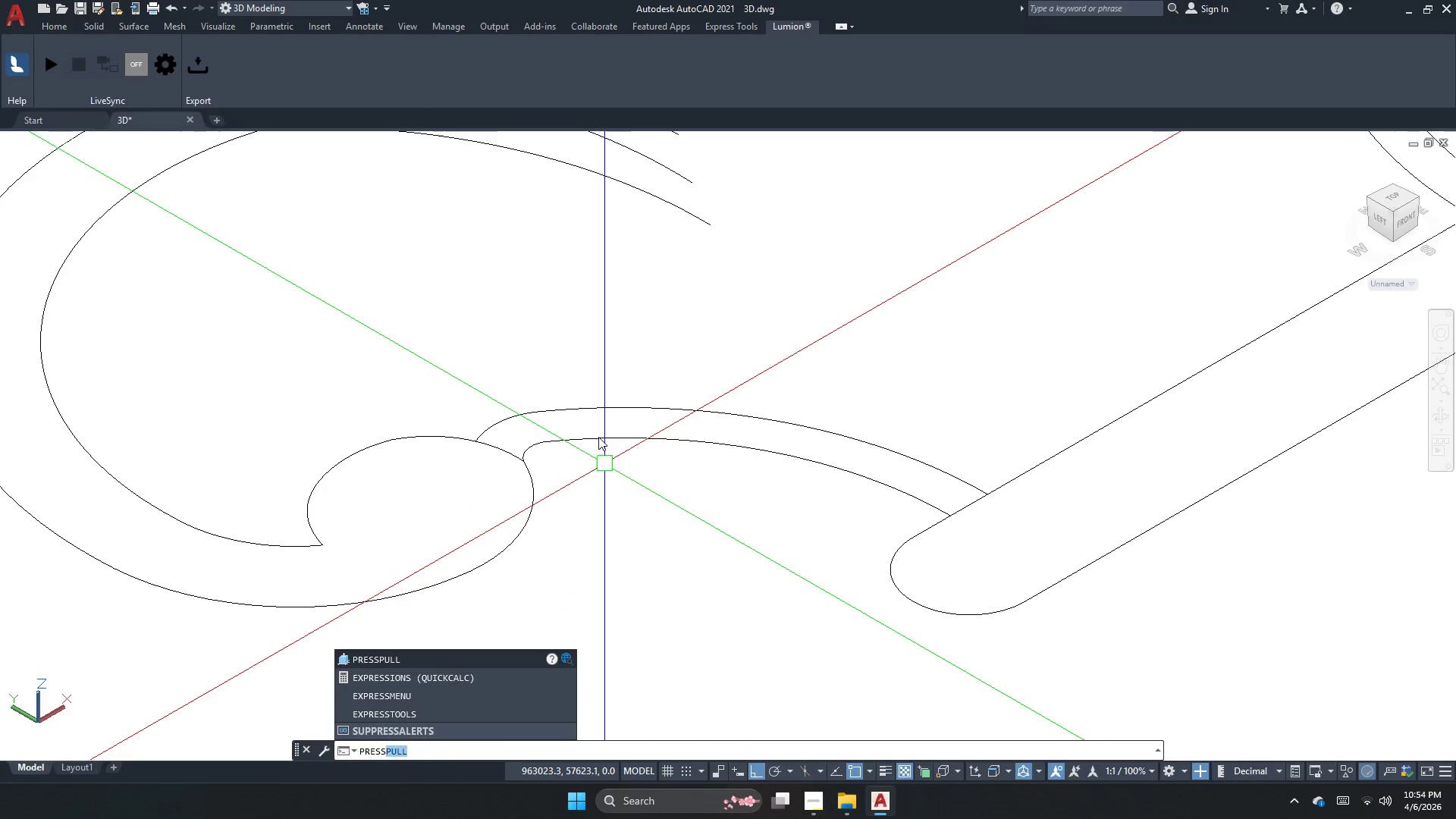 
key(Space)
 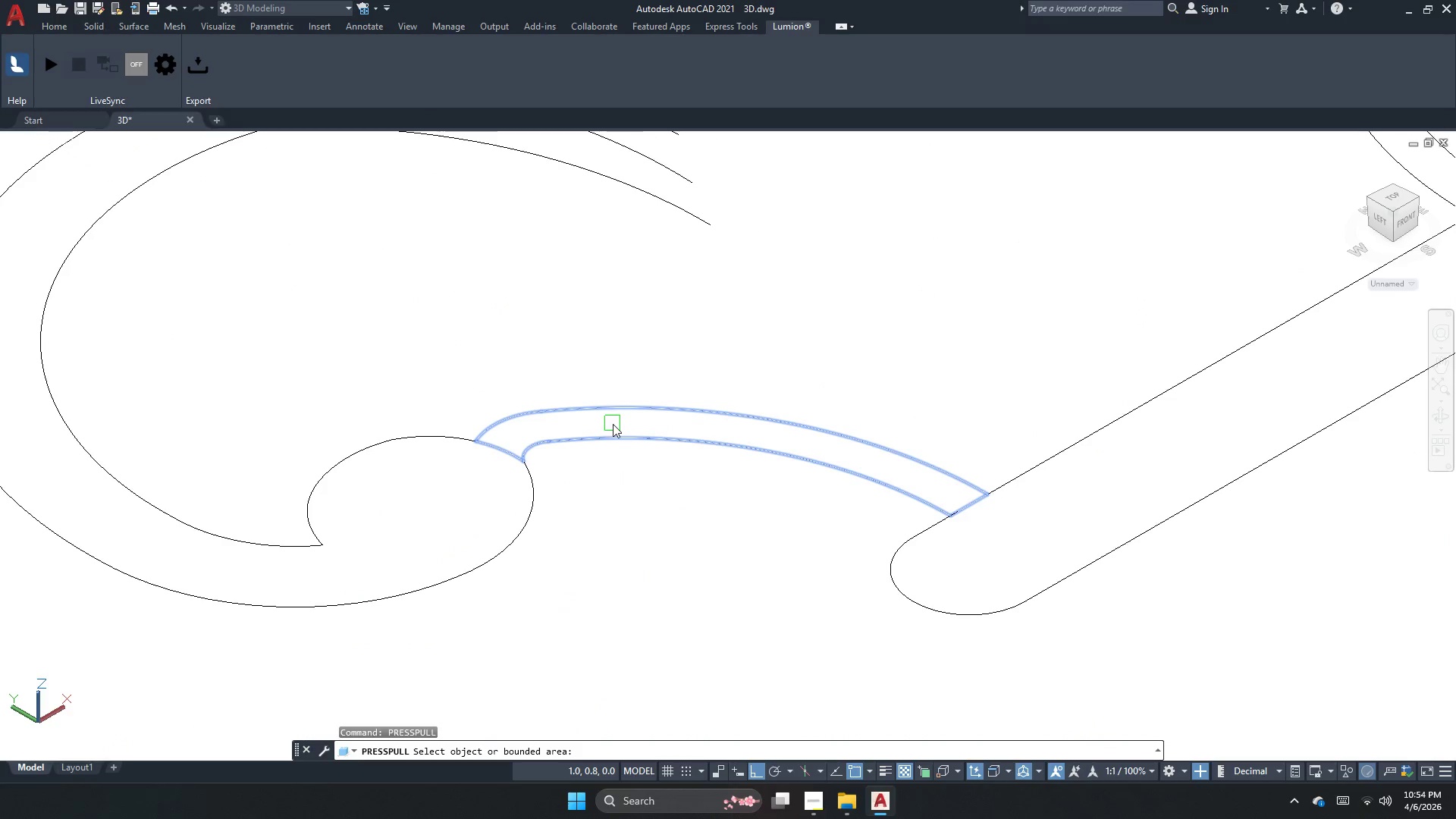 
left_click([613, 424])
 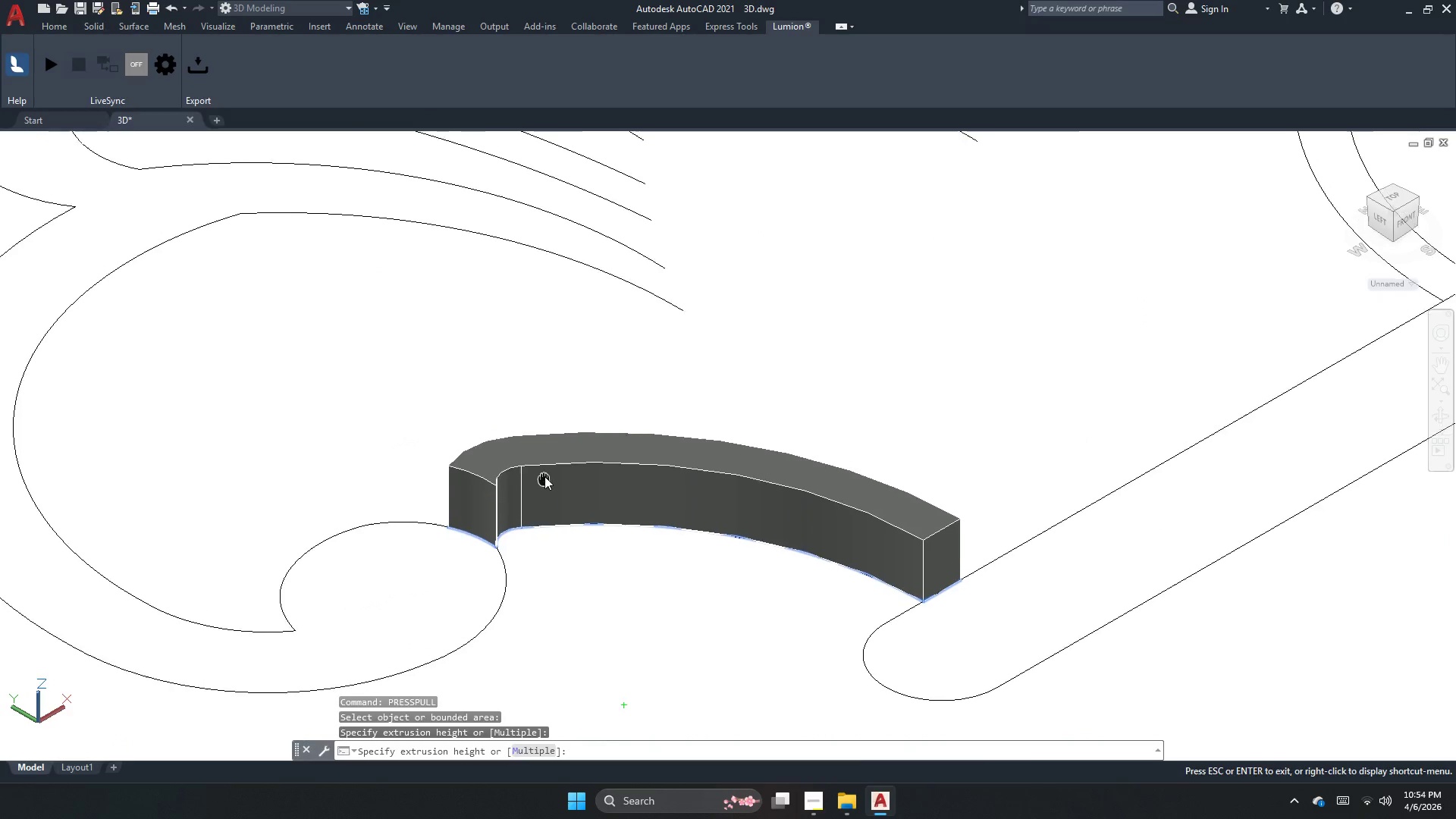 
scroll: coordinate [544, 476], scroll_direction: down, amount: 1.0
 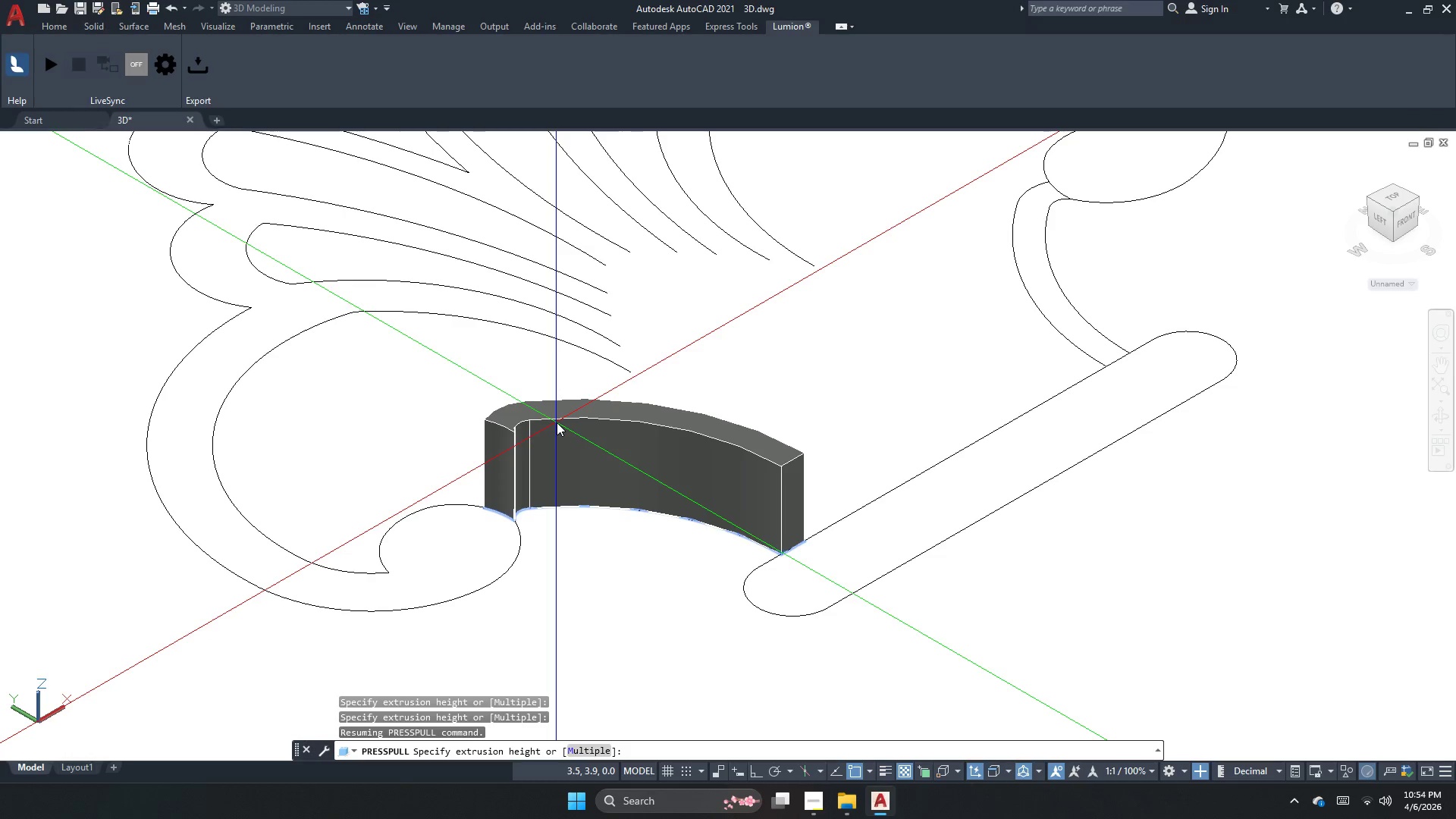 
key(Numpad1)
 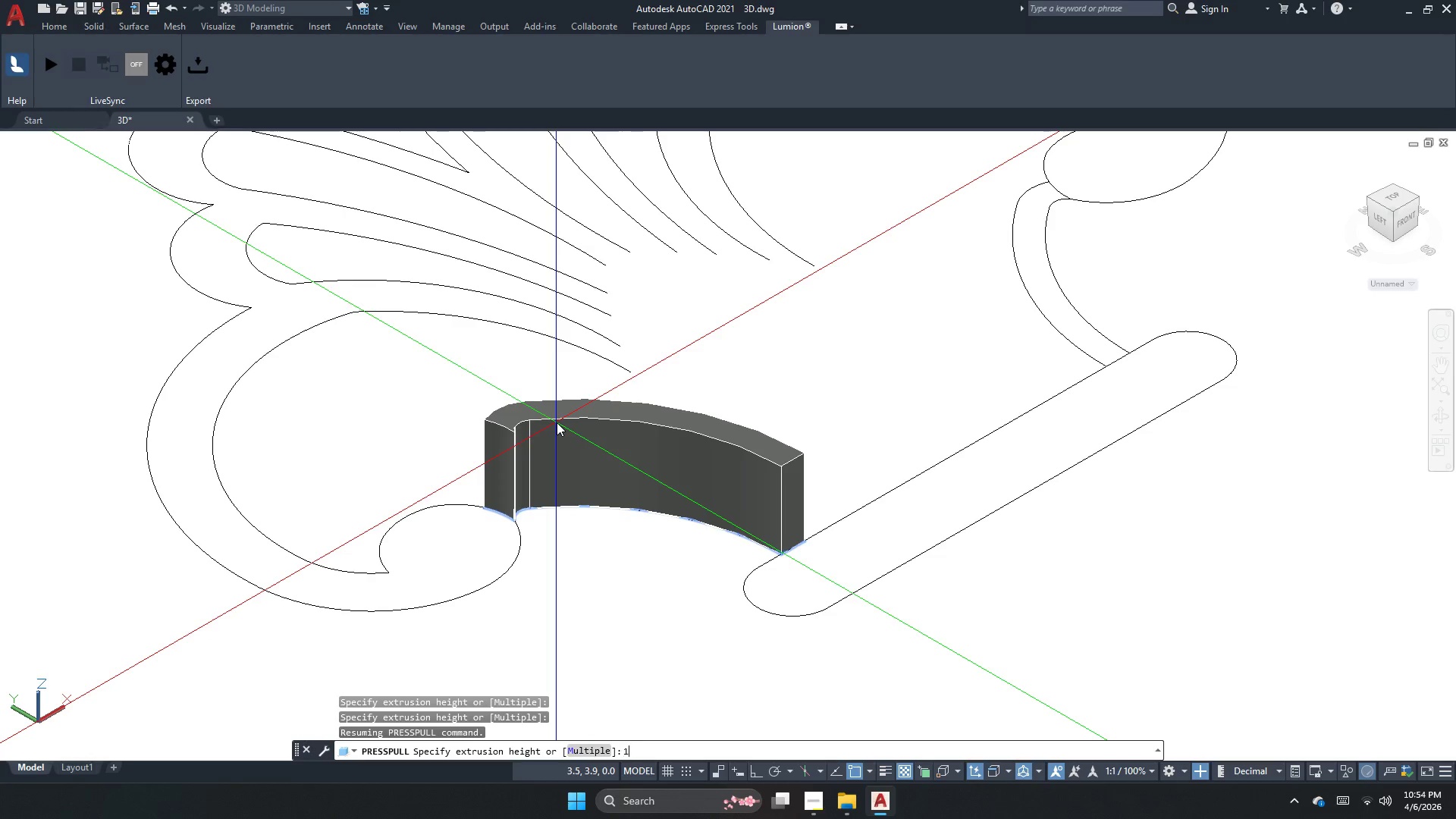 
key(Numpad0)
 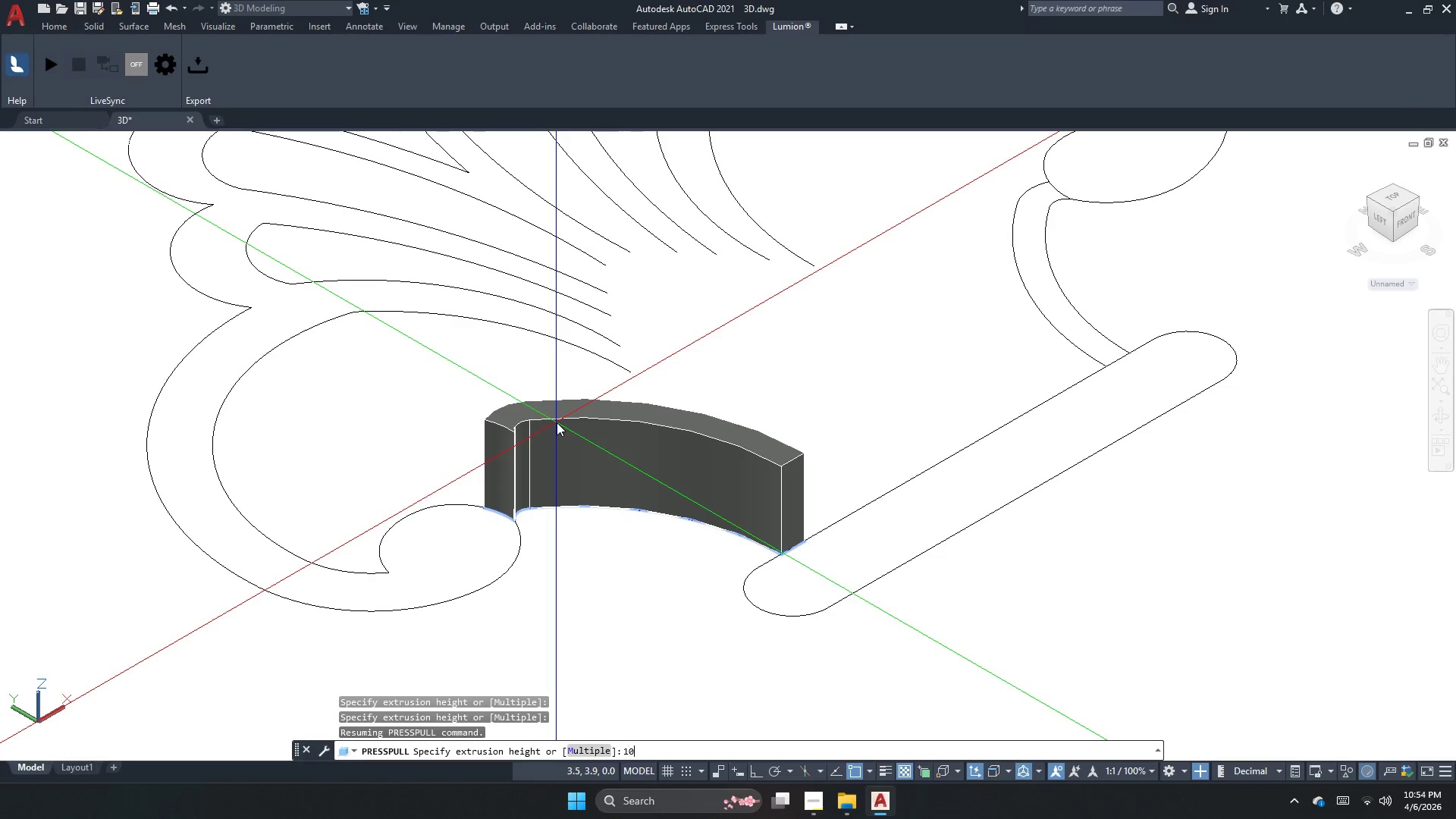 
key(NumpadEnter)
 